 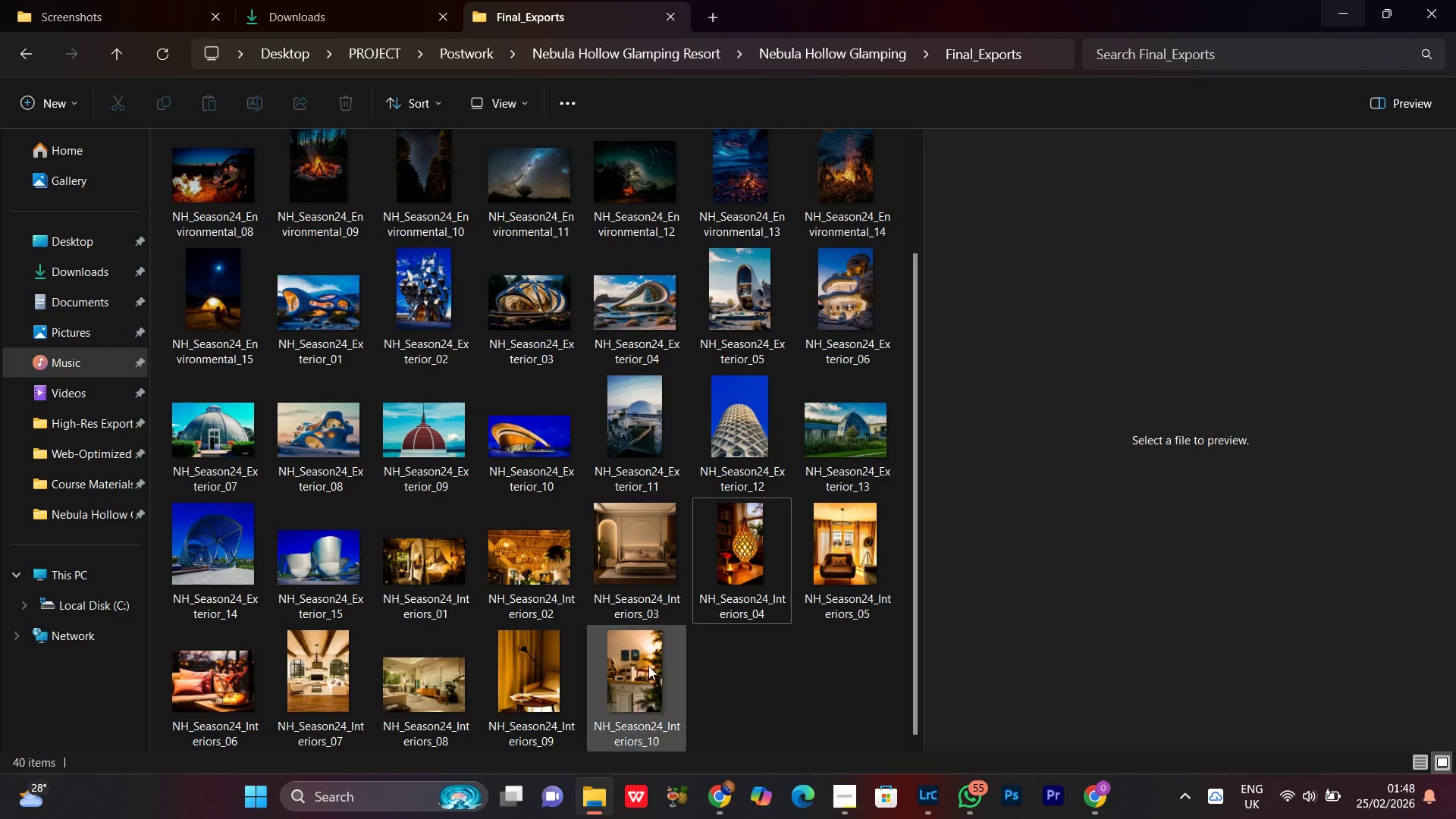 
left_click([648, 666])
 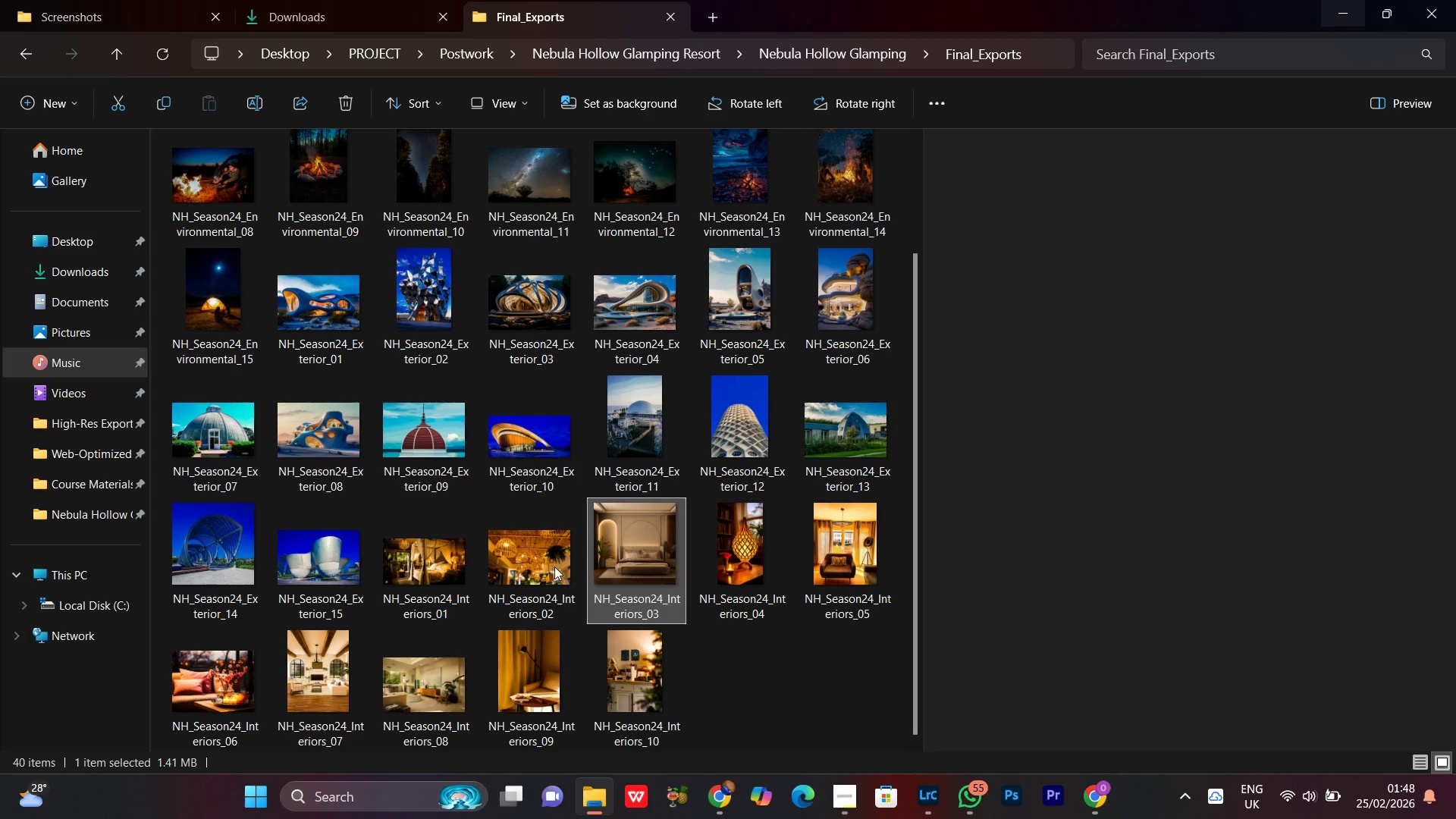 
scroll: coordinate [718, 664], scroll_direction: down, amount: 3.0
 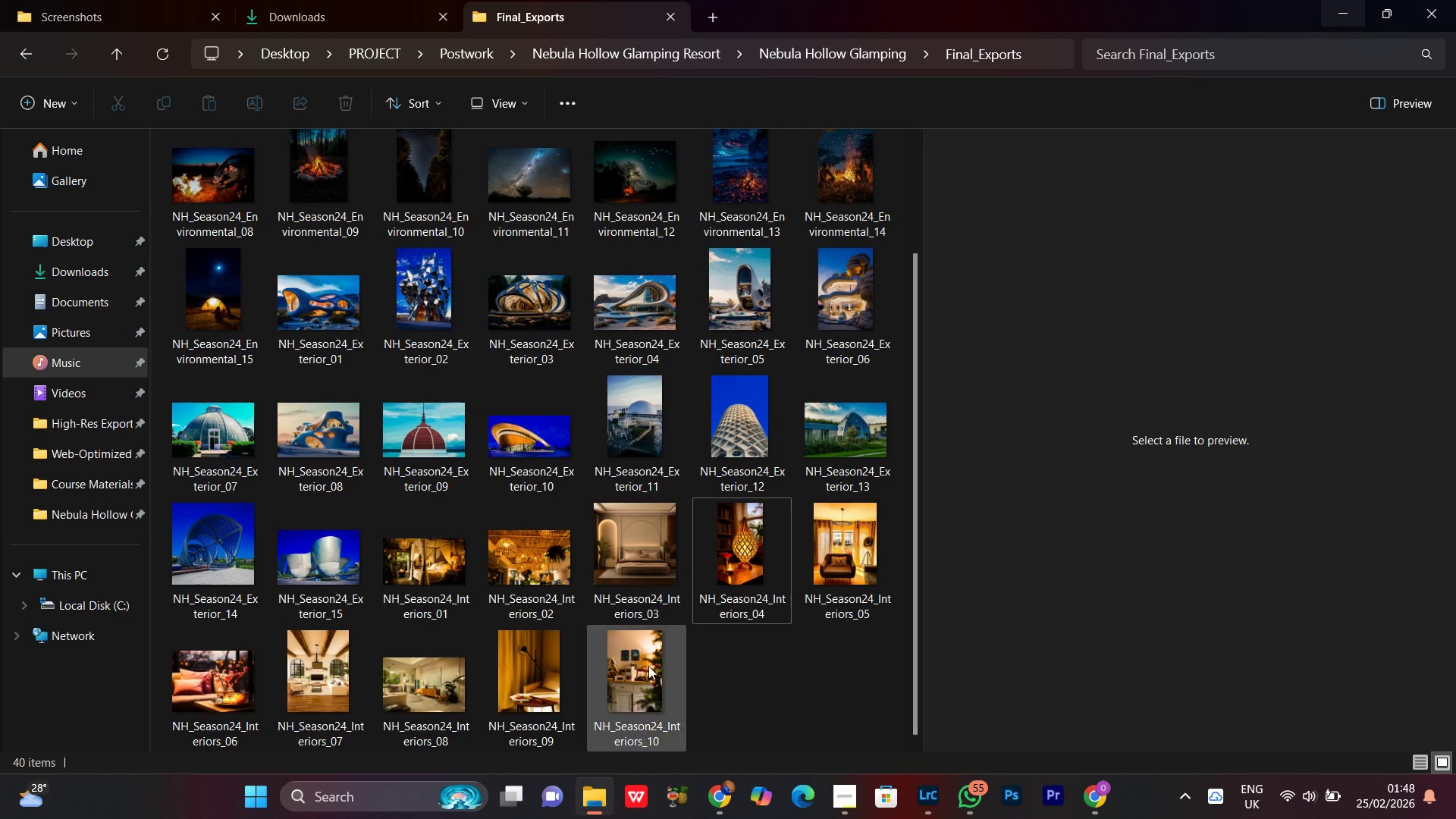 
double_click([495, 566])
 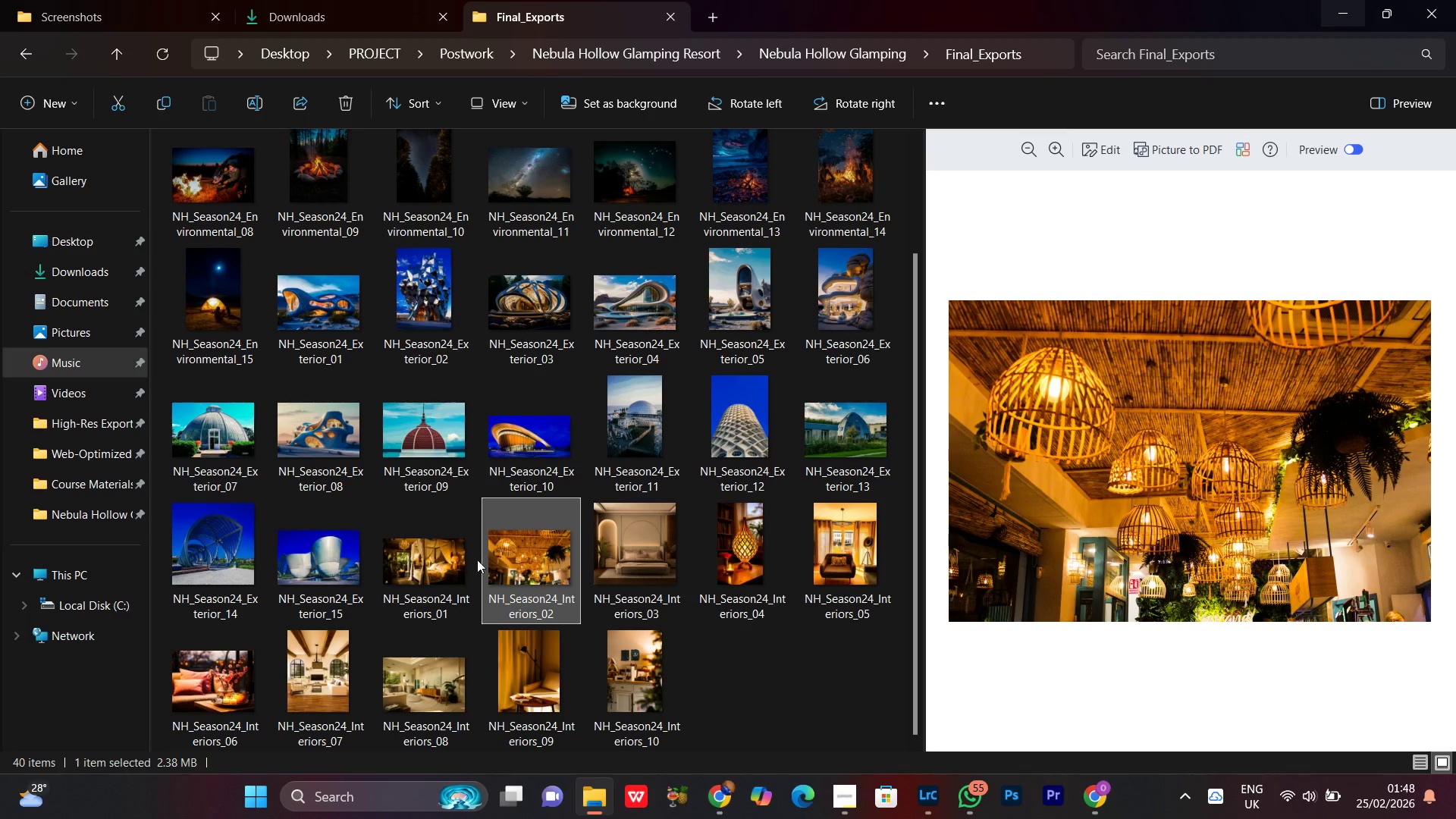 
left_click([428, 571])
 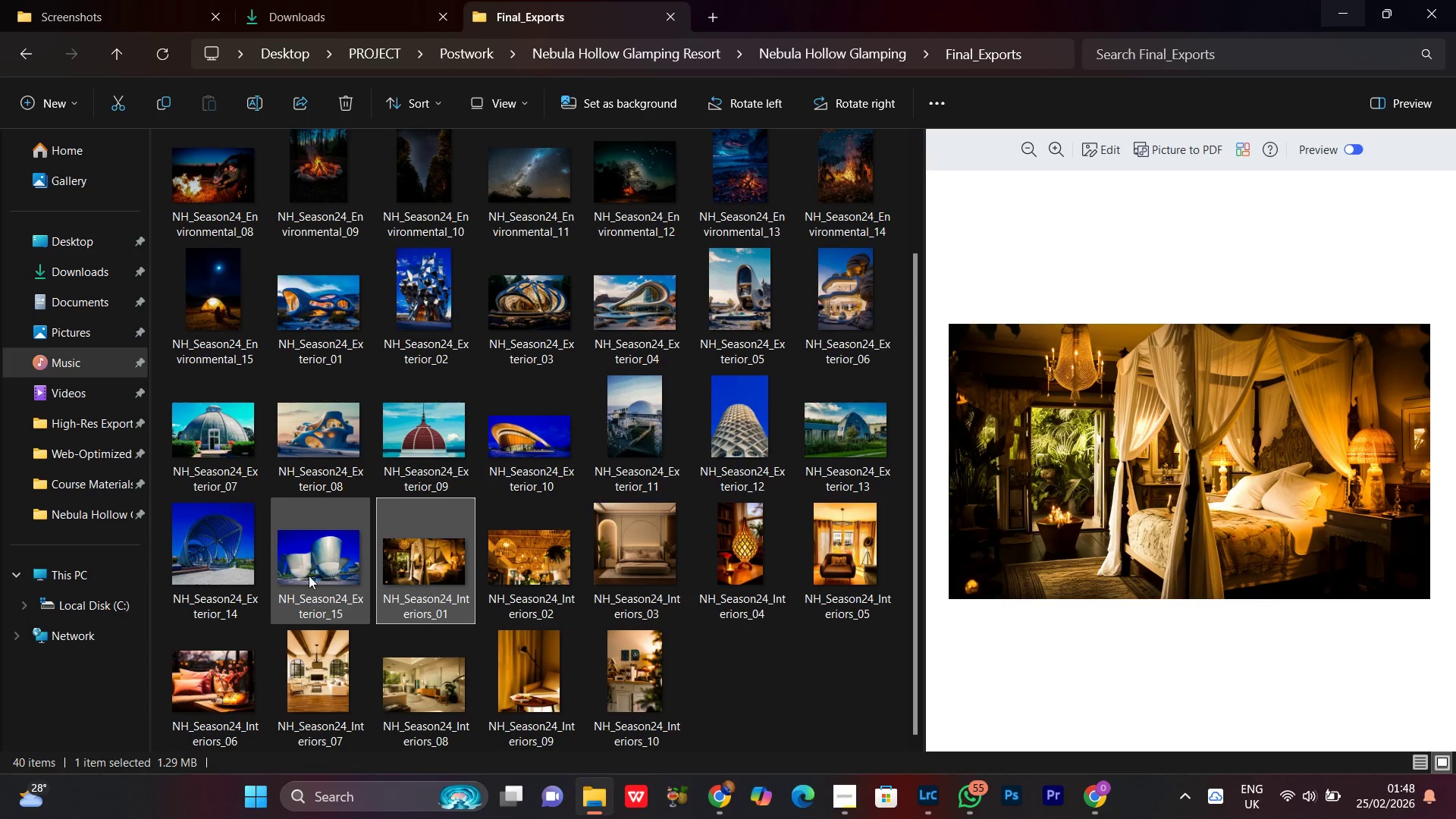 
left_click([302, 566])
 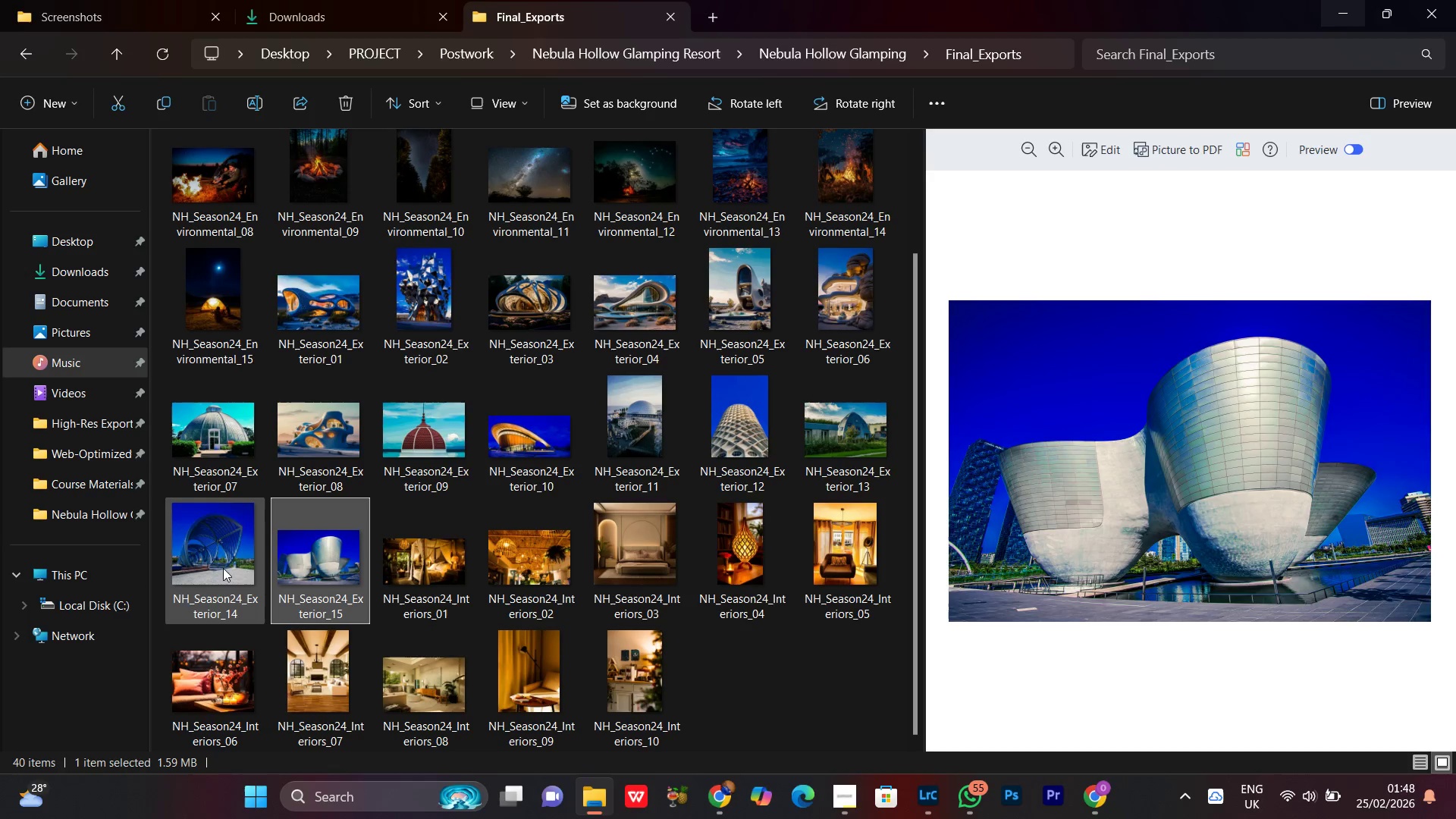 
left_click([222, 568])
 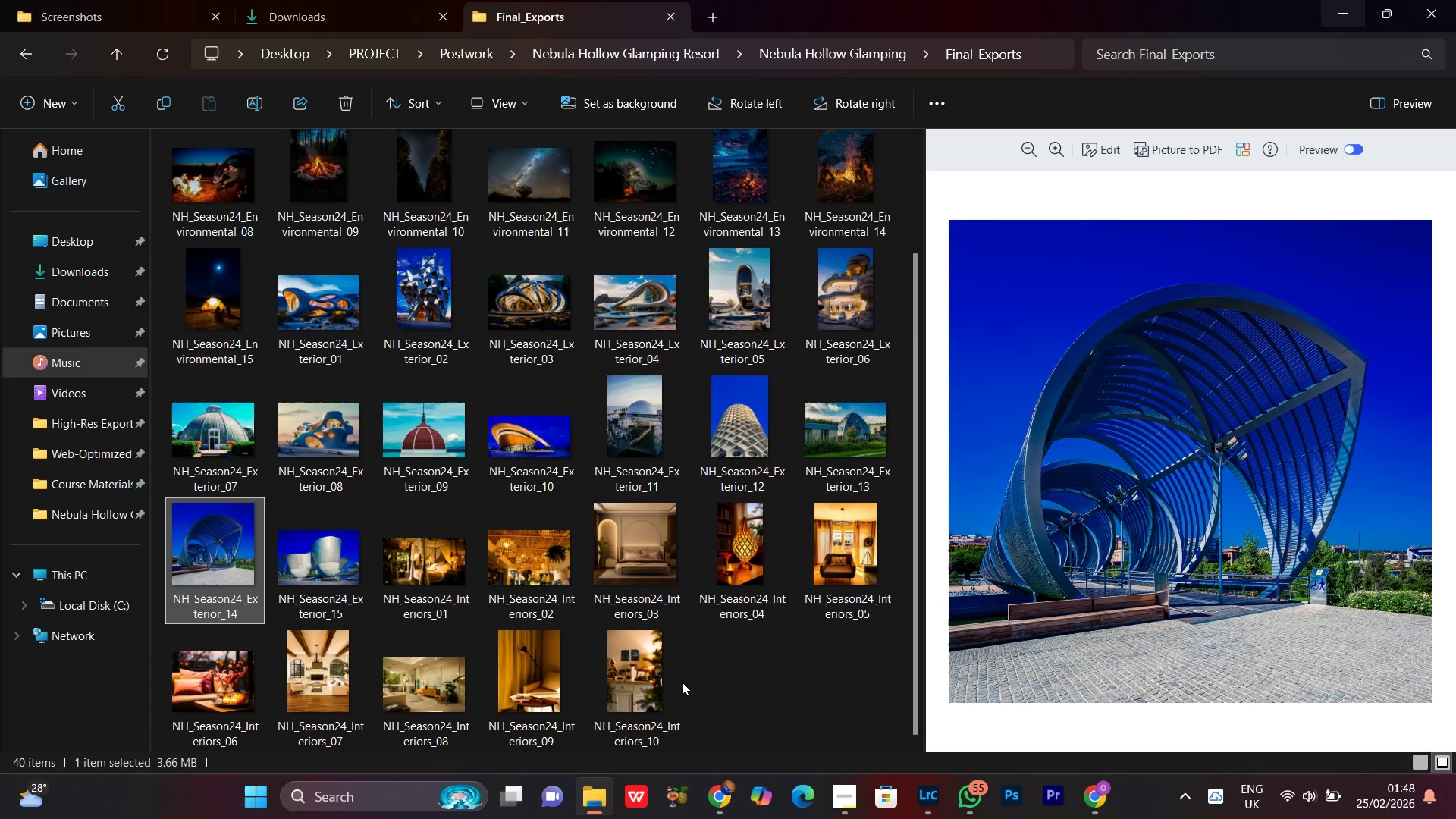 
left_click([679, 677])
 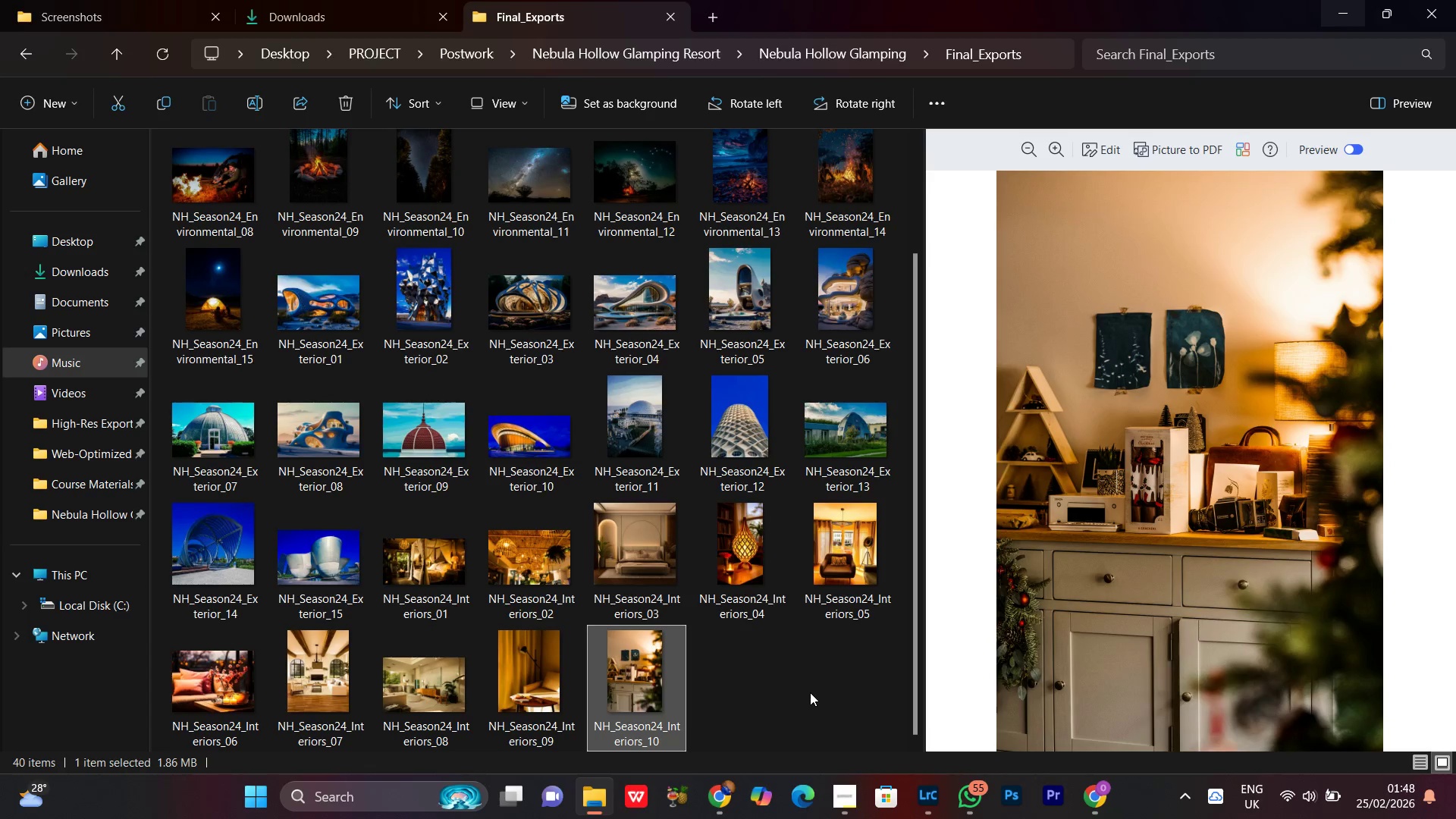 
left_click([810, 692])
 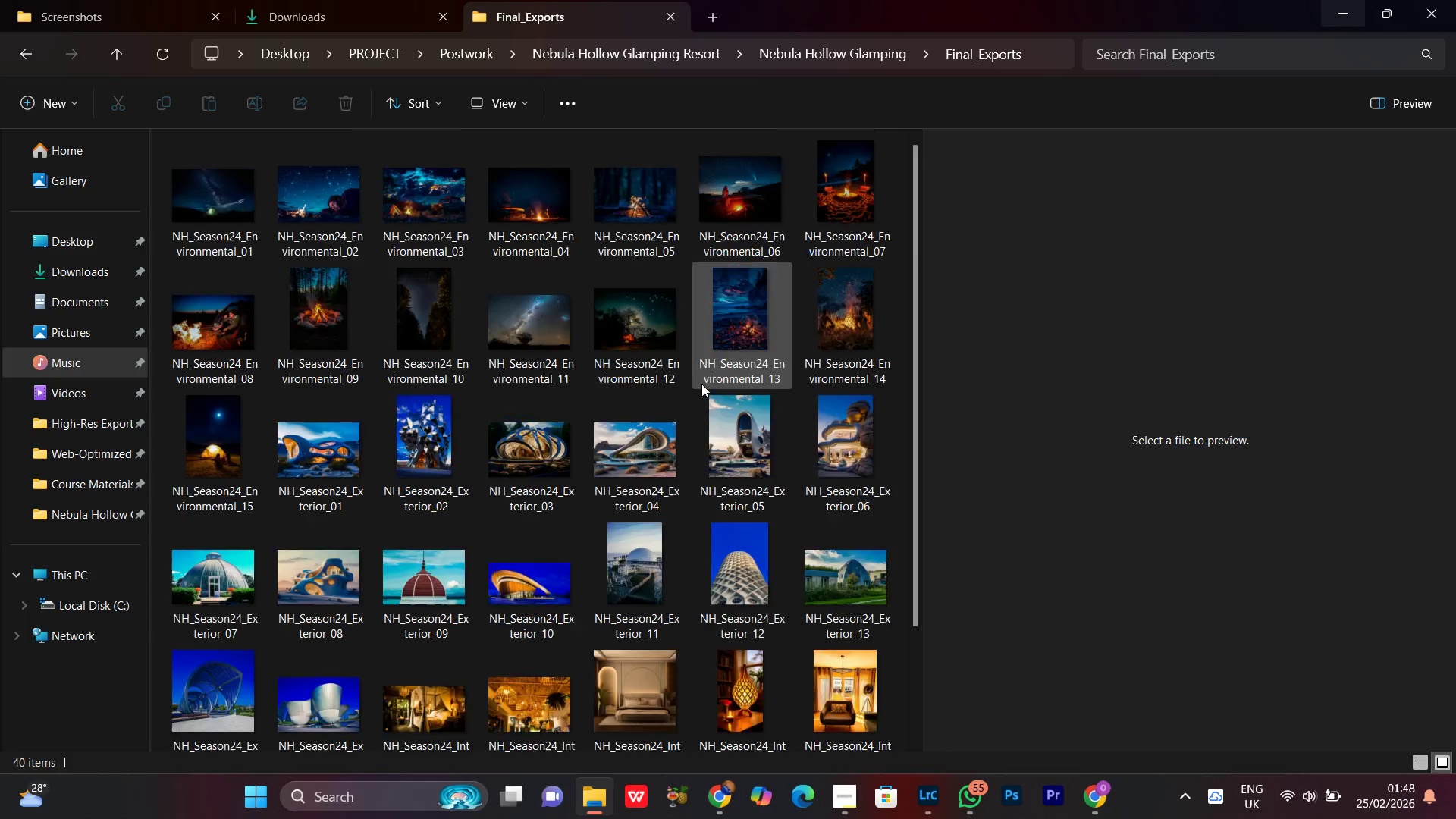 
scroll: coordinate [701, 384], scroll_direction: up, amount: 5.0
 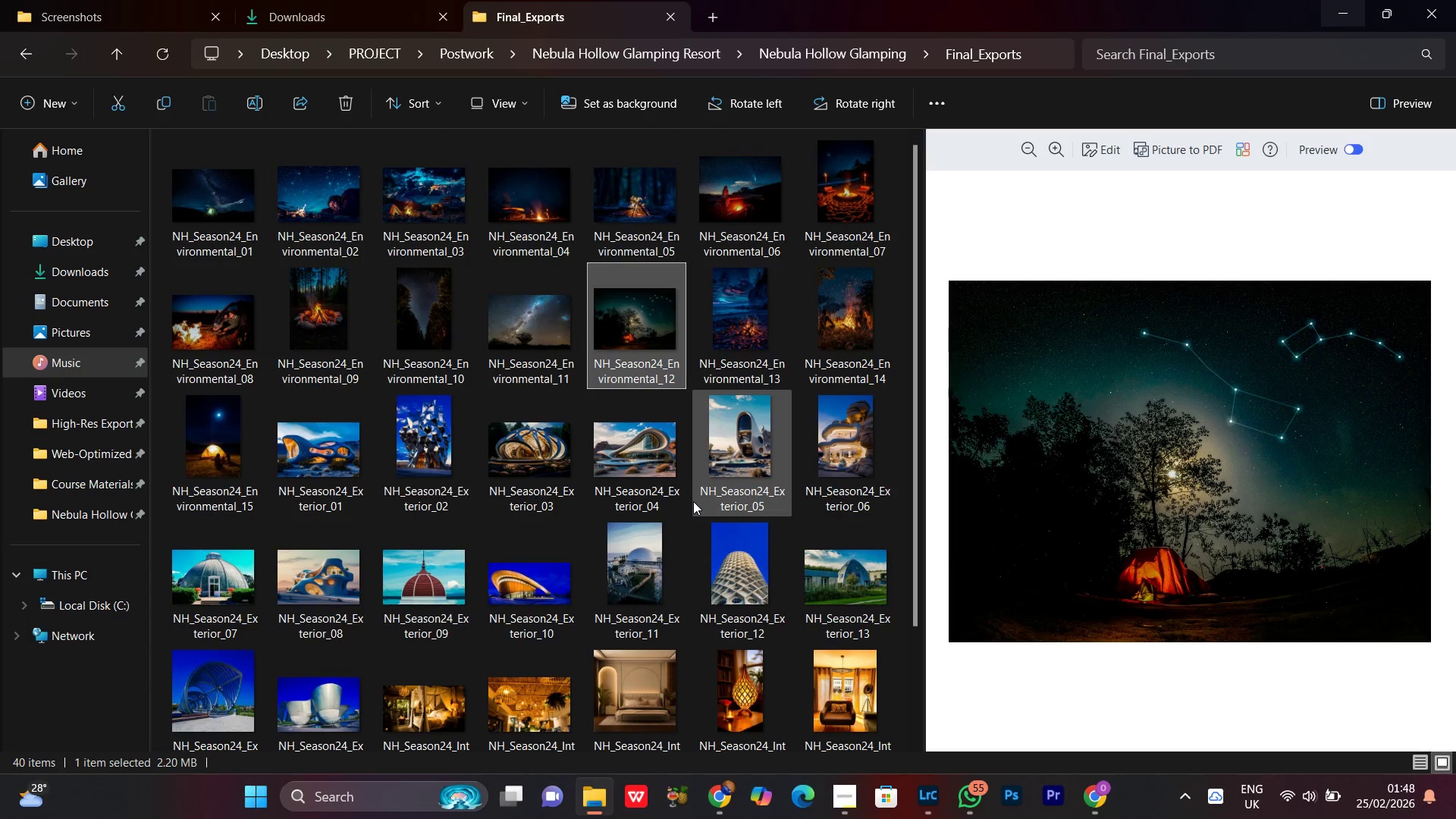 
scroll: coordinate [693, 501], scroll_direction: down, amount: 6.0
 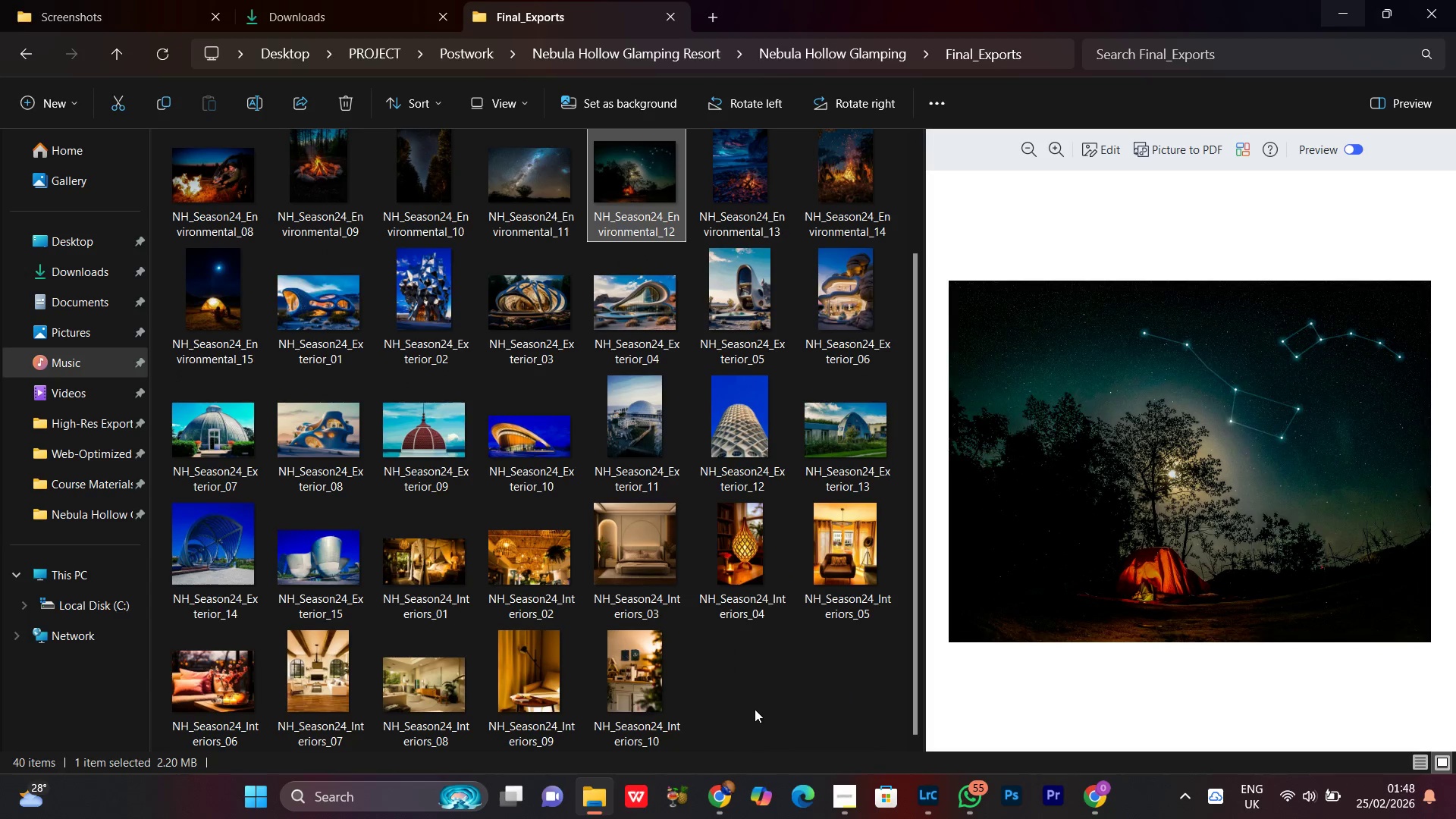 
left_click([755, 709])
 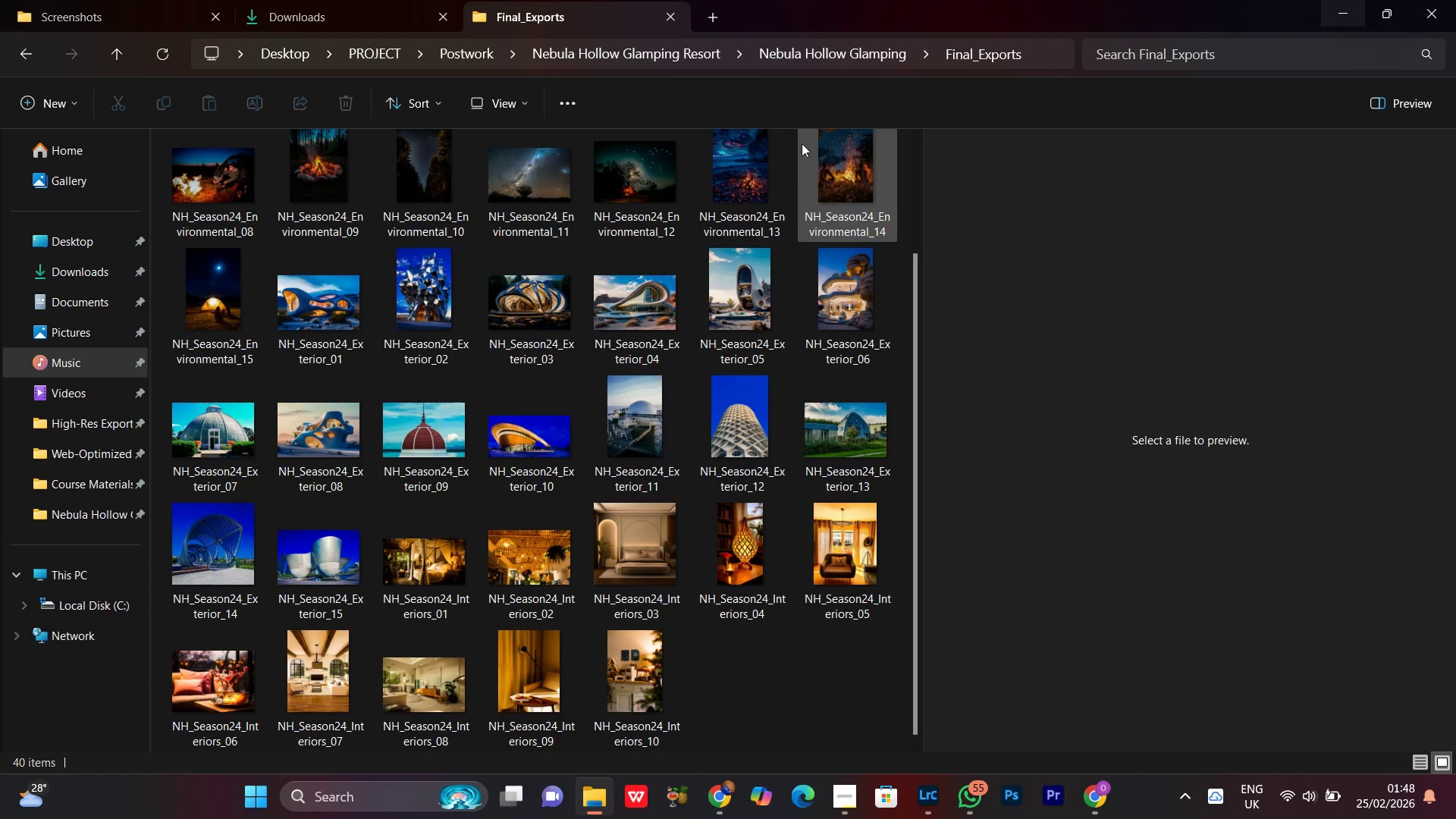 
left_click([818, 55])
 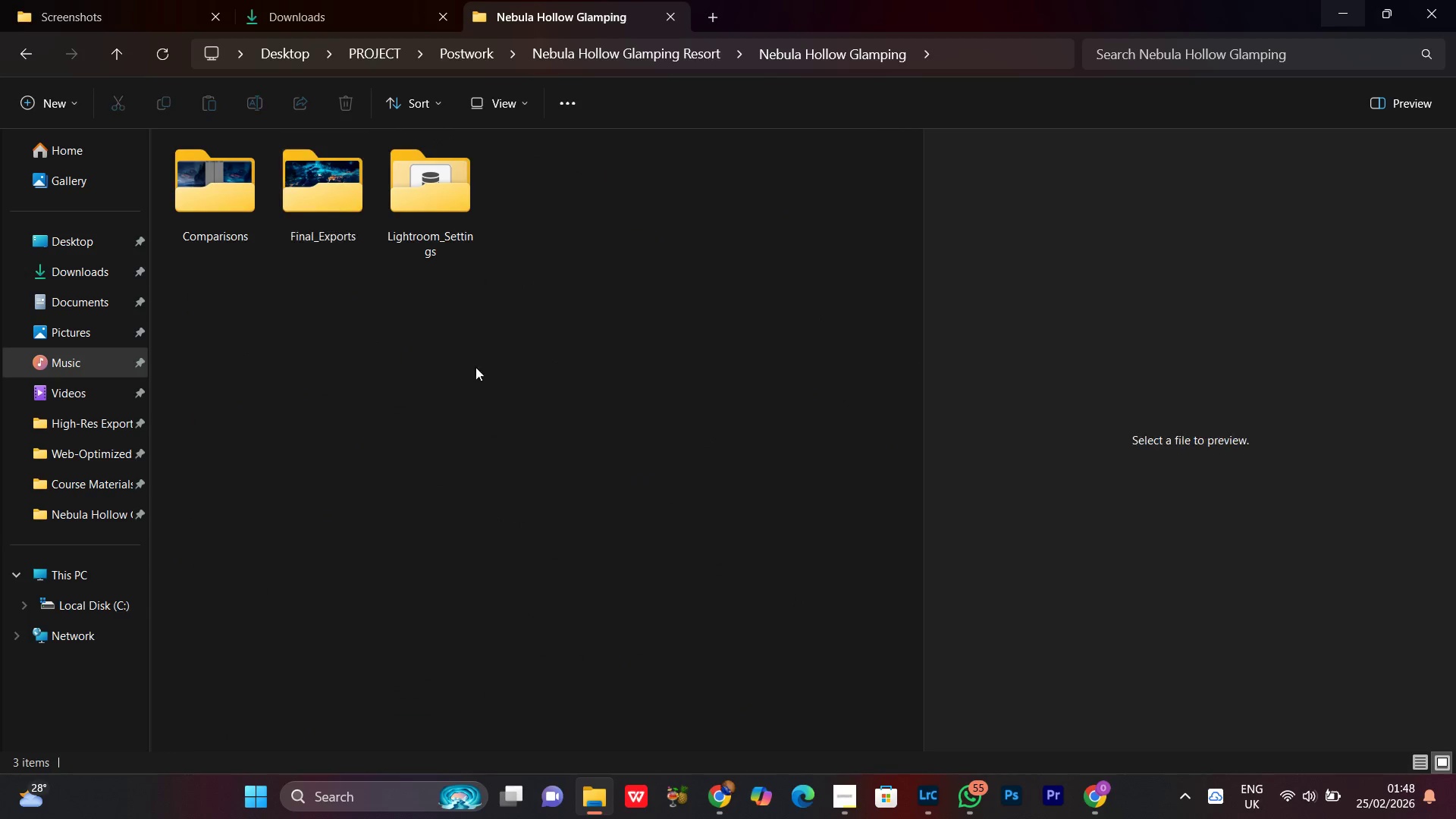 
double_click([400, 190])
 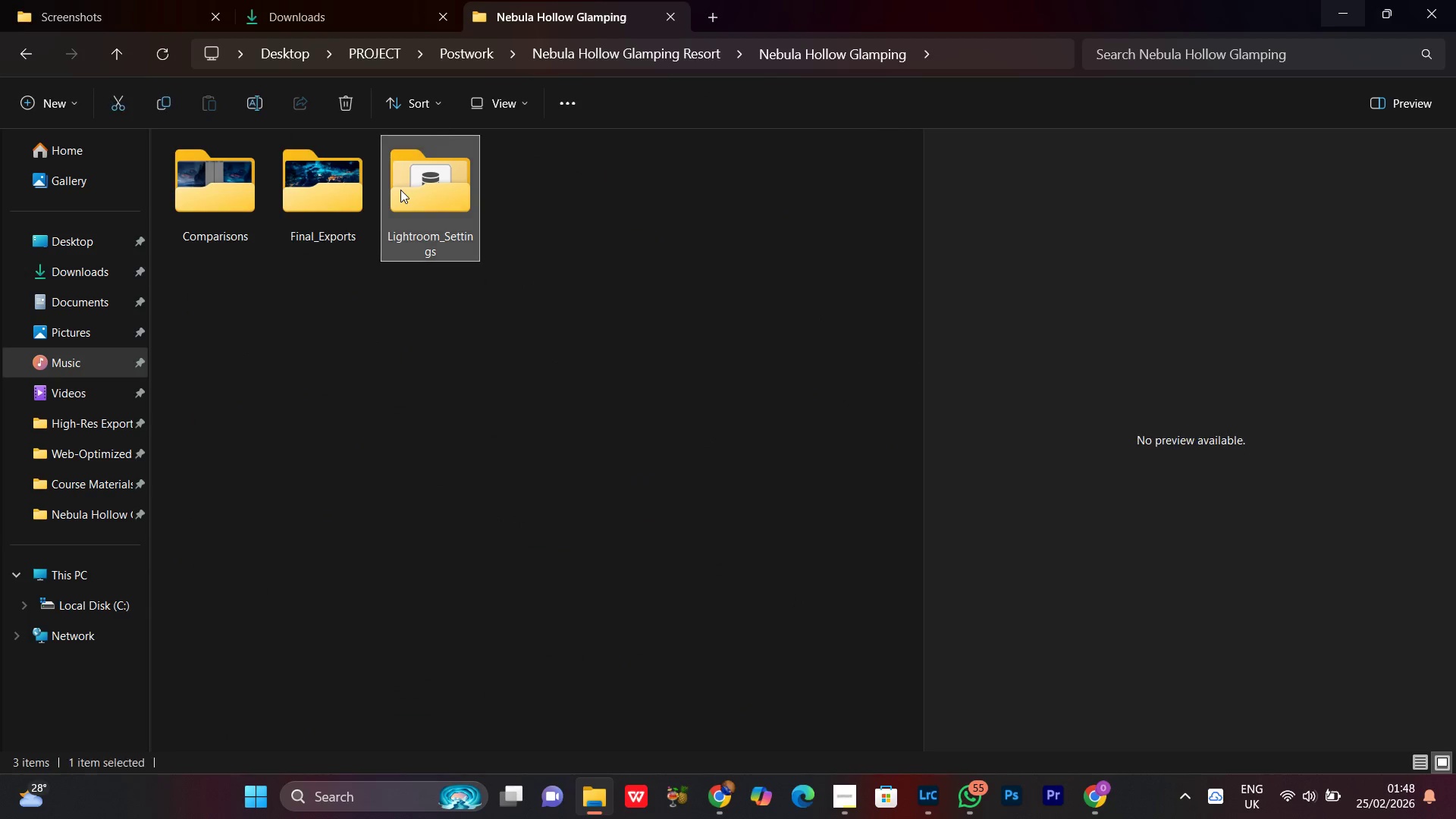 
triple_click([400, 190])
 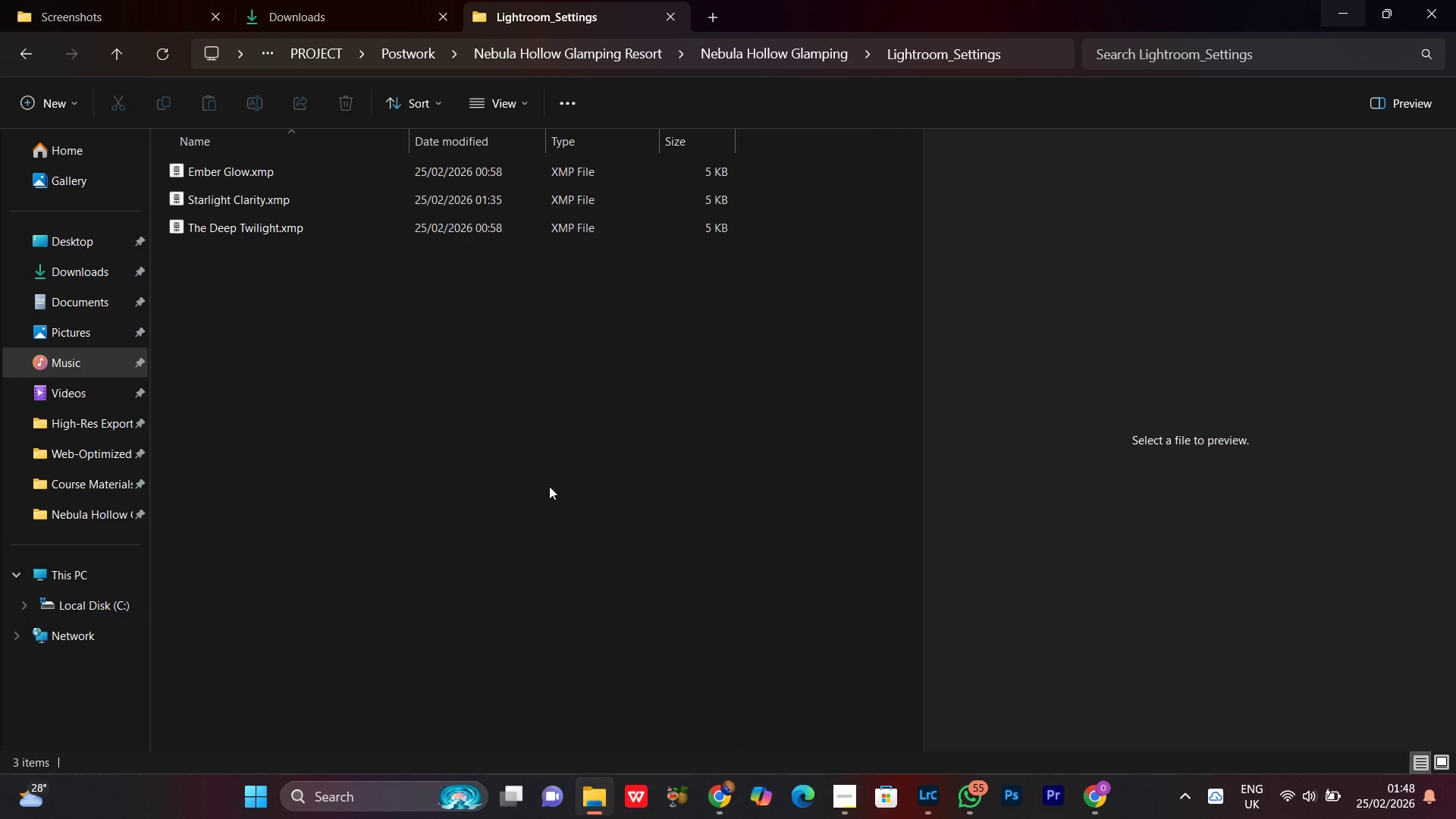 
scroll: coordinate [547, 477], scroll_direction: down, amount: 5.0
 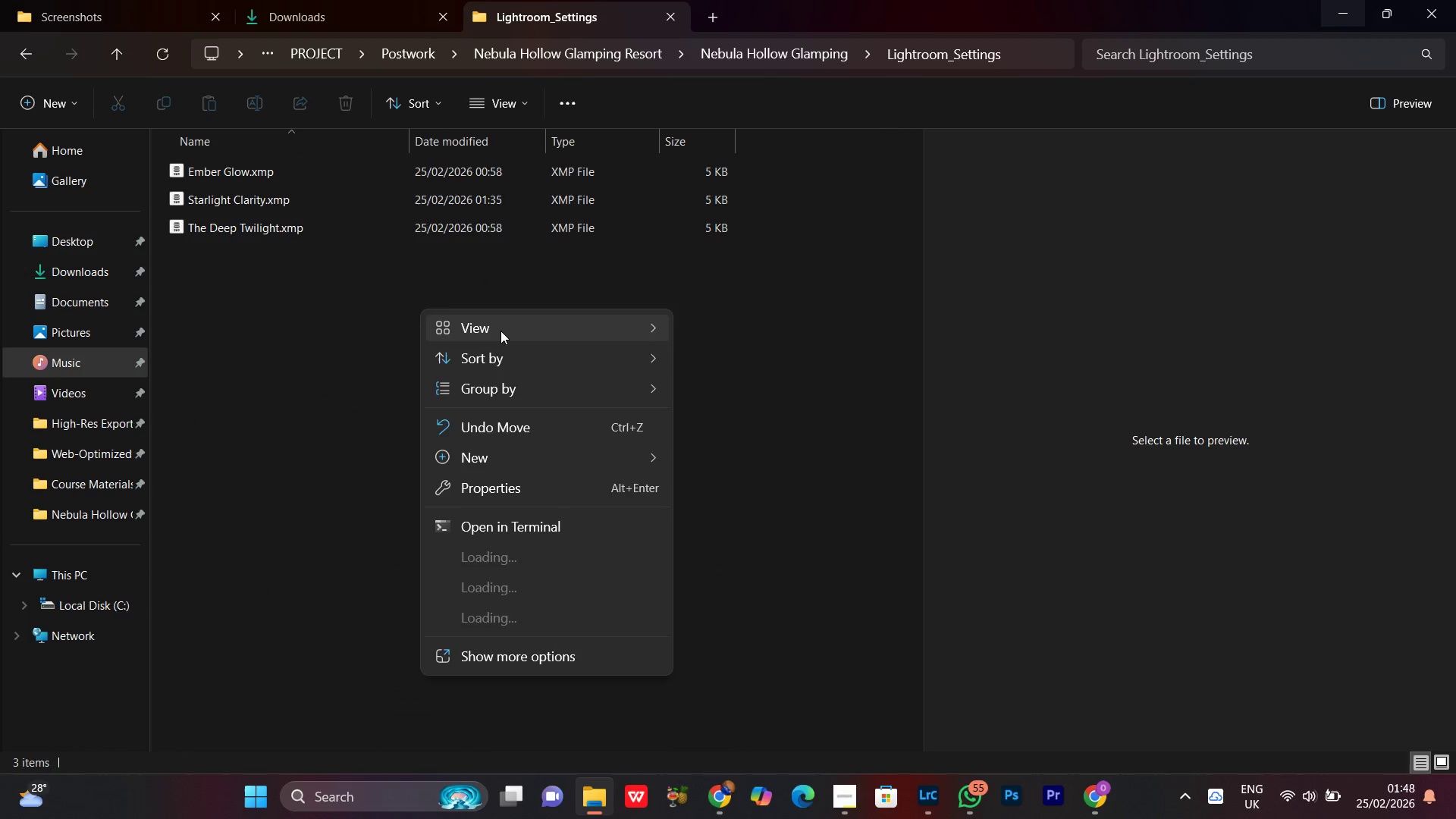 
left_click([495, 326])
 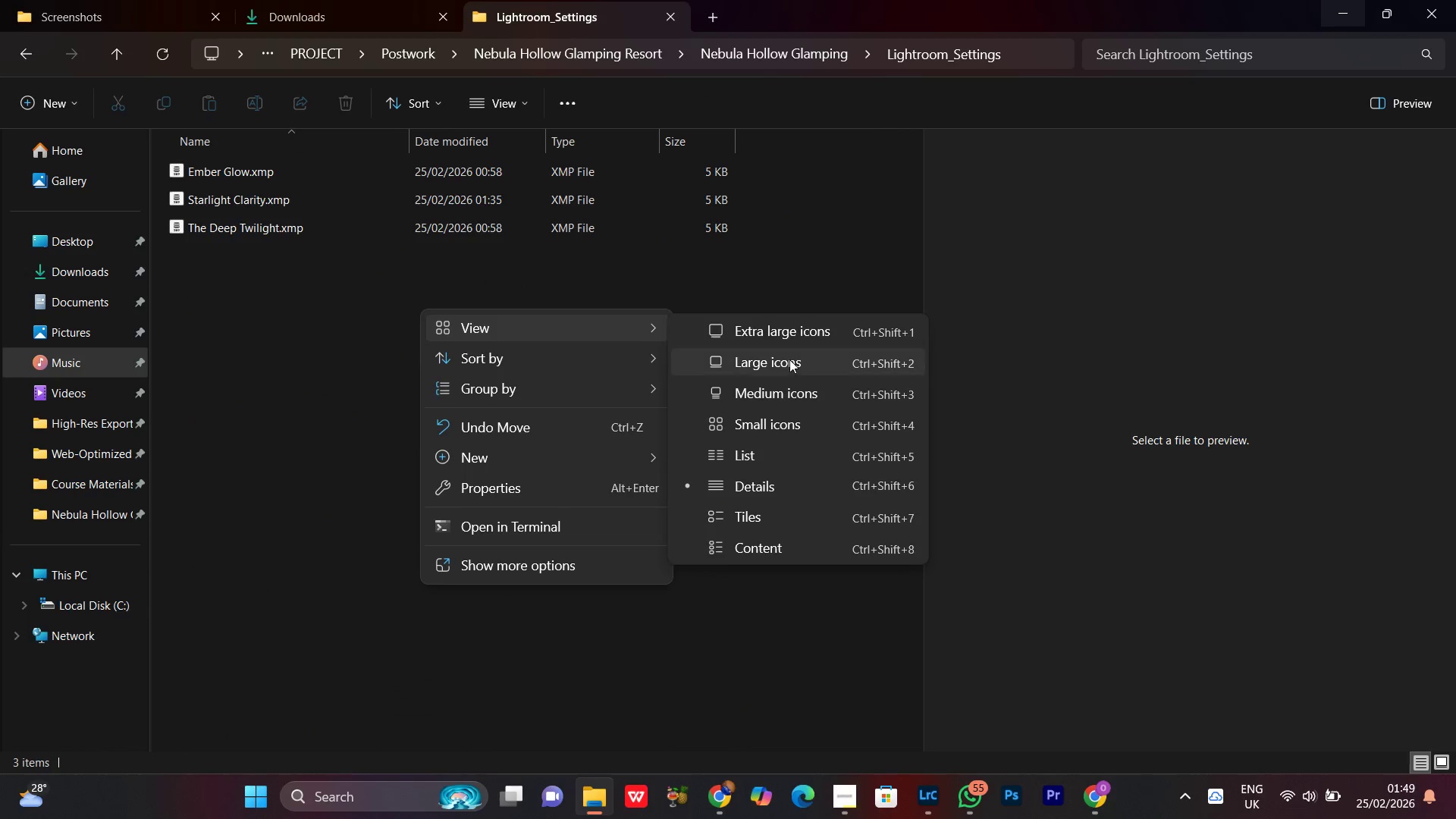 
double_click([789, 359])
 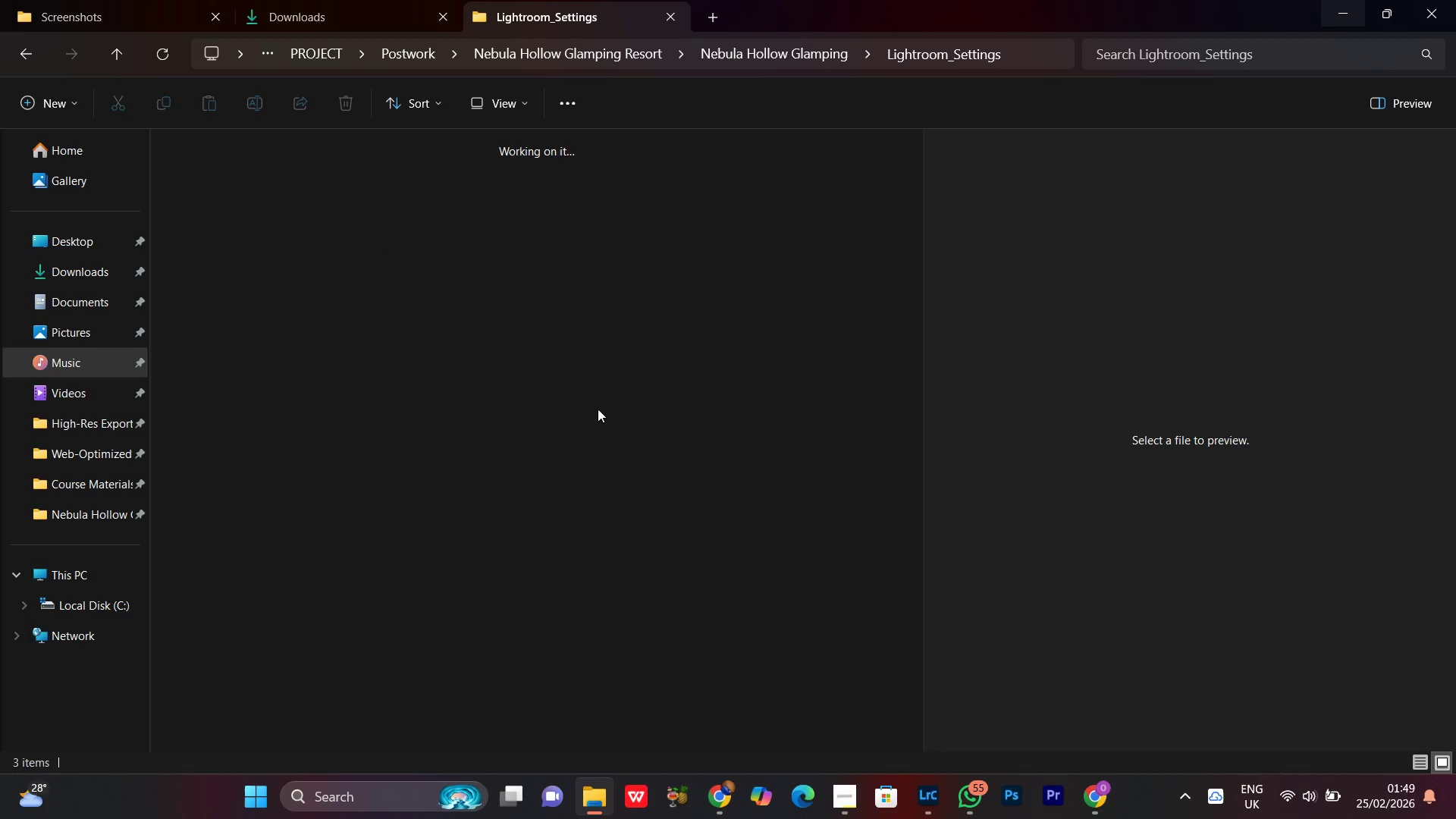 
double_click([212, 215])
 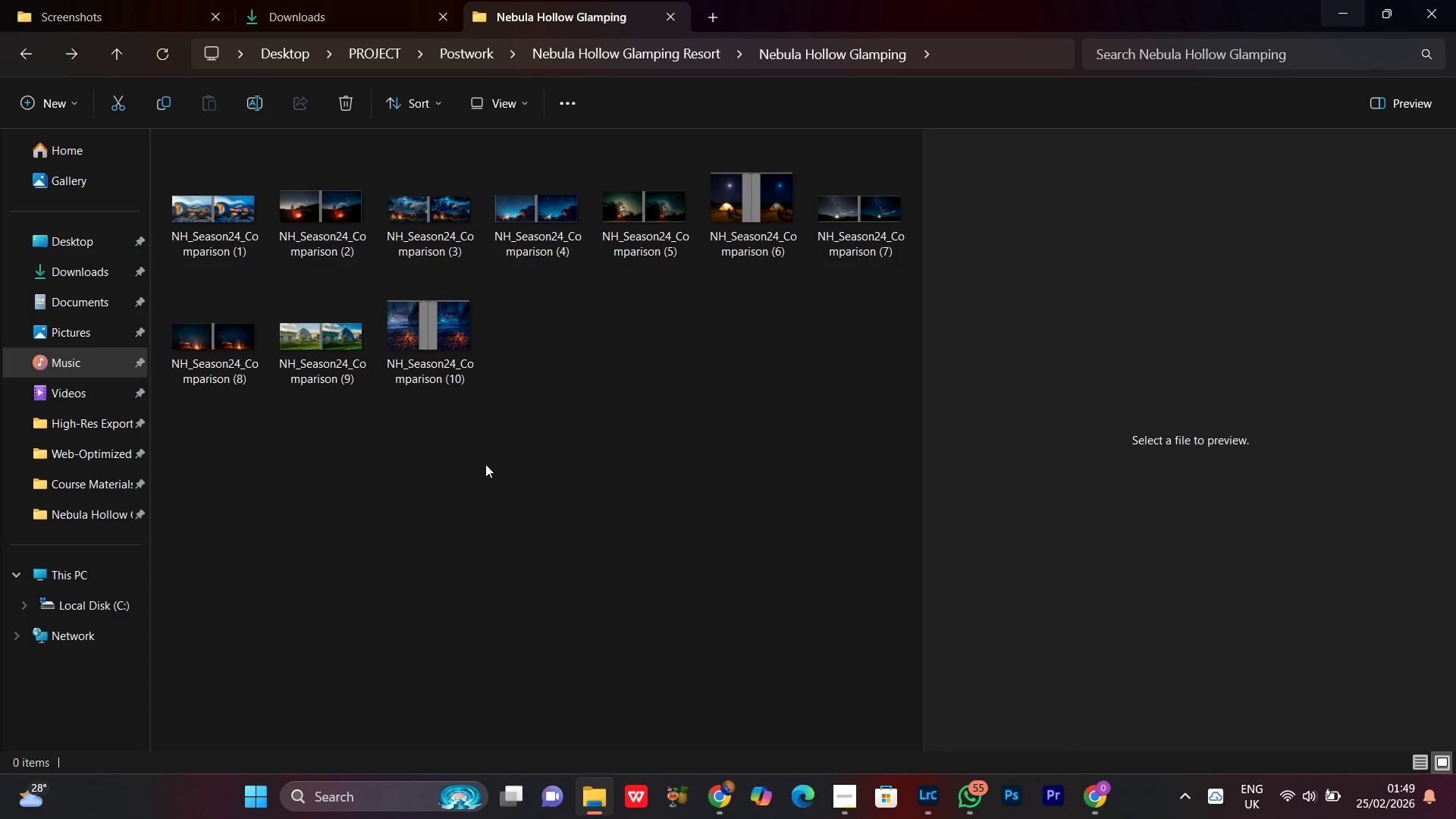 
scroll: coordinate [601, 474], scroll_direction: down, amount: 2.0
 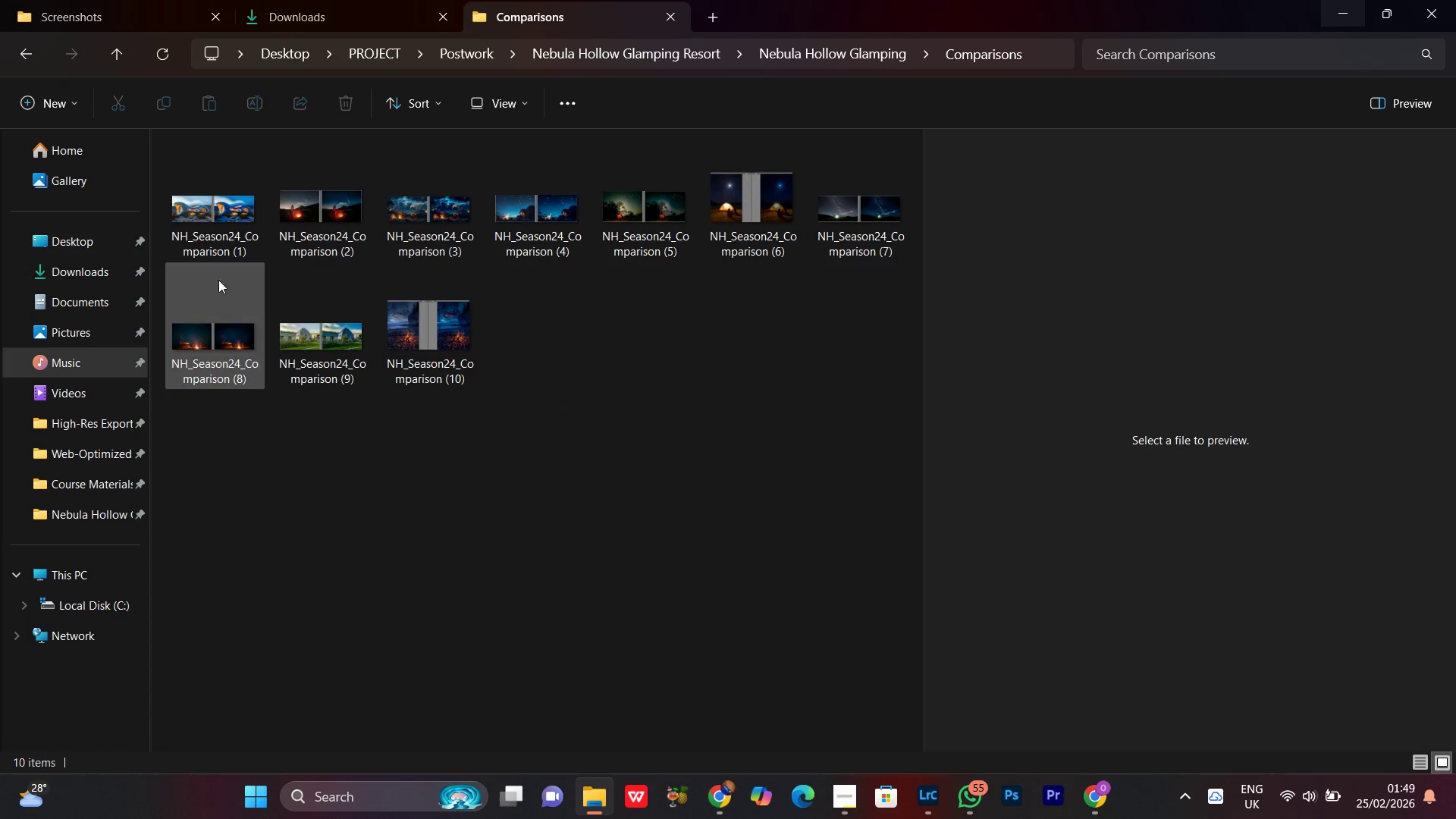 
left_click([205, 216])
 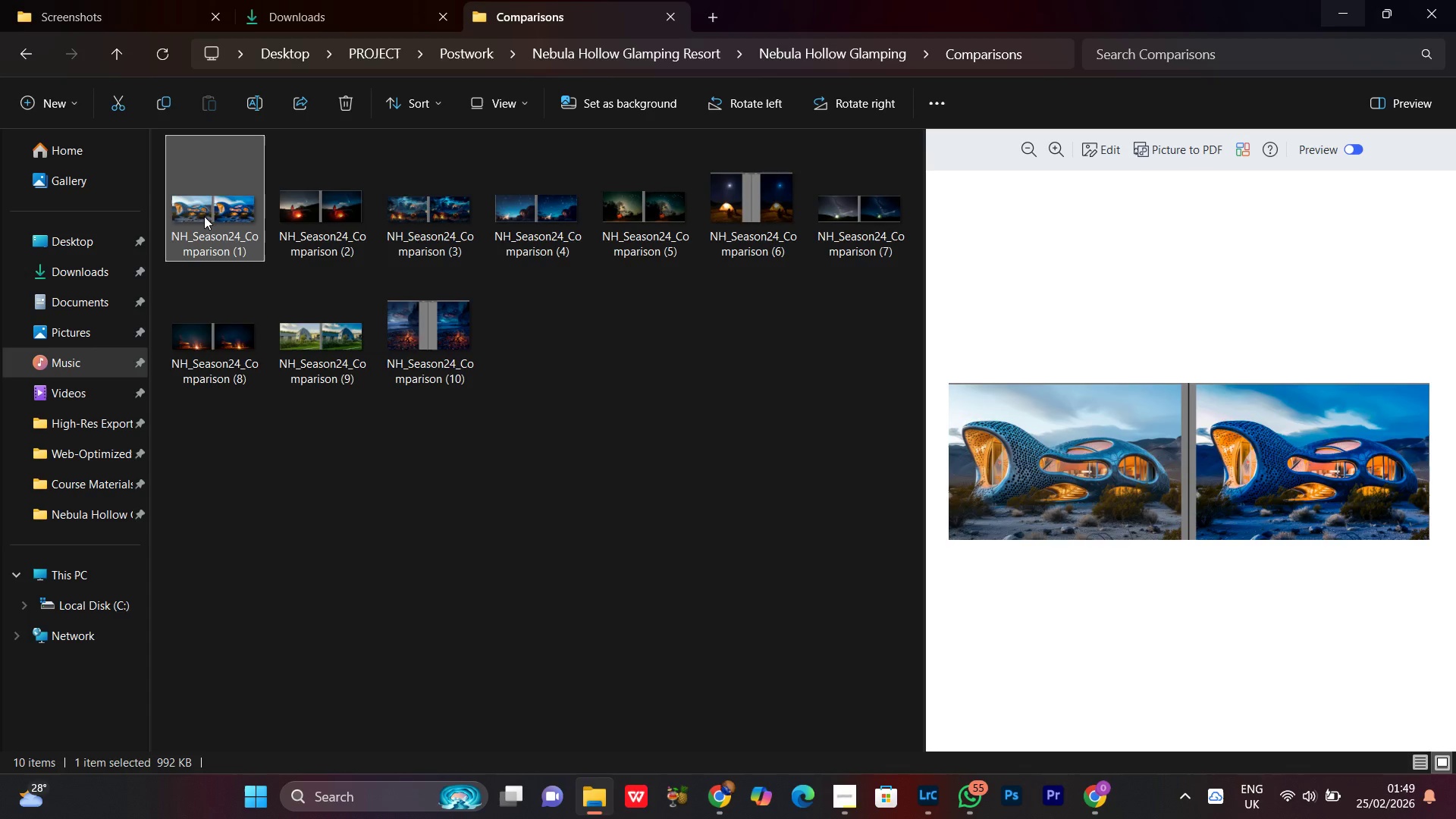 
right_click([204, 216])
 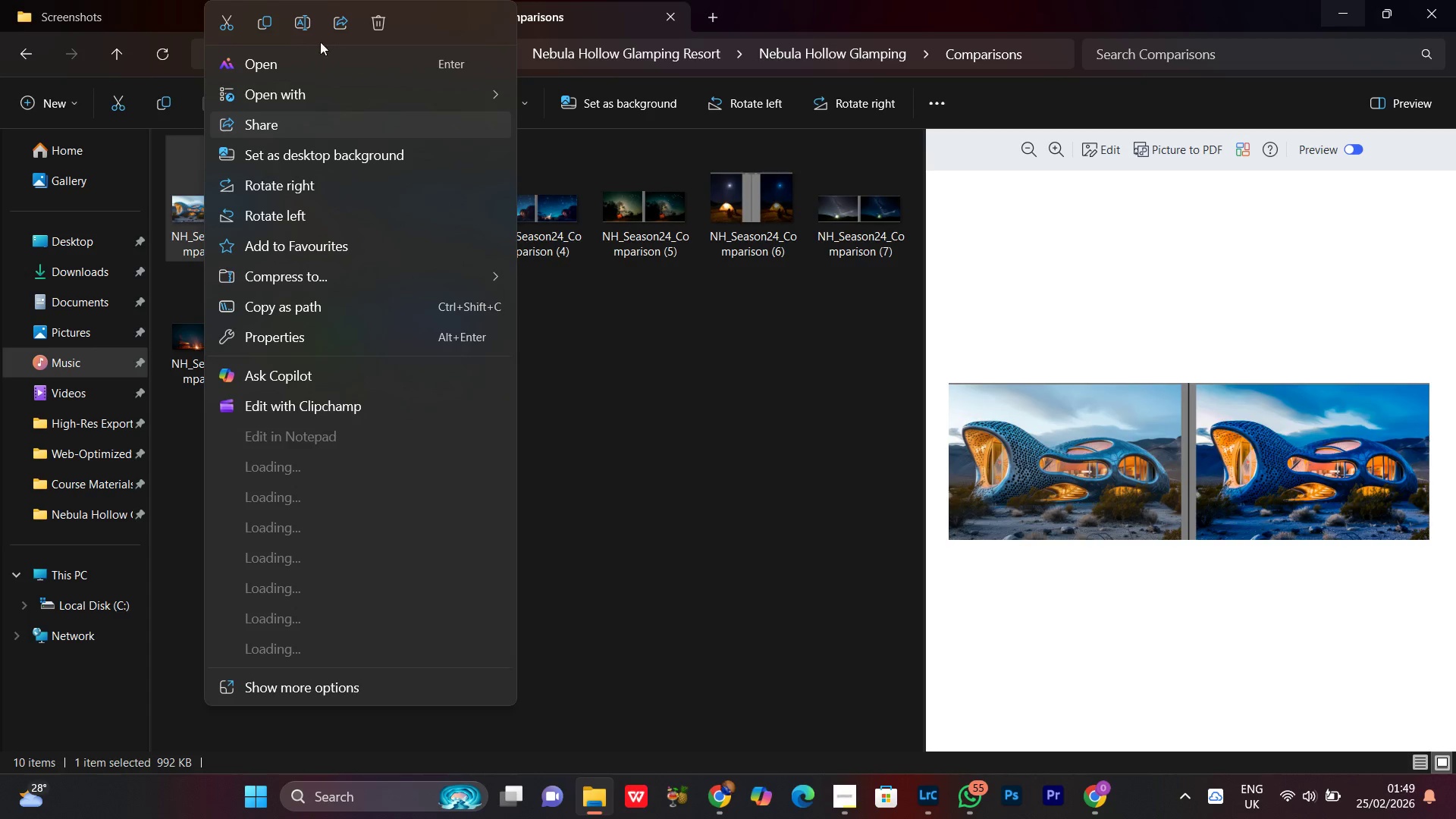 
left_click([305, 16])
 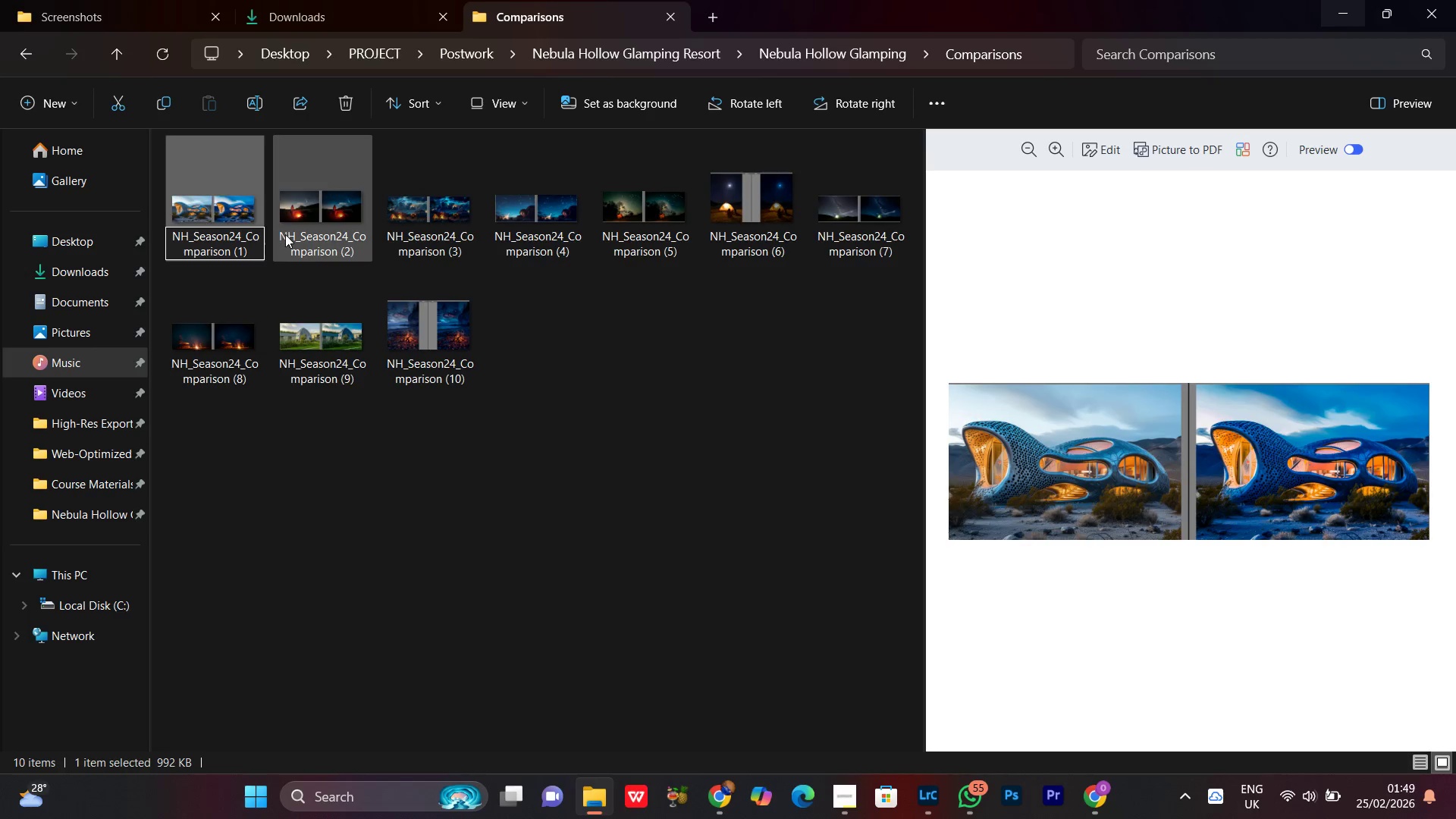 
key(Backspace)
 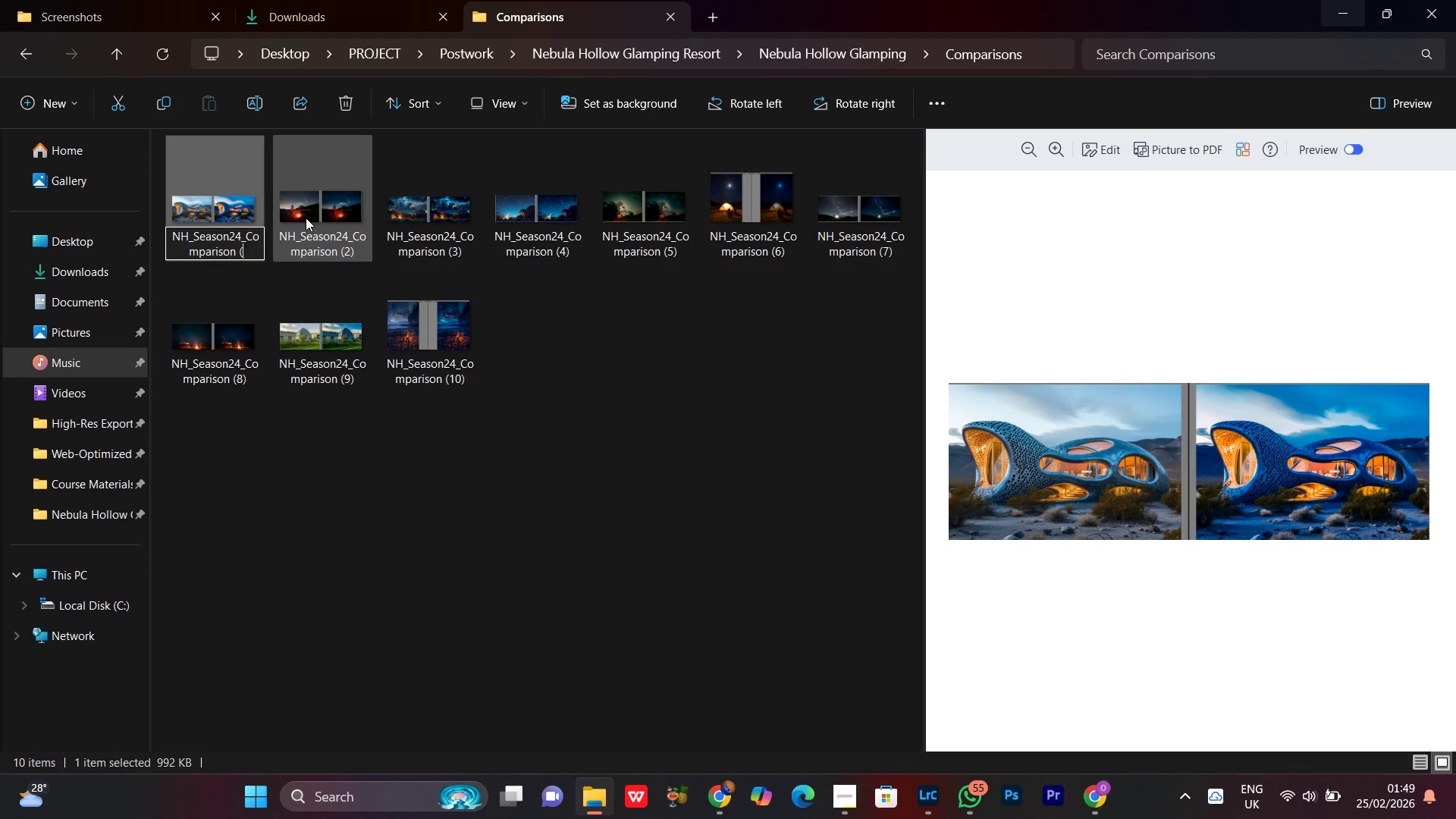 
key(Backspace)
 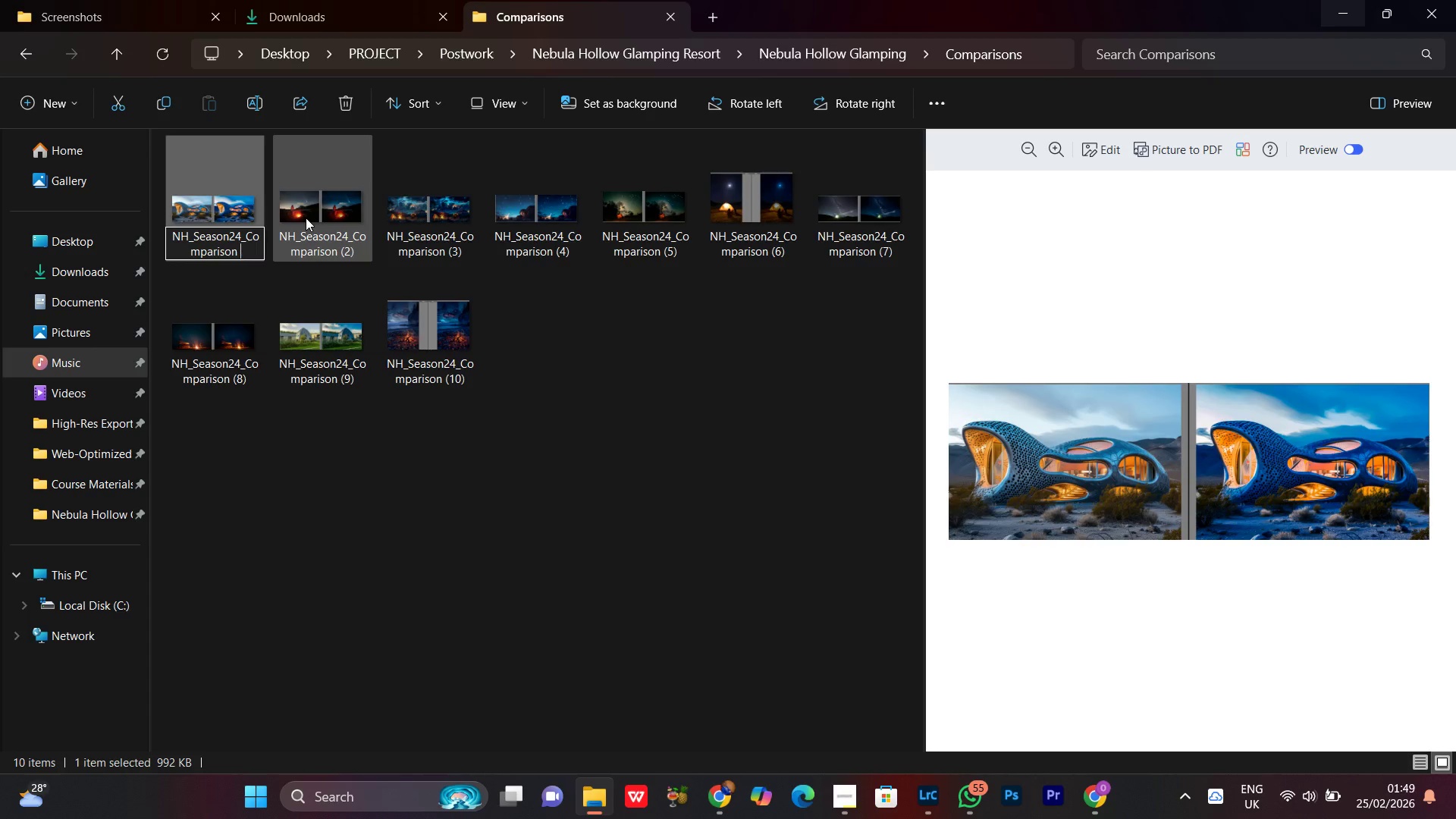 
key(Backspace)
 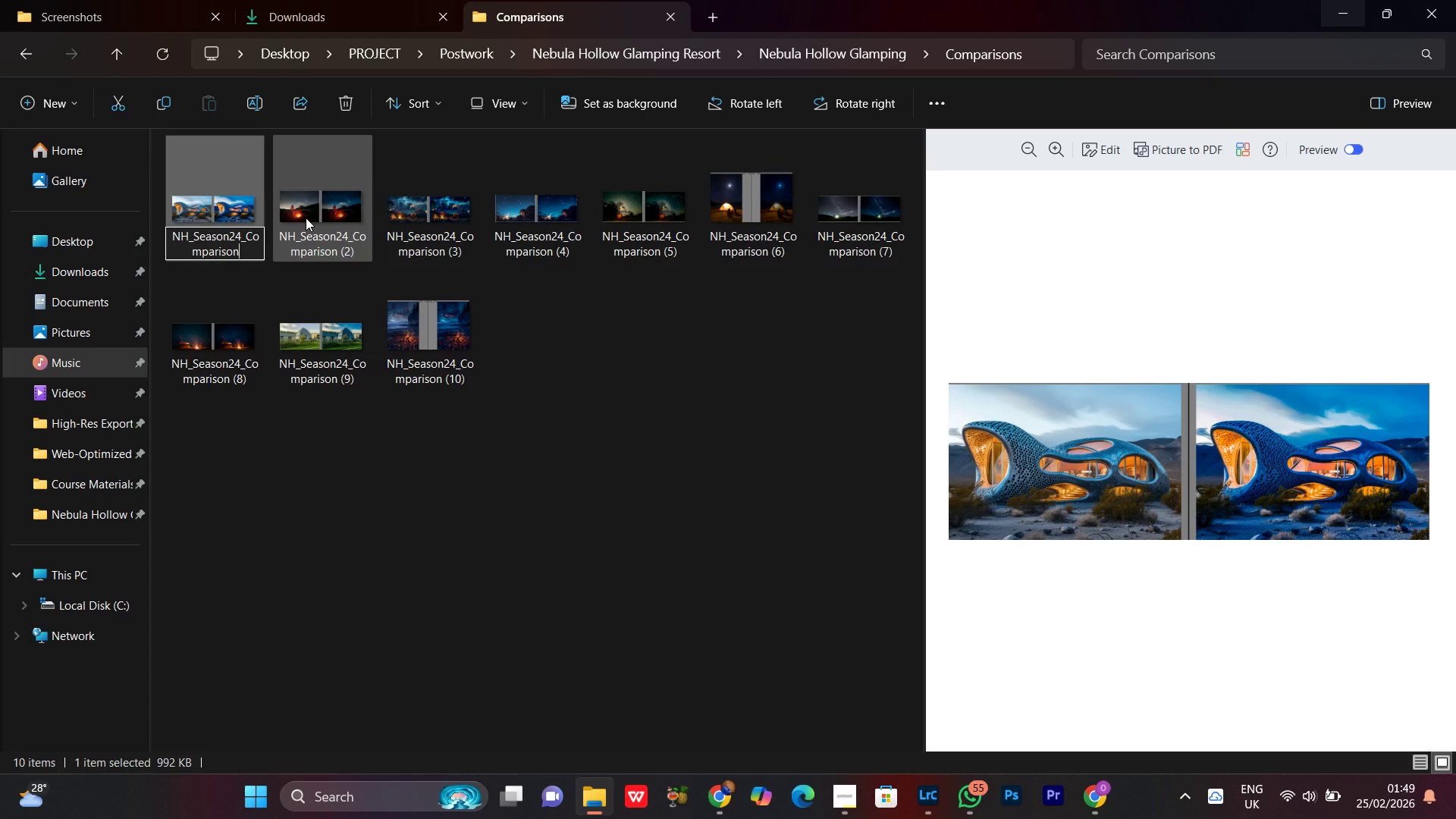 
key(Backspace)
 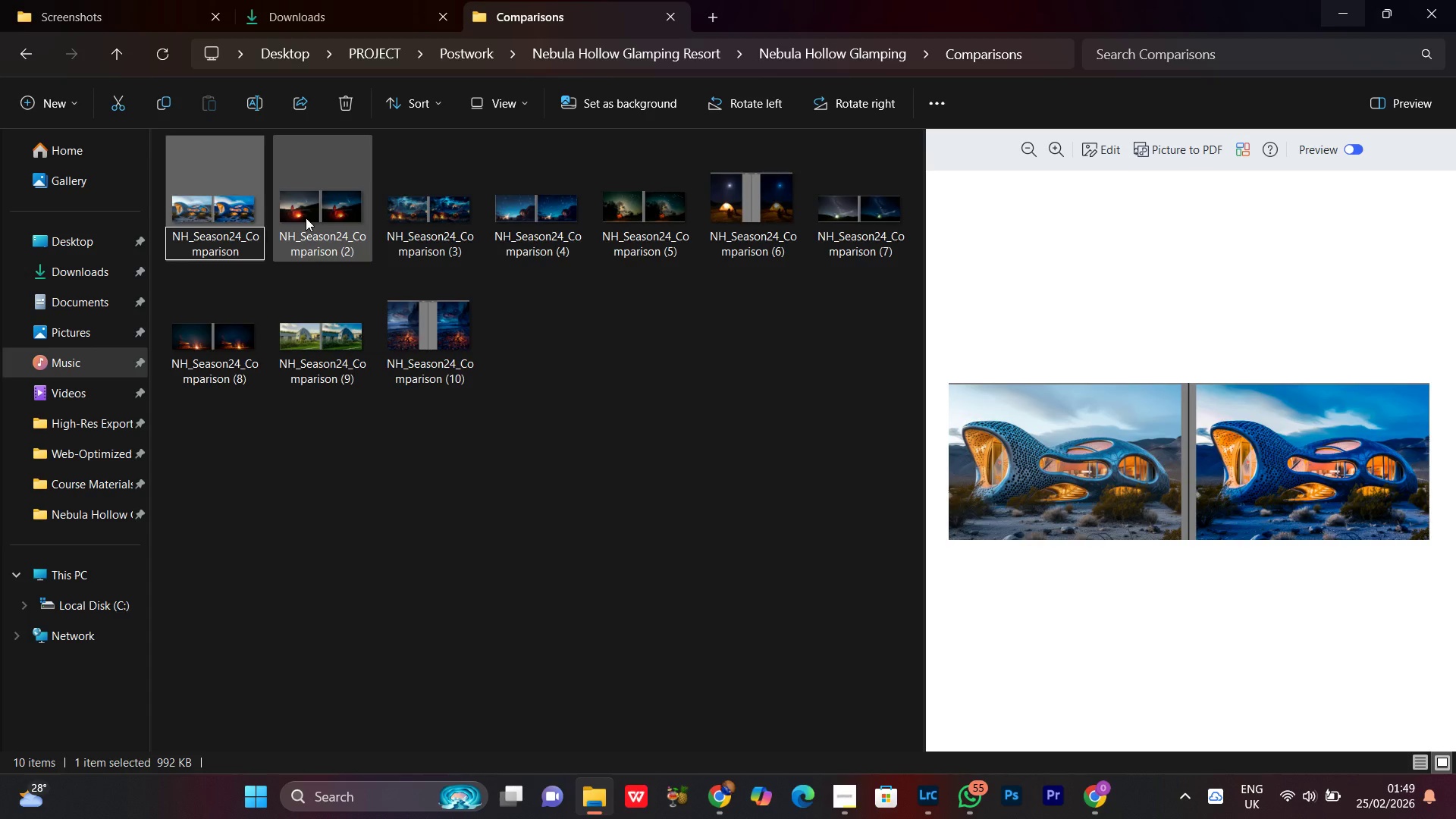 
key(Shift+Minus)
 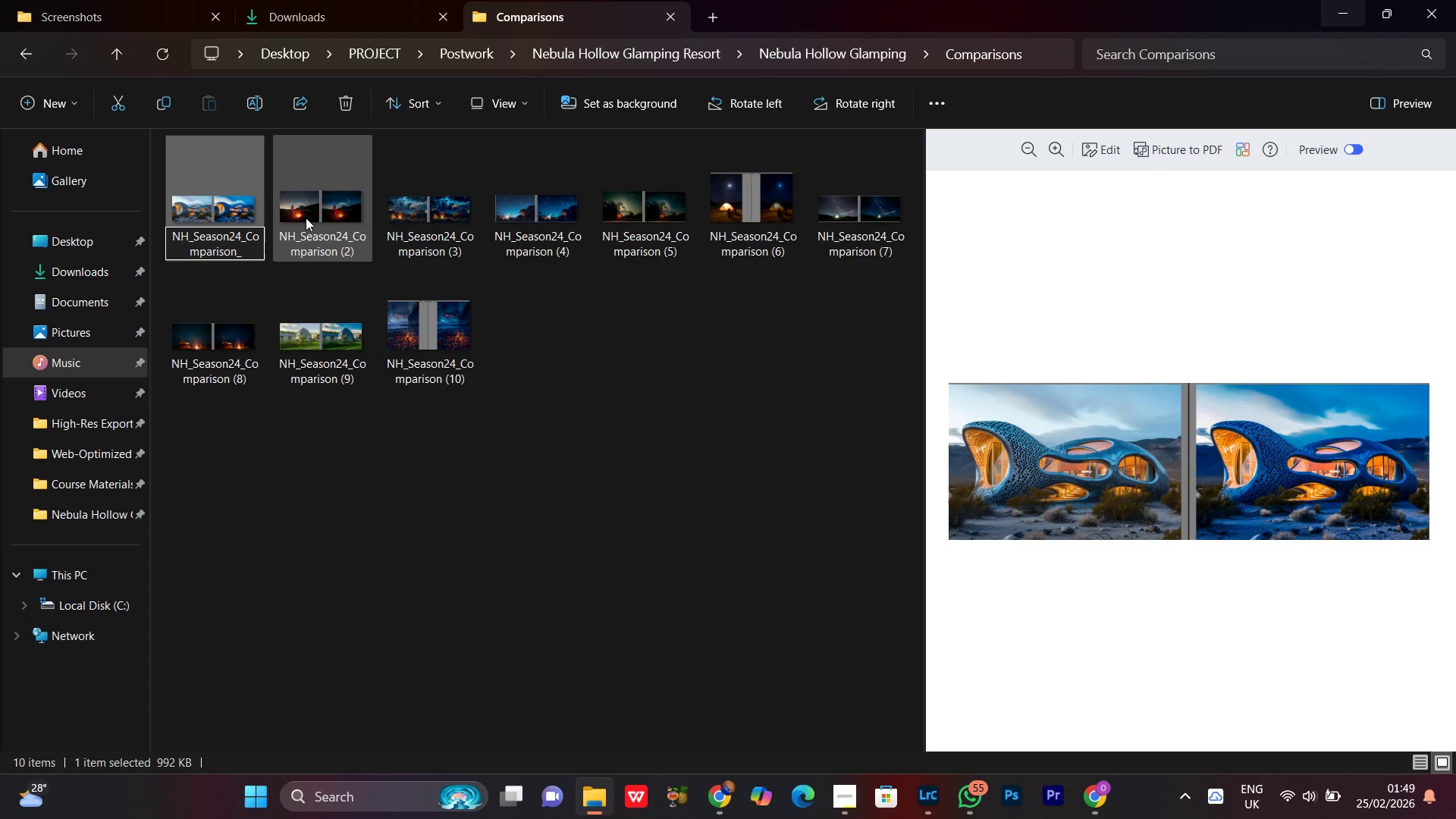 
key(1)
 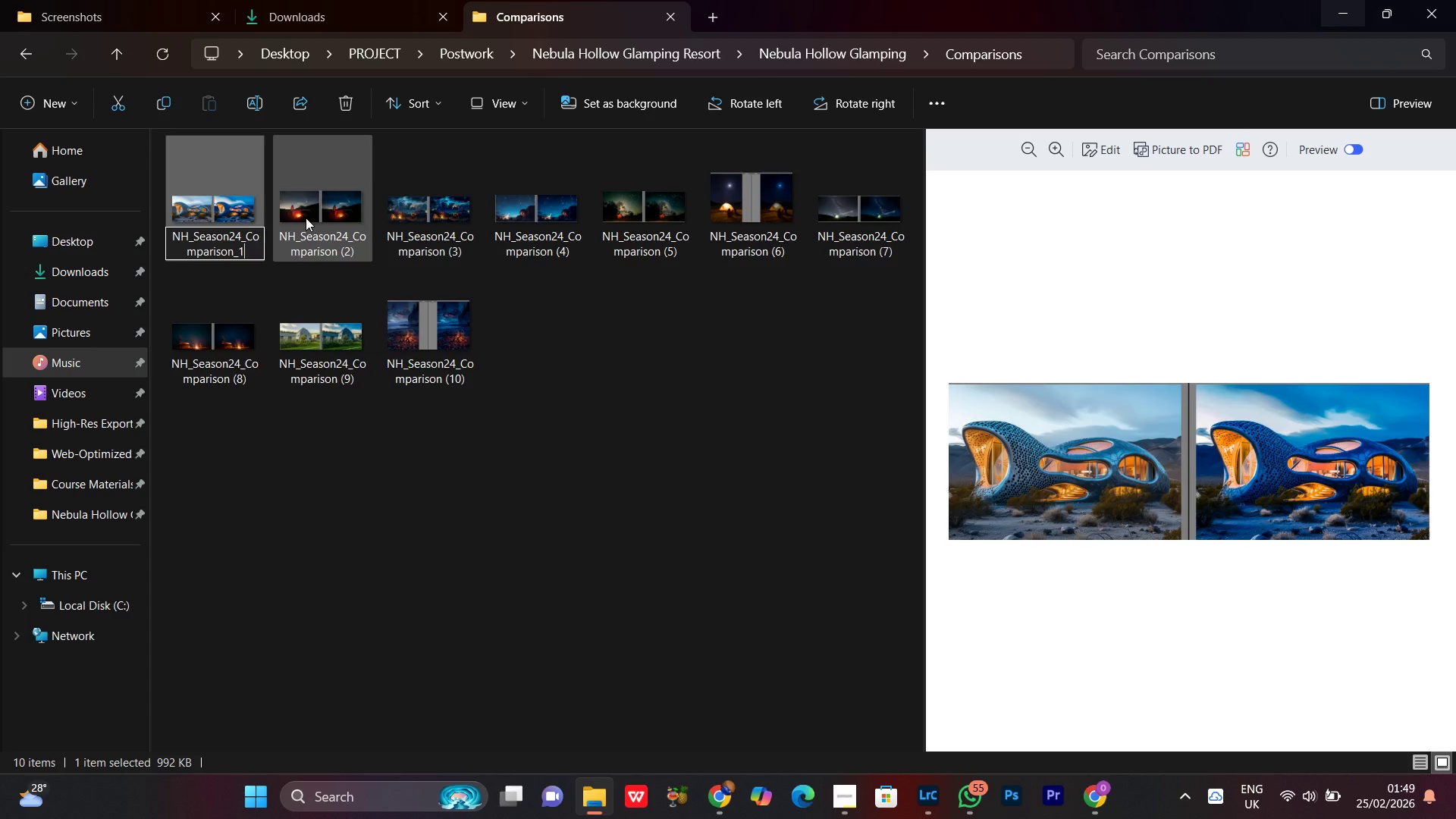 
key(Enter)
 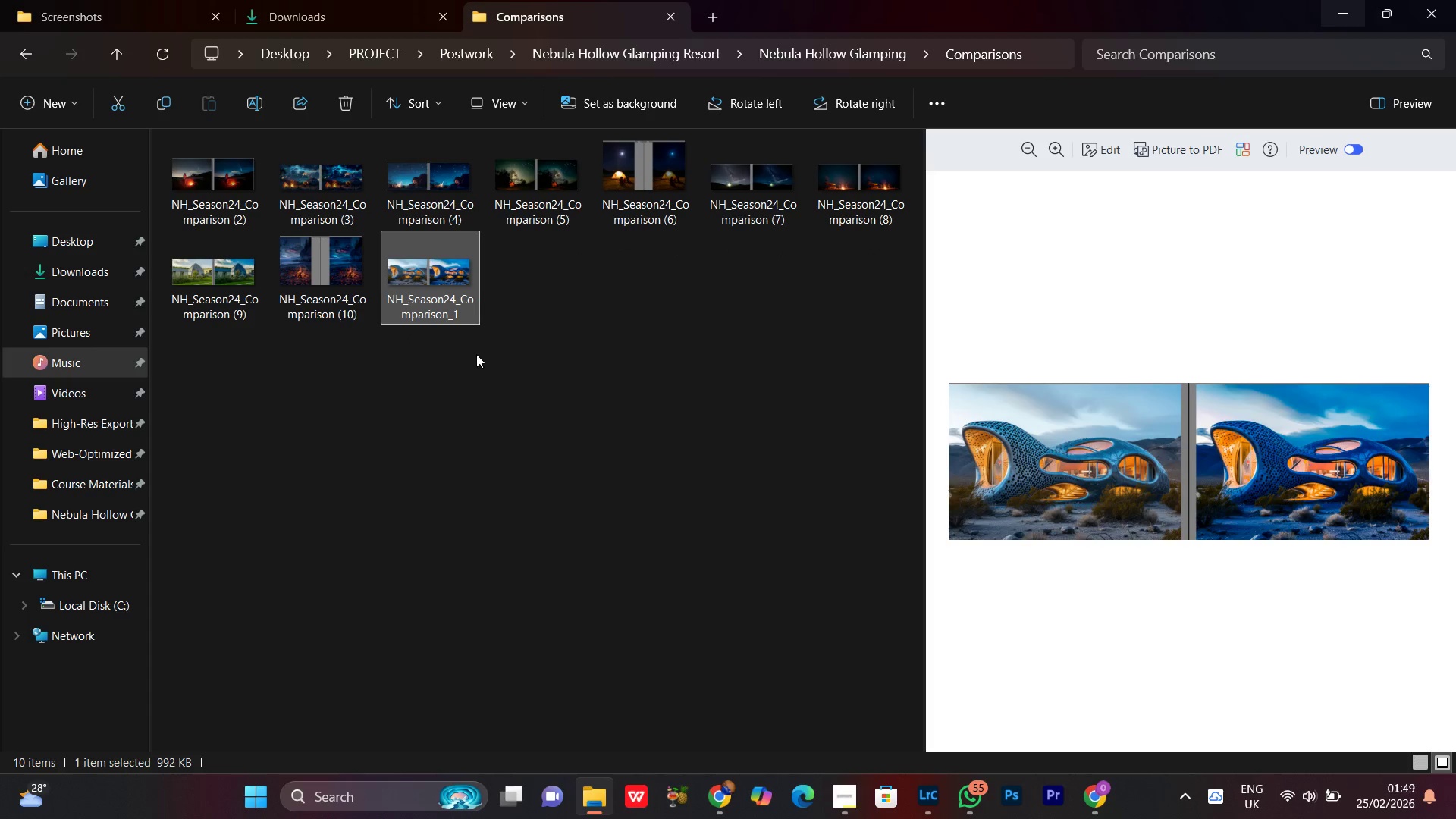 
wait(5.28)
 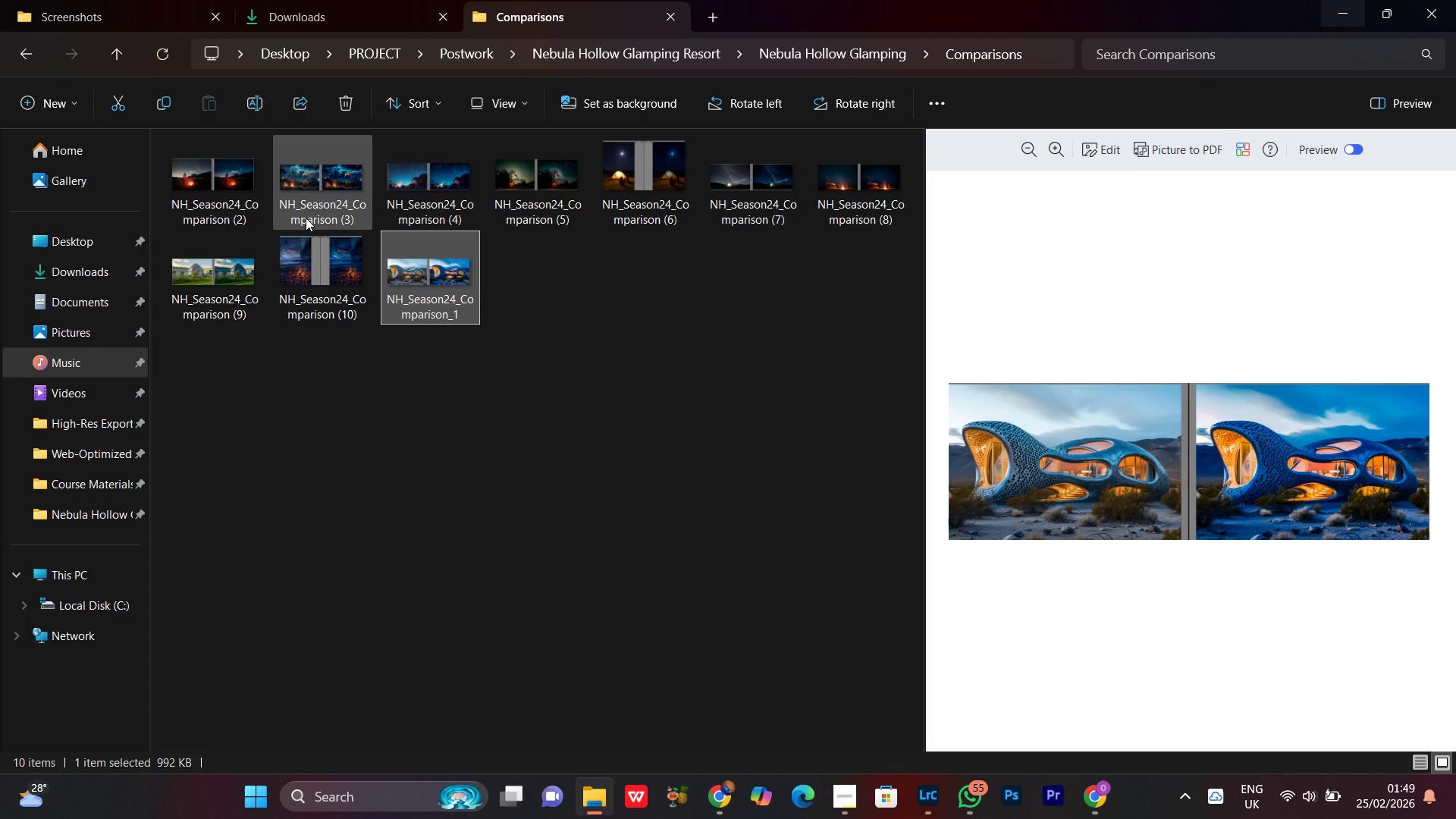 
left_click([209, 259])
 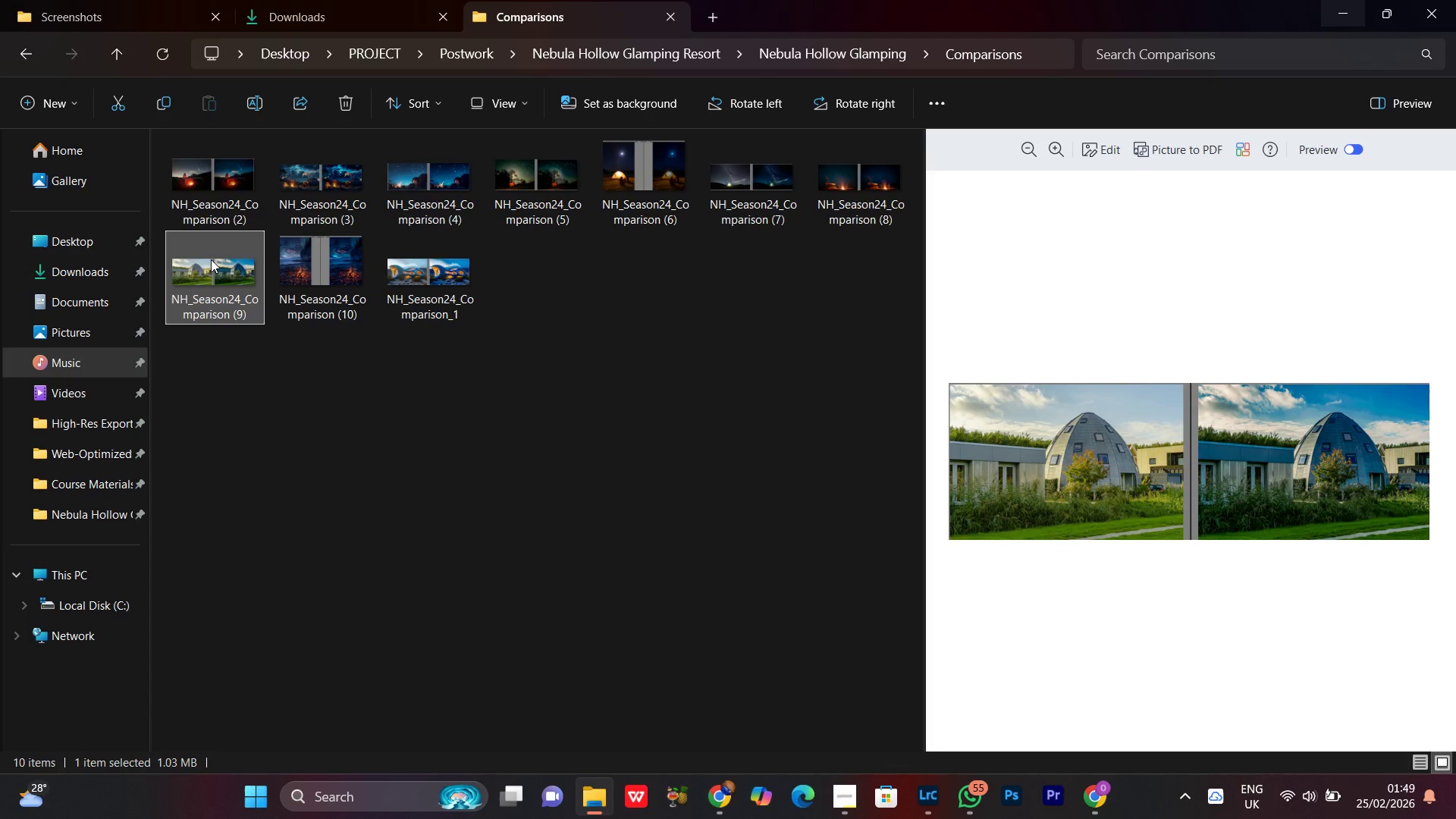 
right_click([211, 259])
 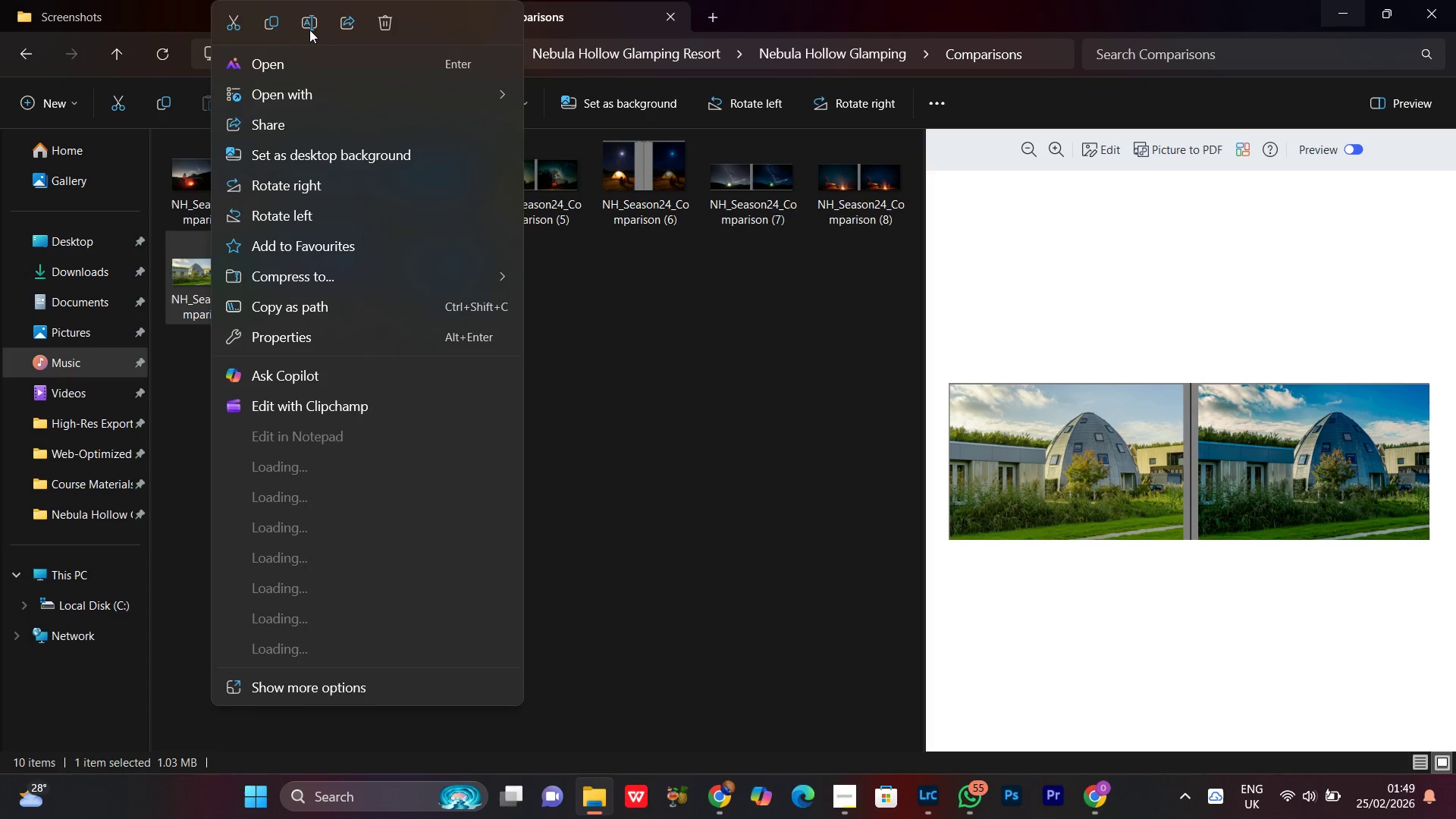 
left_click([305, 24])
 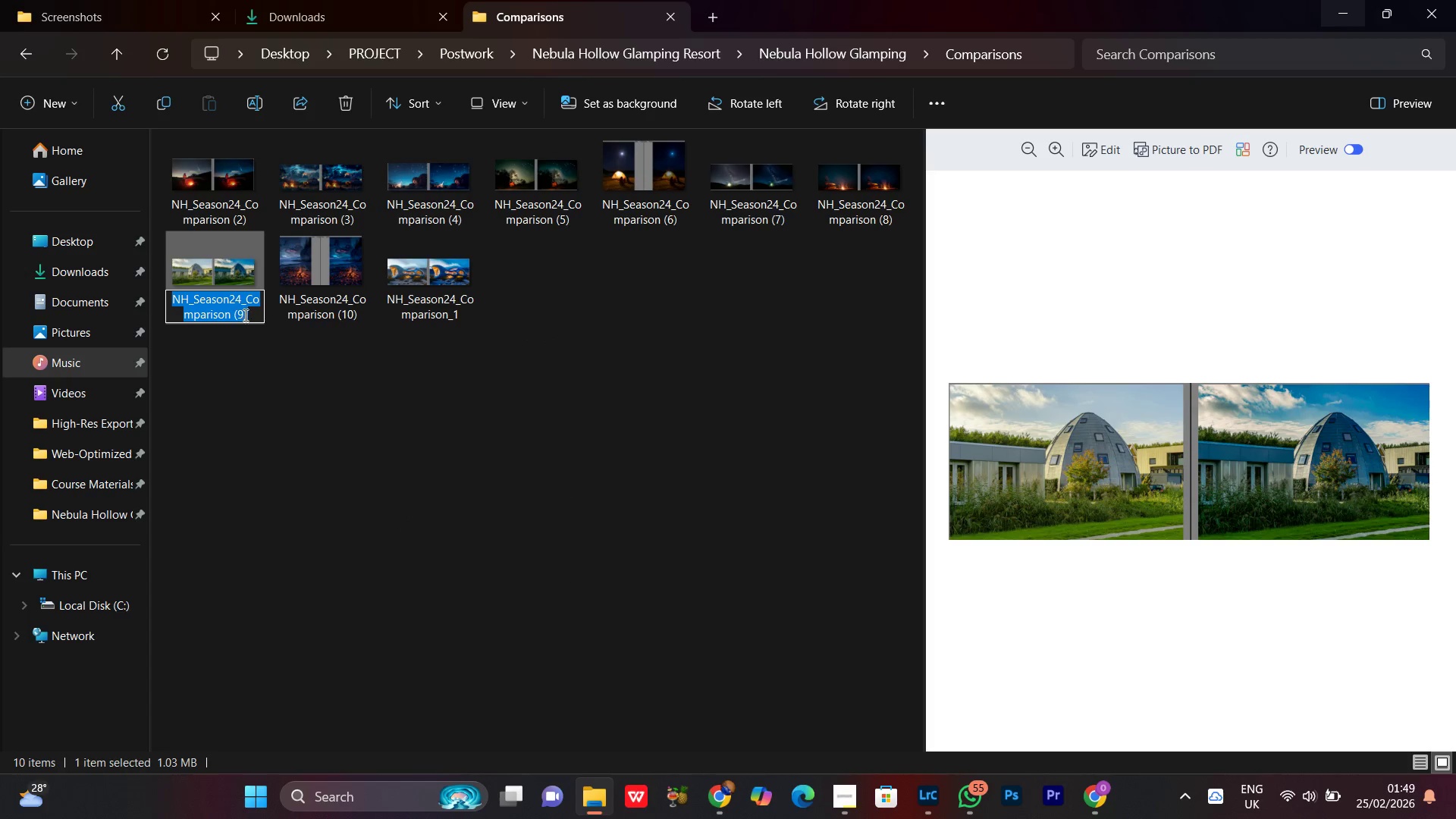 
left_click([256, 315])
 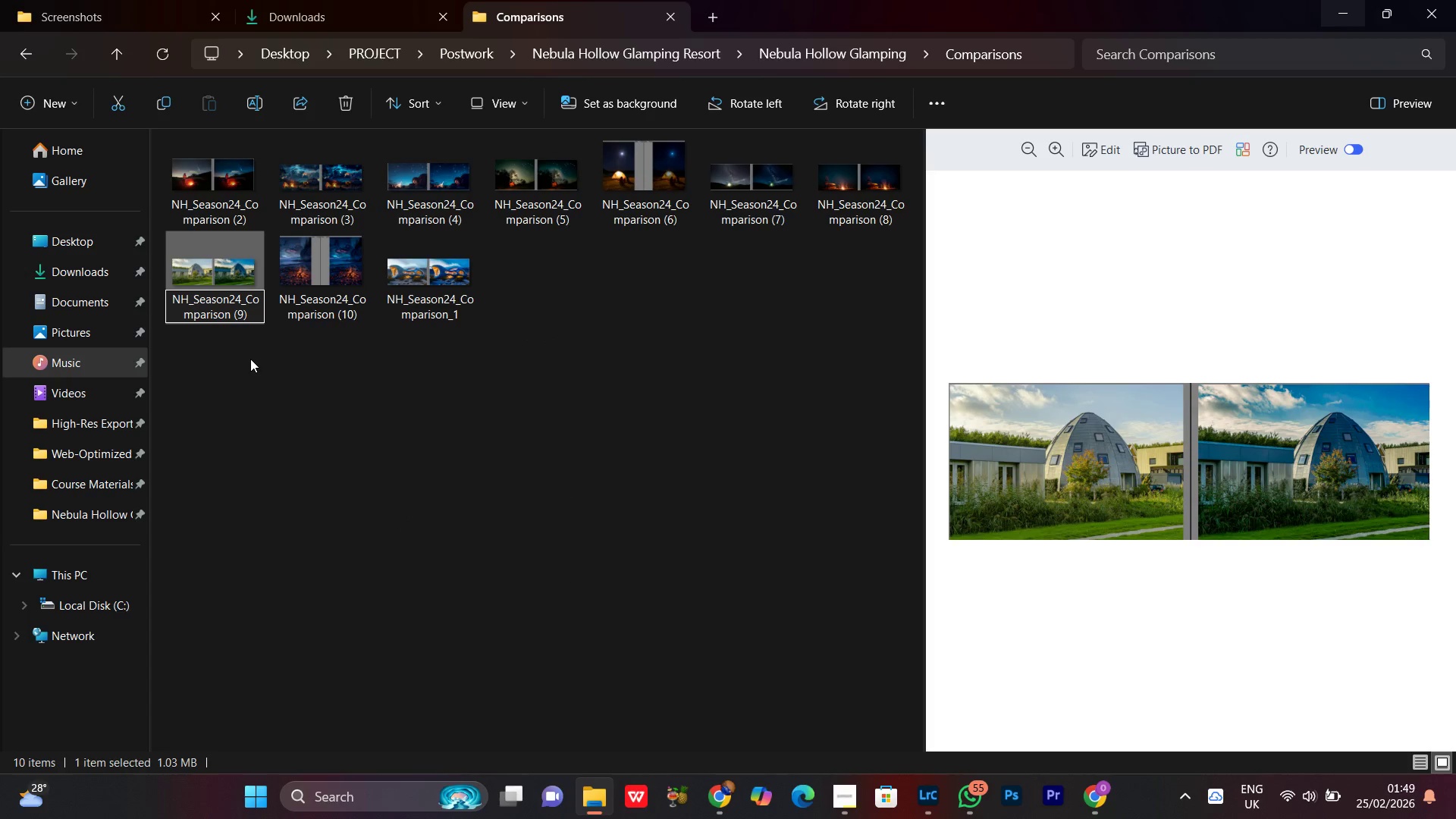 
key(Backspace)
 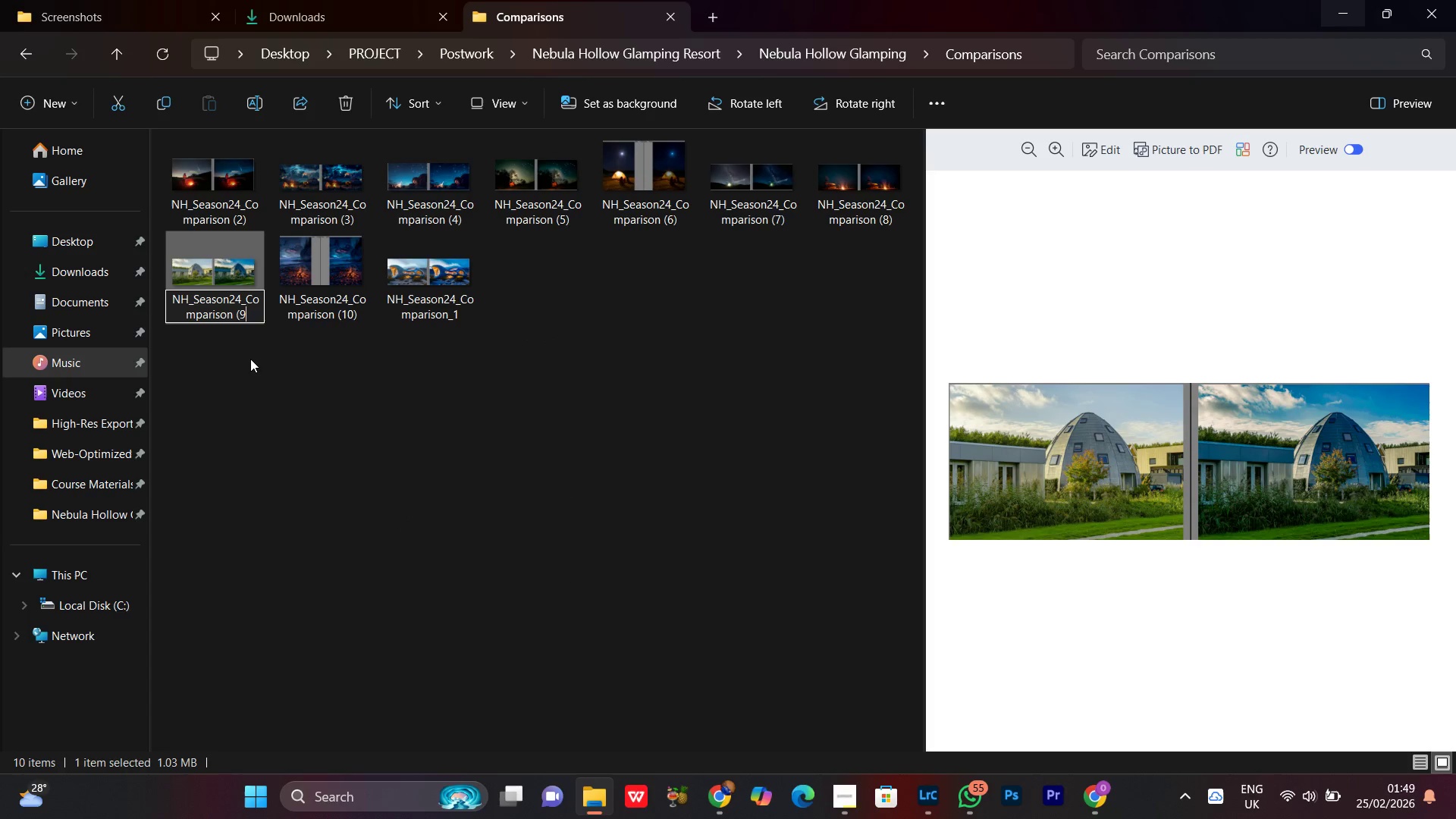 
key(Backspace)
 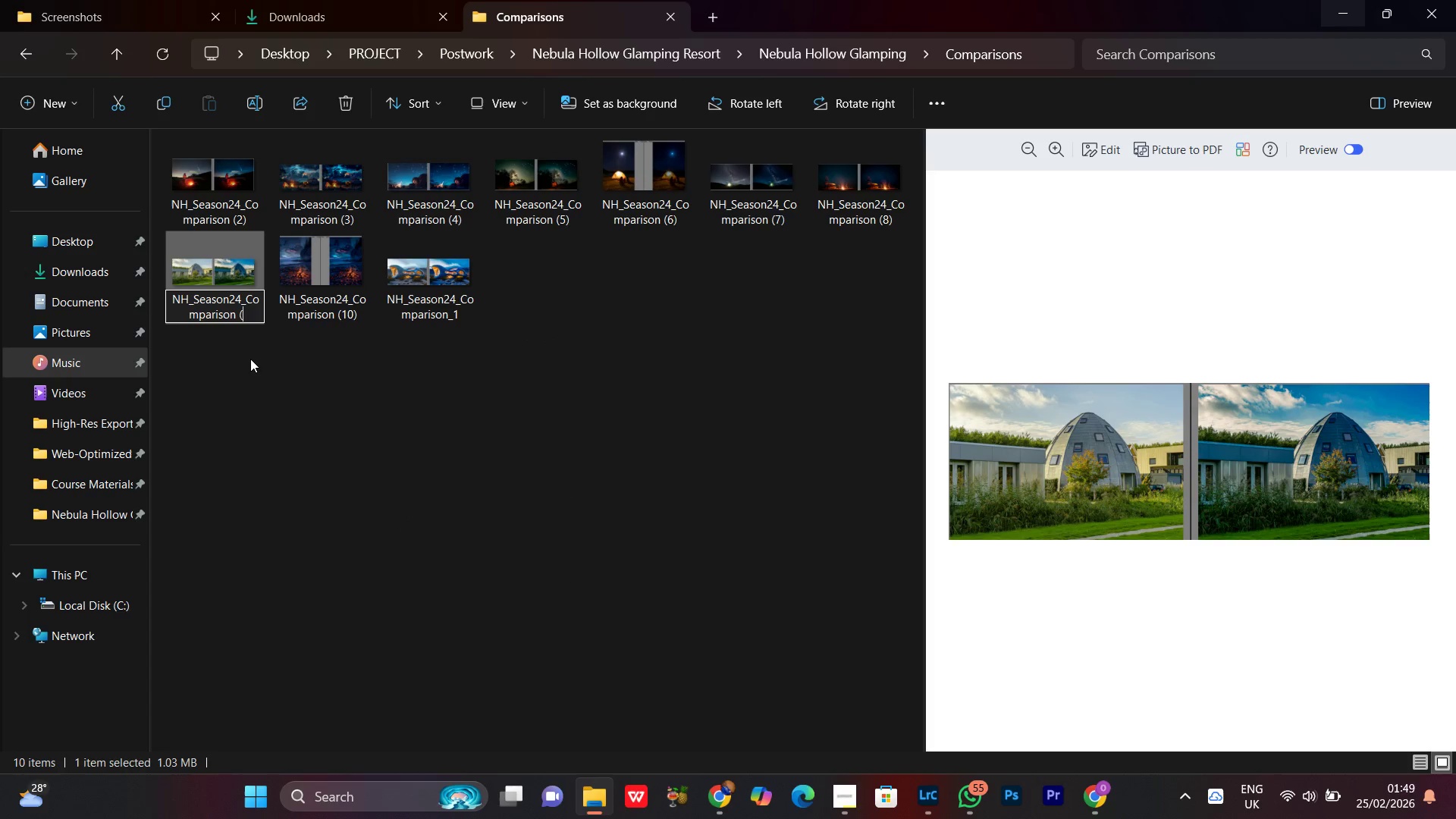 
key(Backspace)
 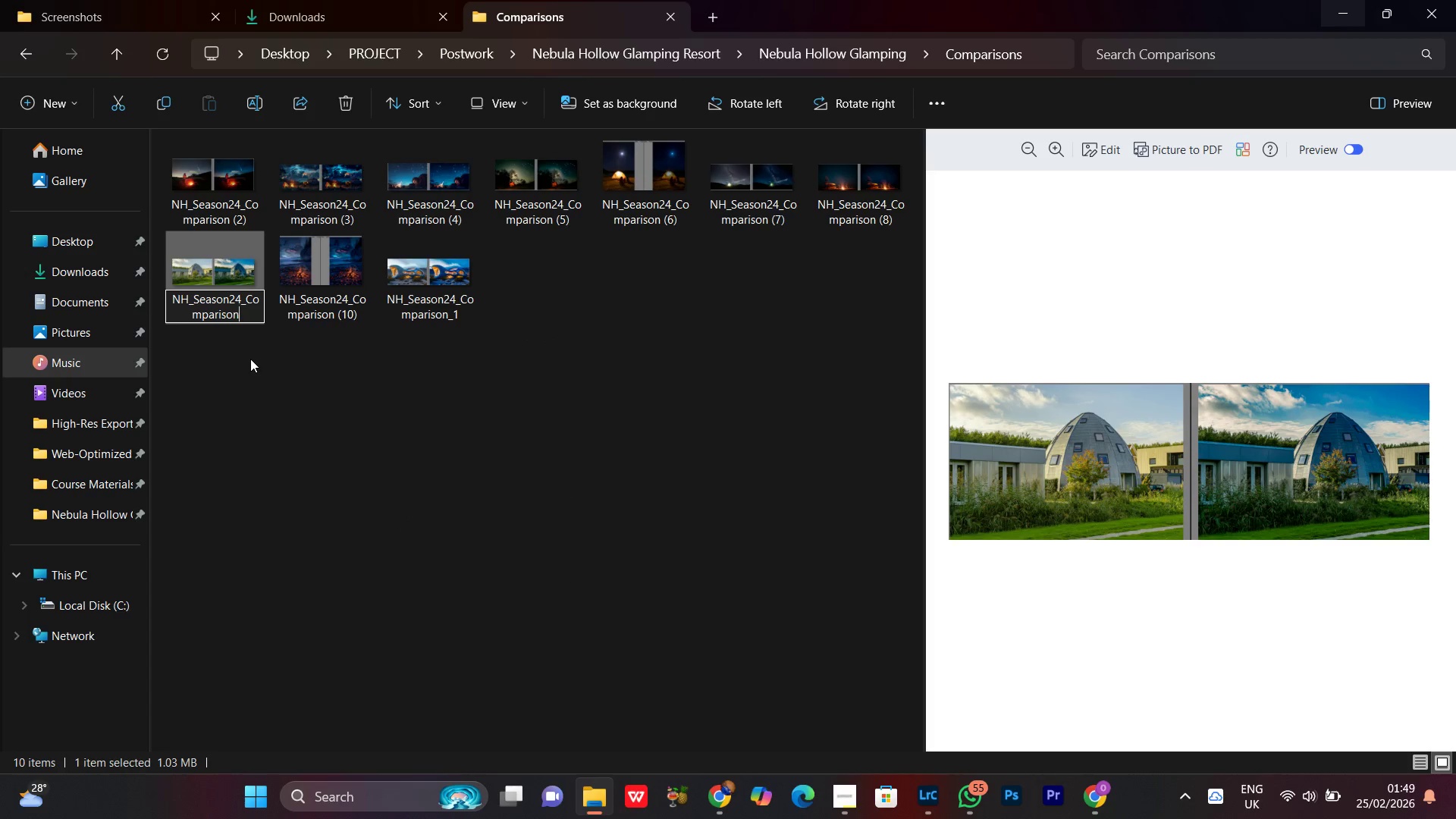 
key(Backspace)
 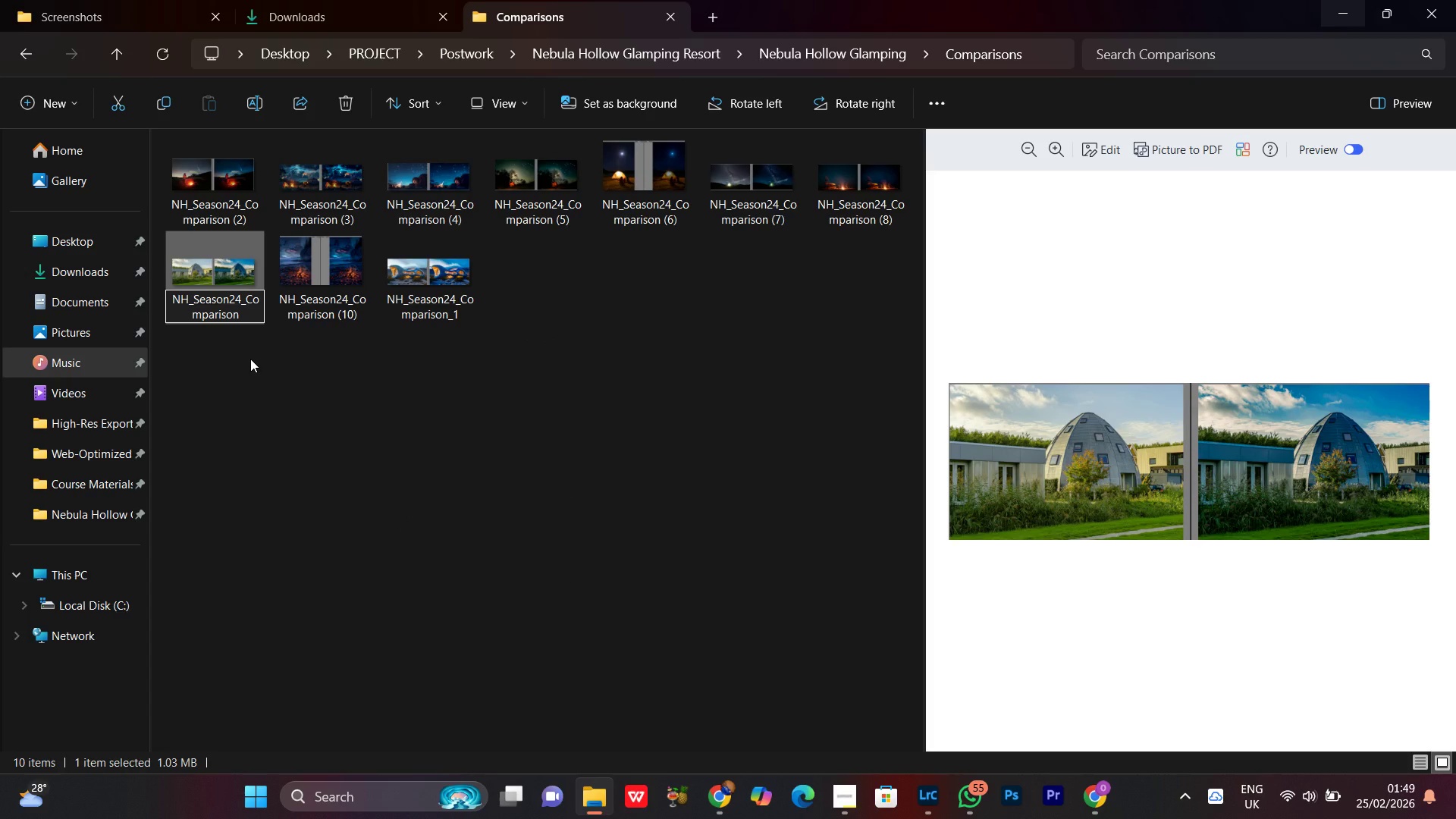 
key(Minus)
 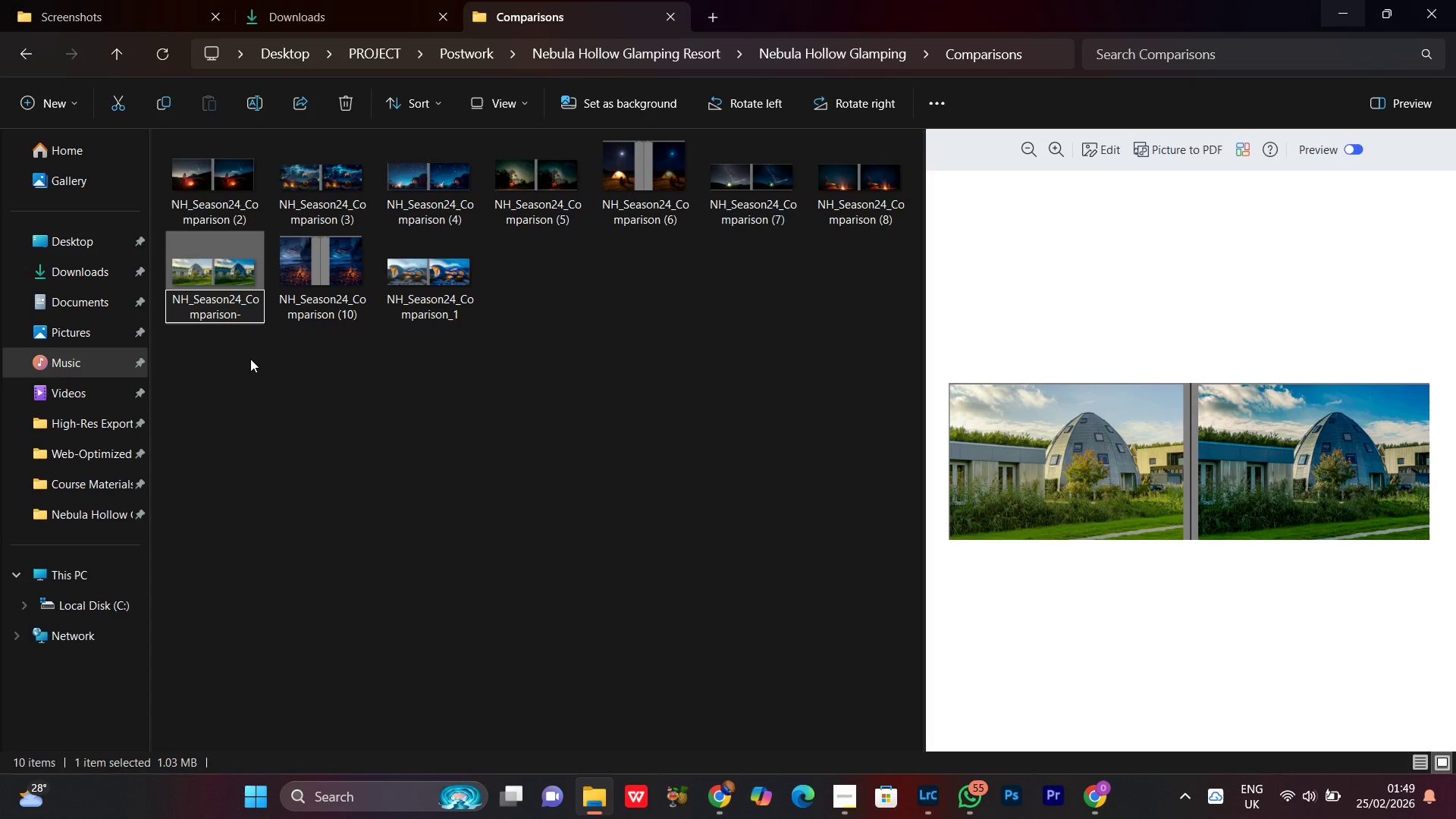 
key(Backspace)
 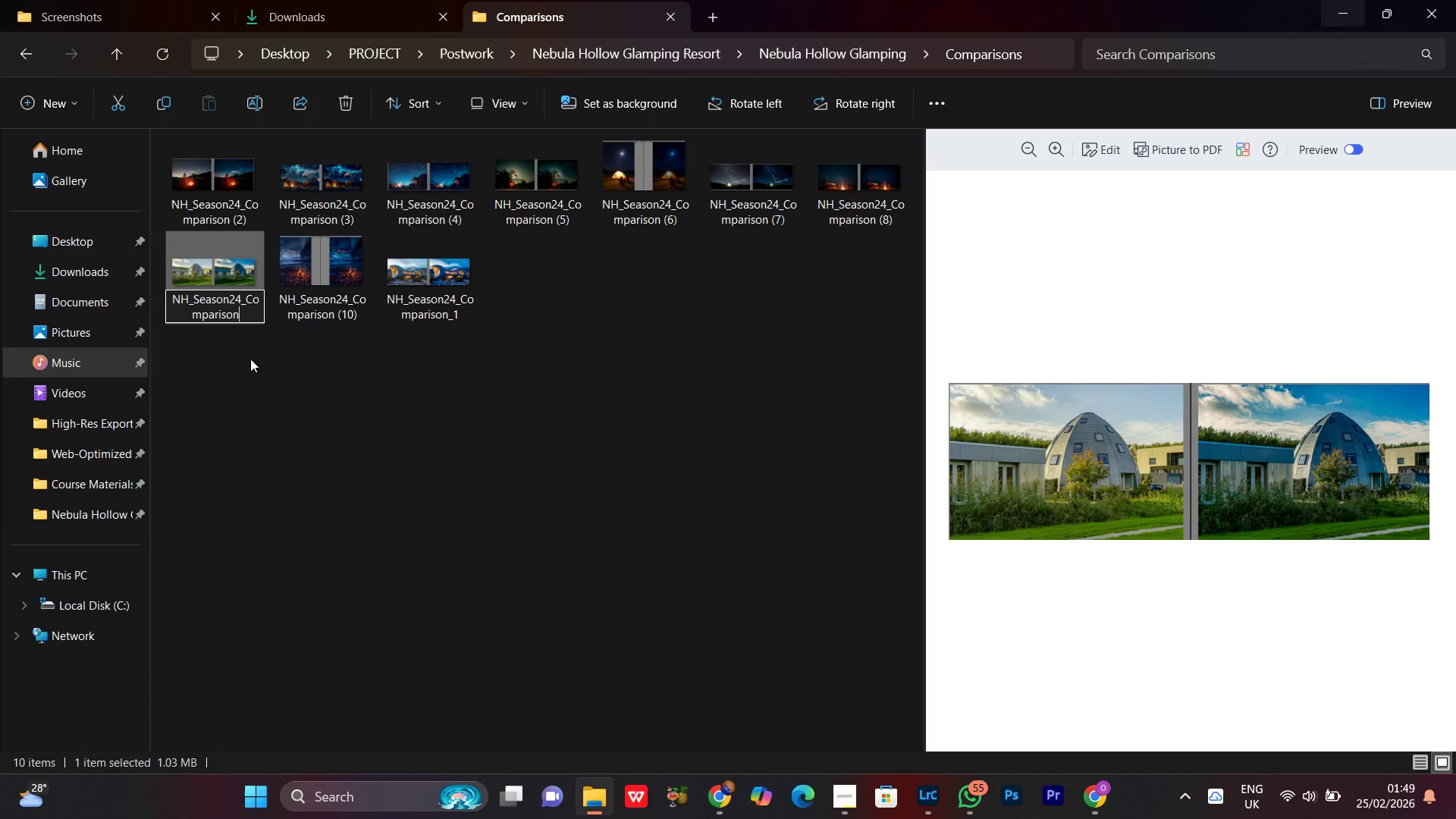 
key(Shift+Minus)
 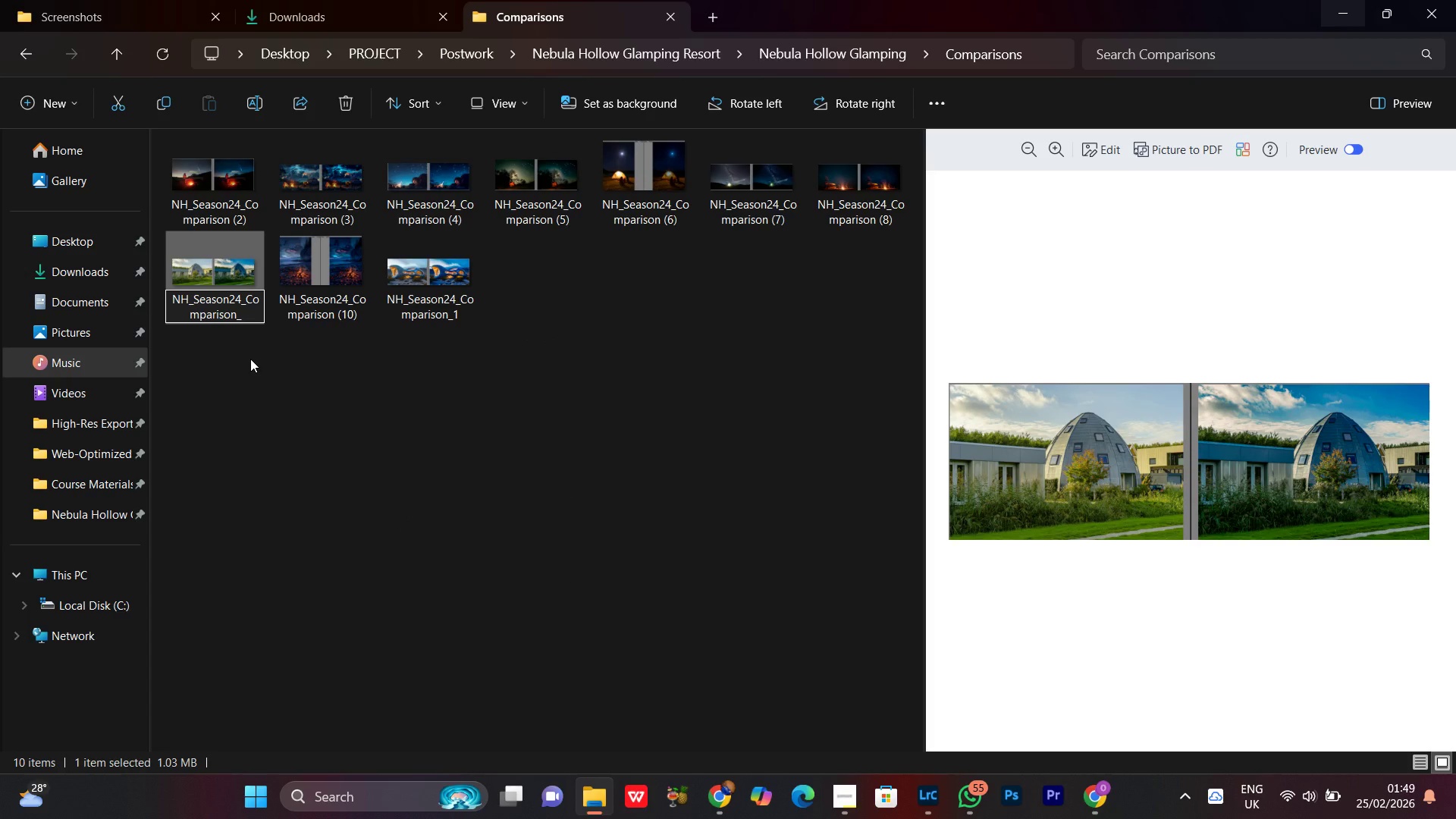 
key(2)
 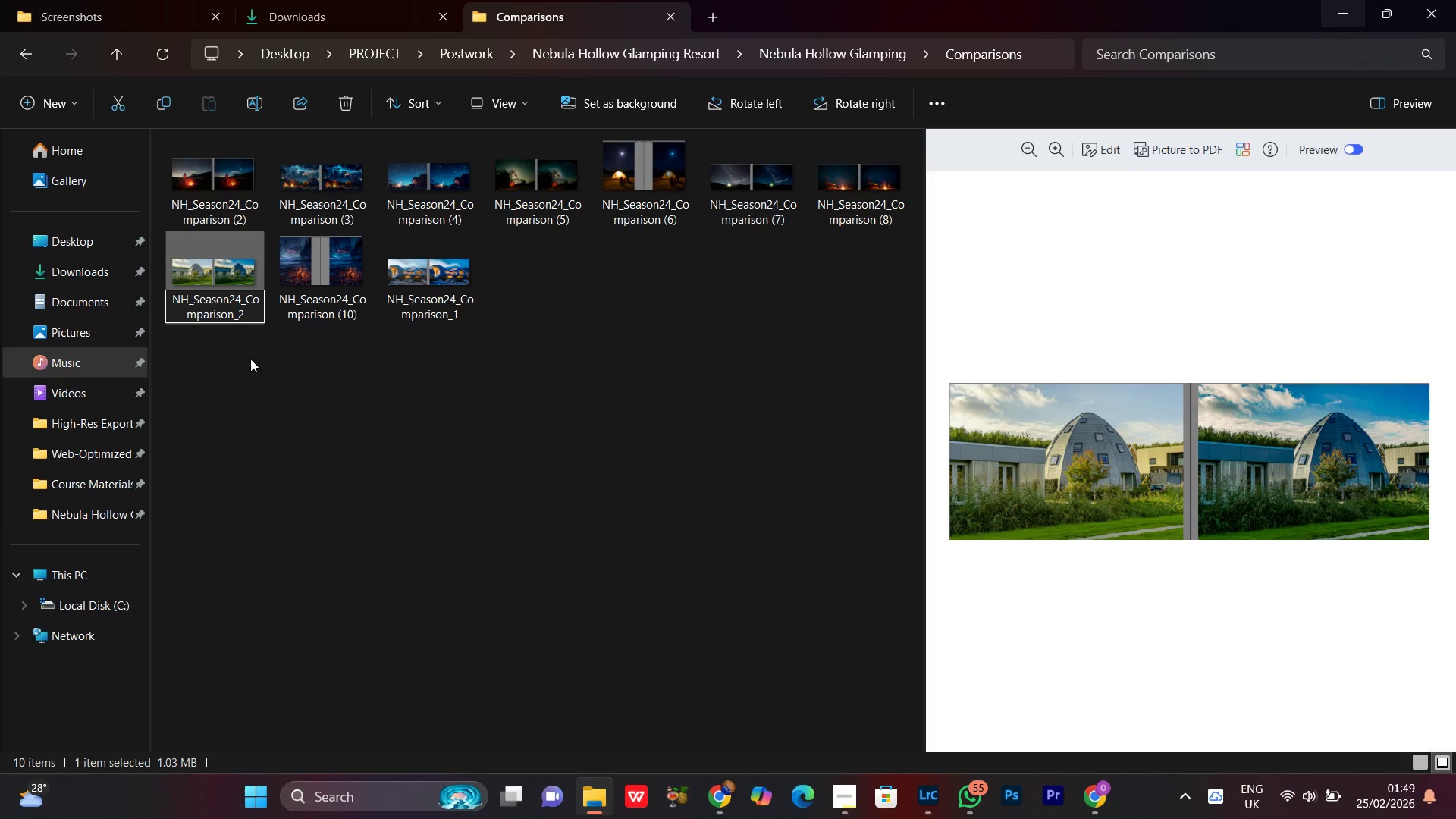 
key(Control+A)
 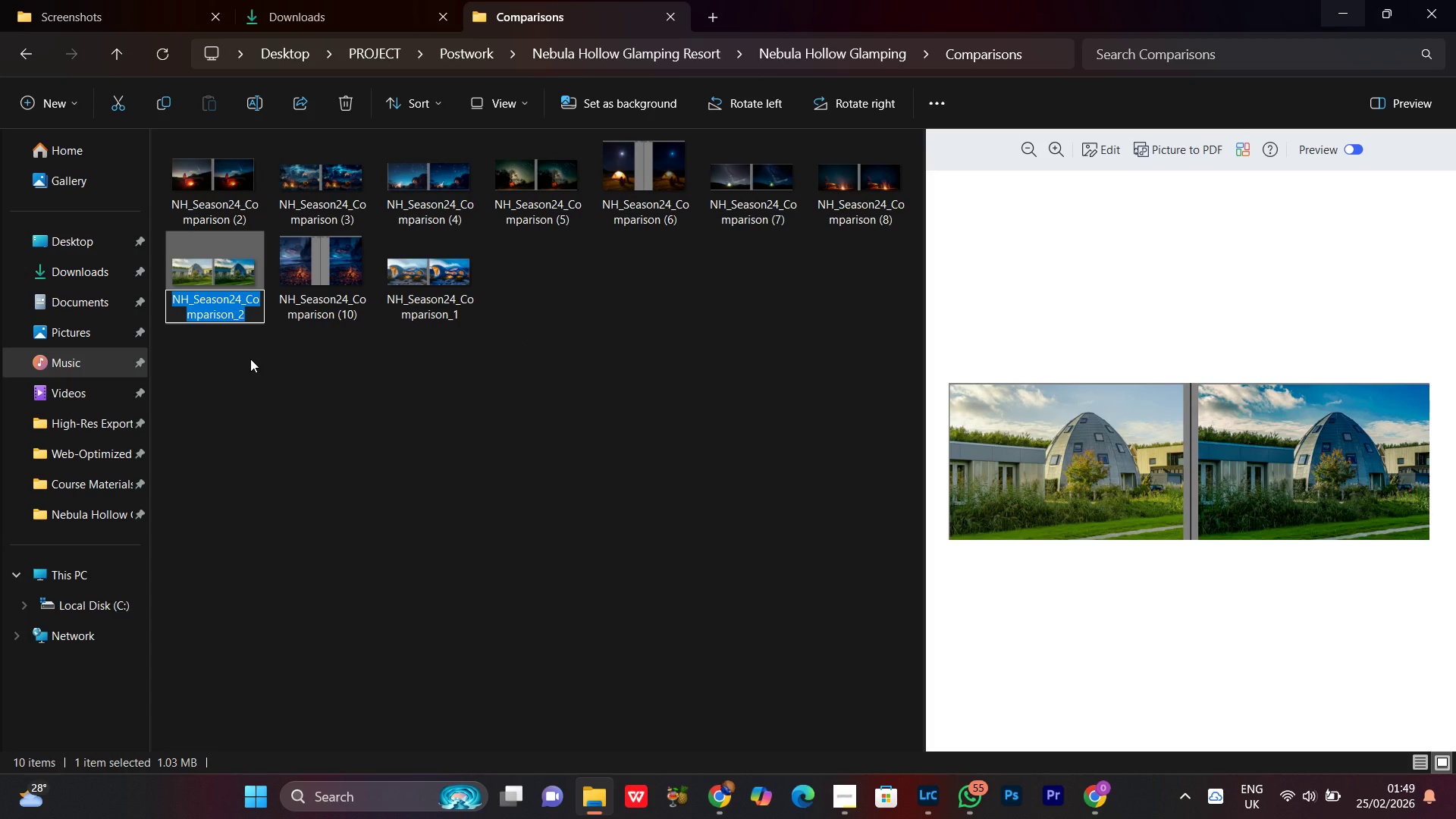 
key(Control+C)
 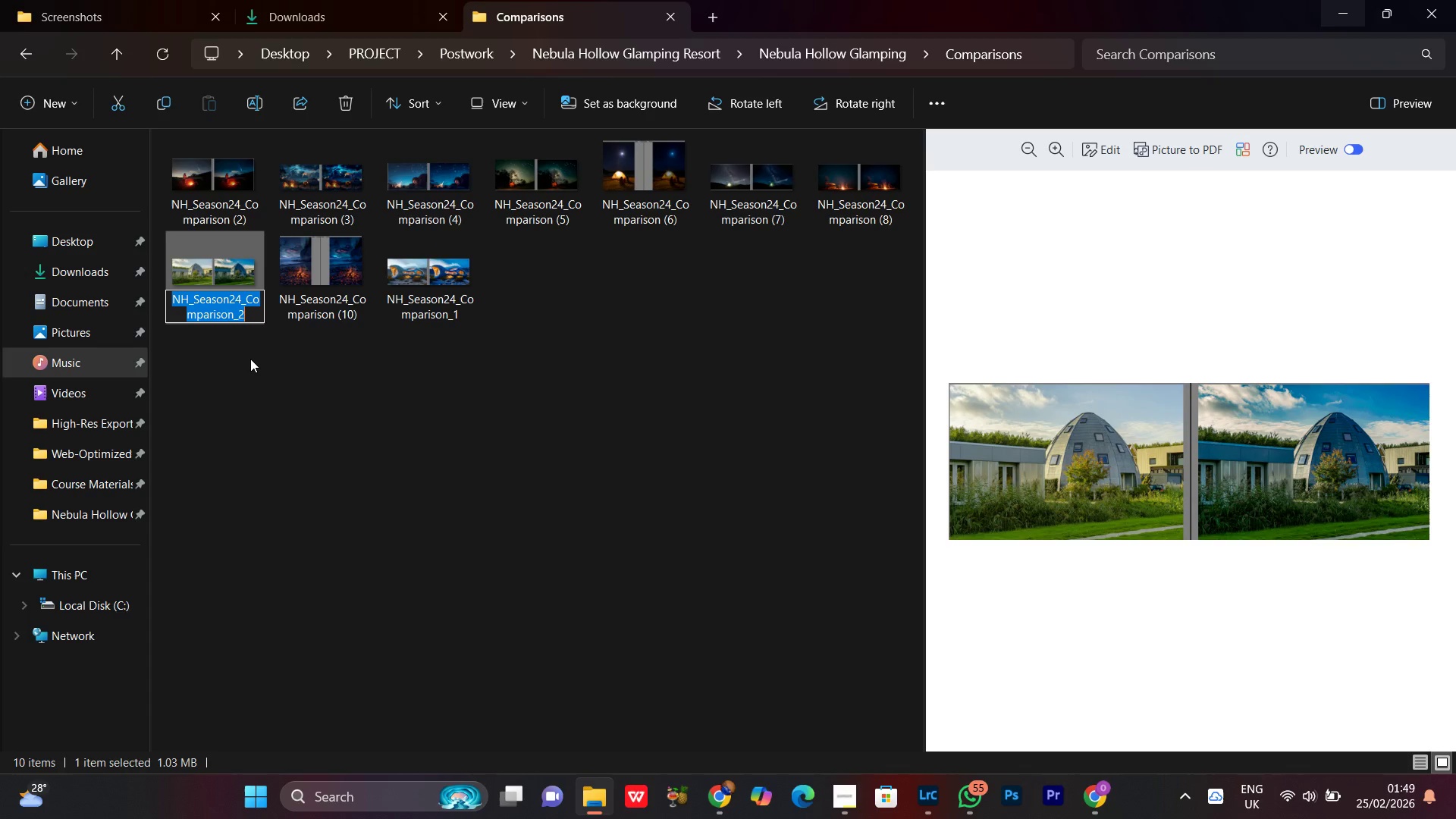 
key(Control+C)
 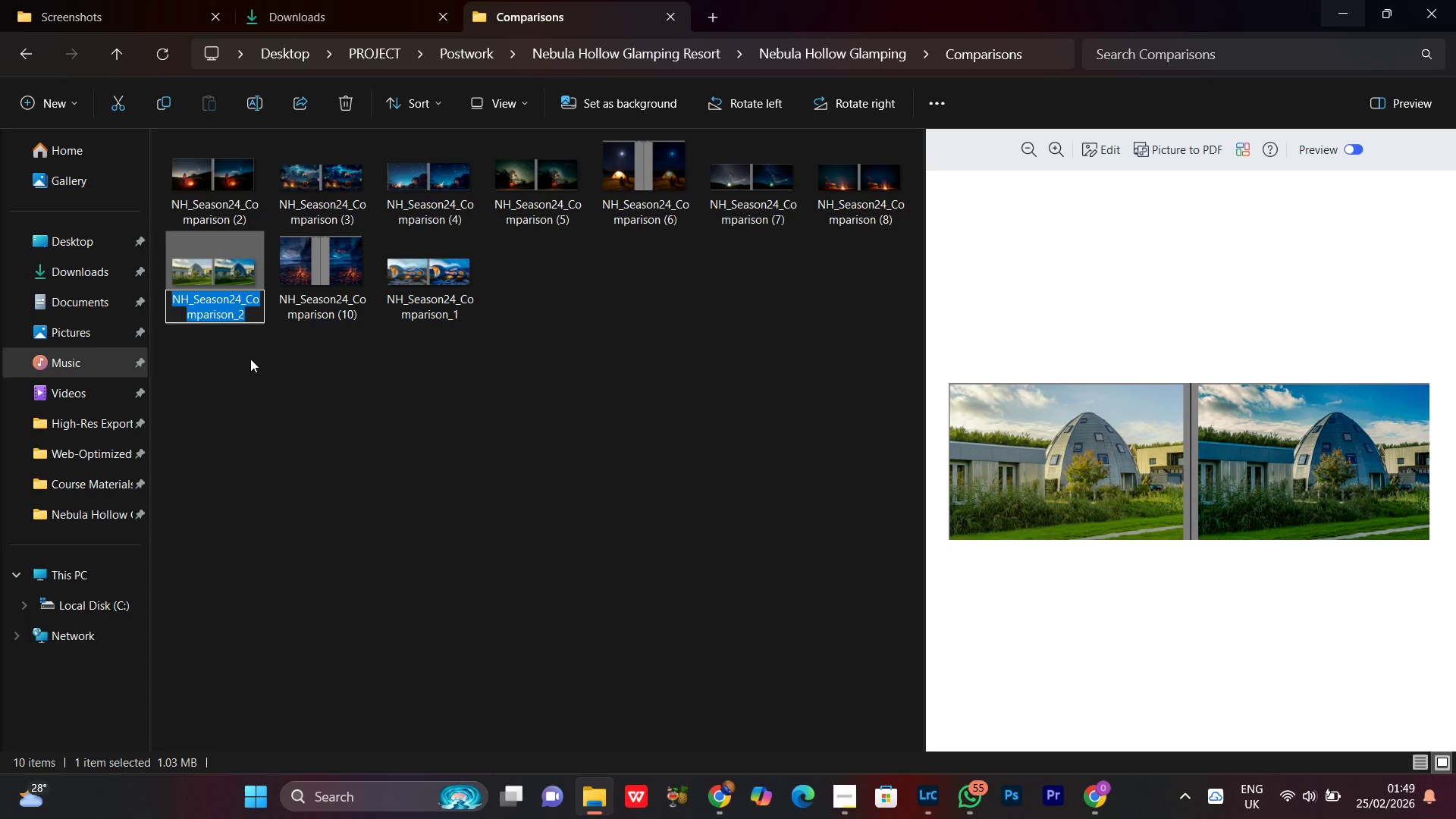 
key(ArrowRight)
 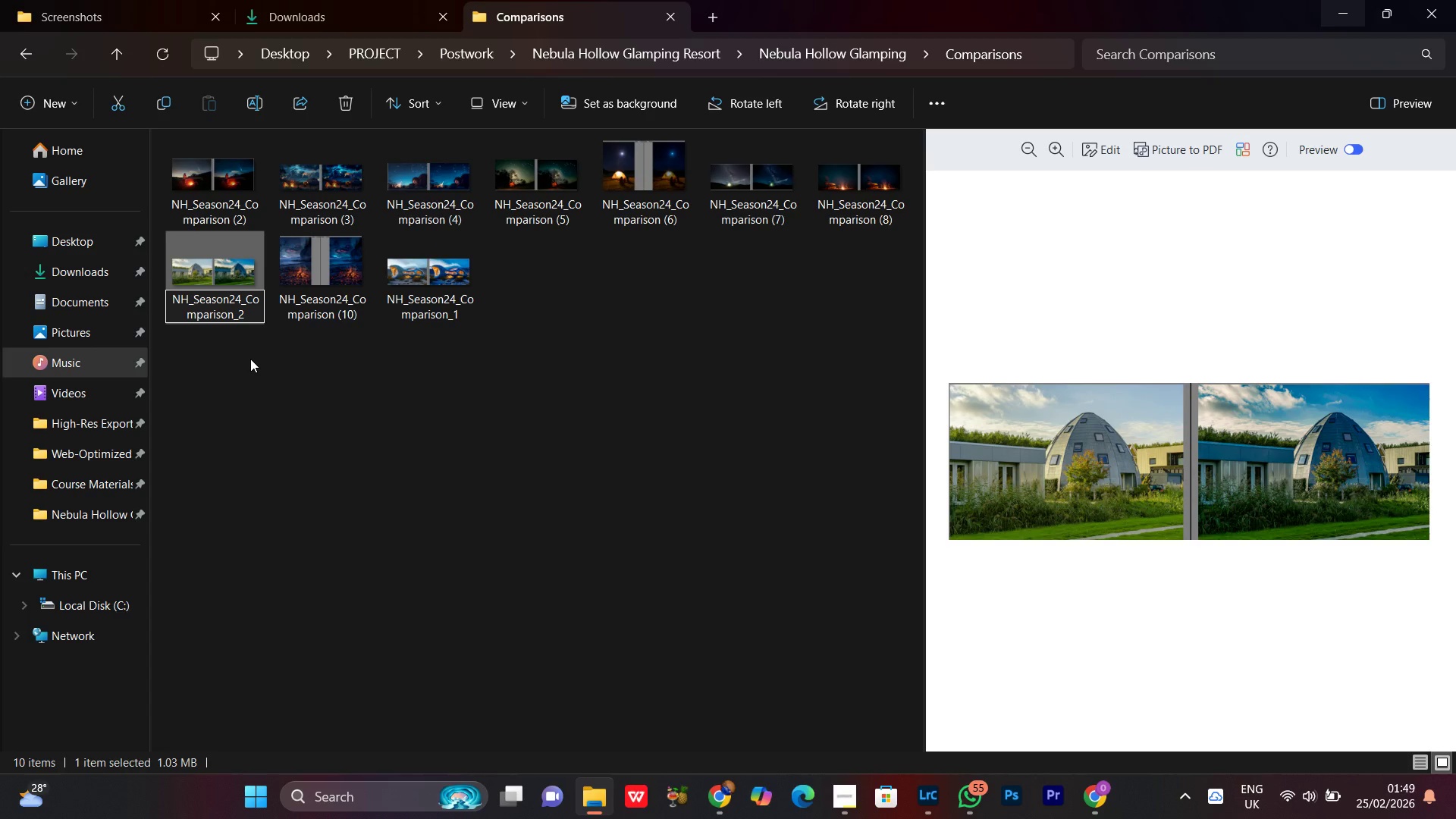 
key(Enter)
 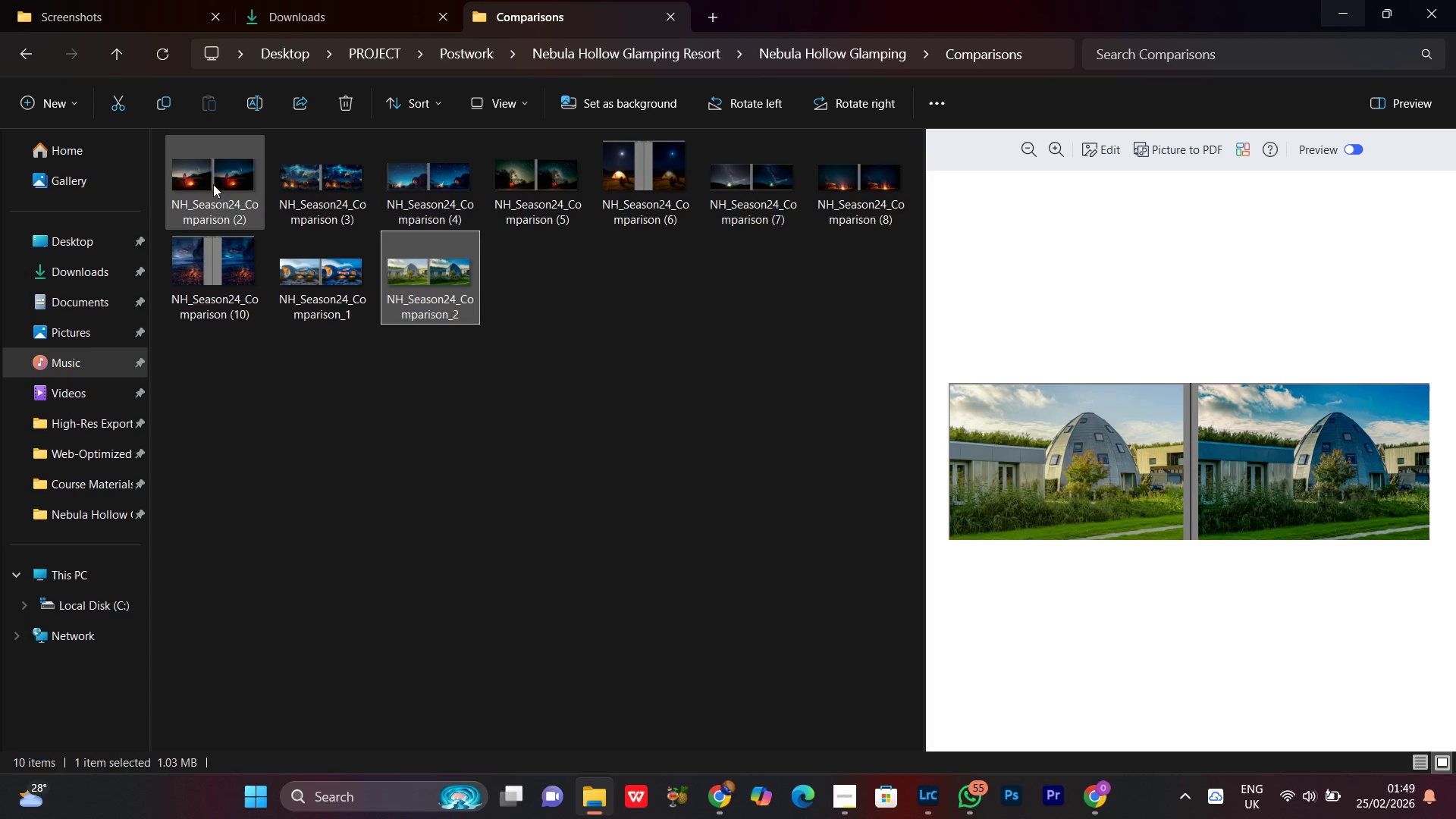 
left_click([348, 192])
 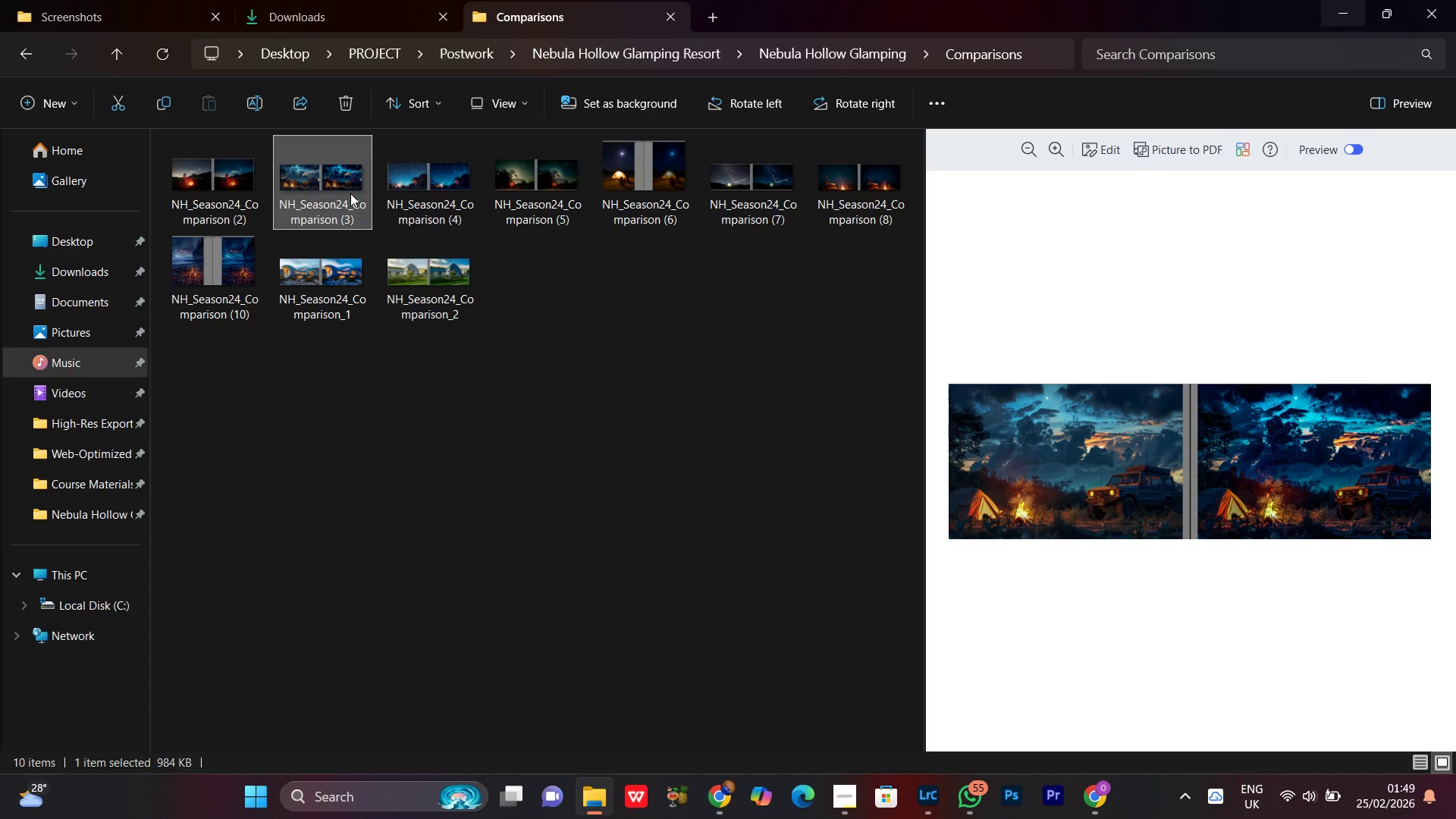 
right_click([350, 193])
 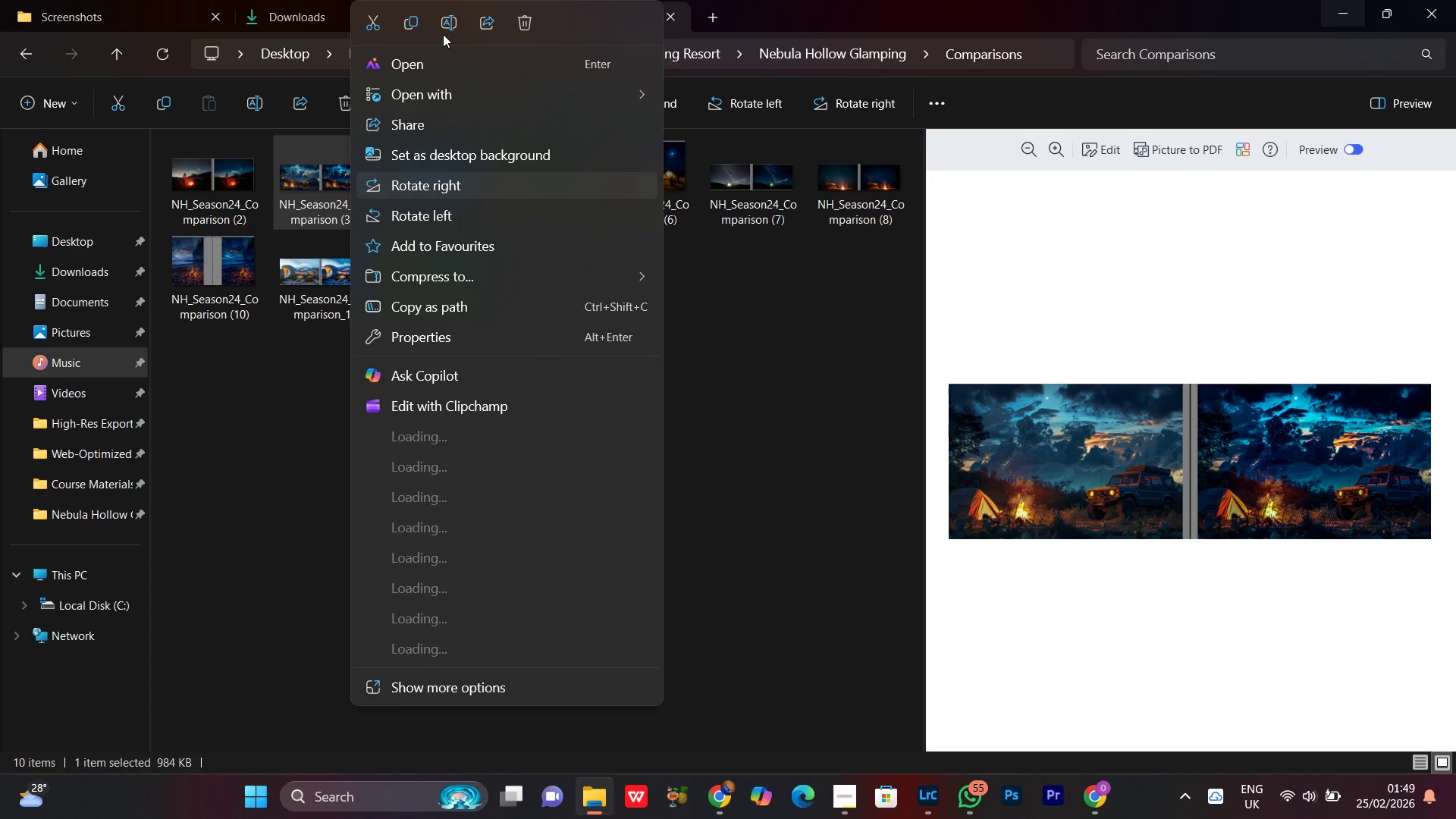 
left_click([450, 14])
 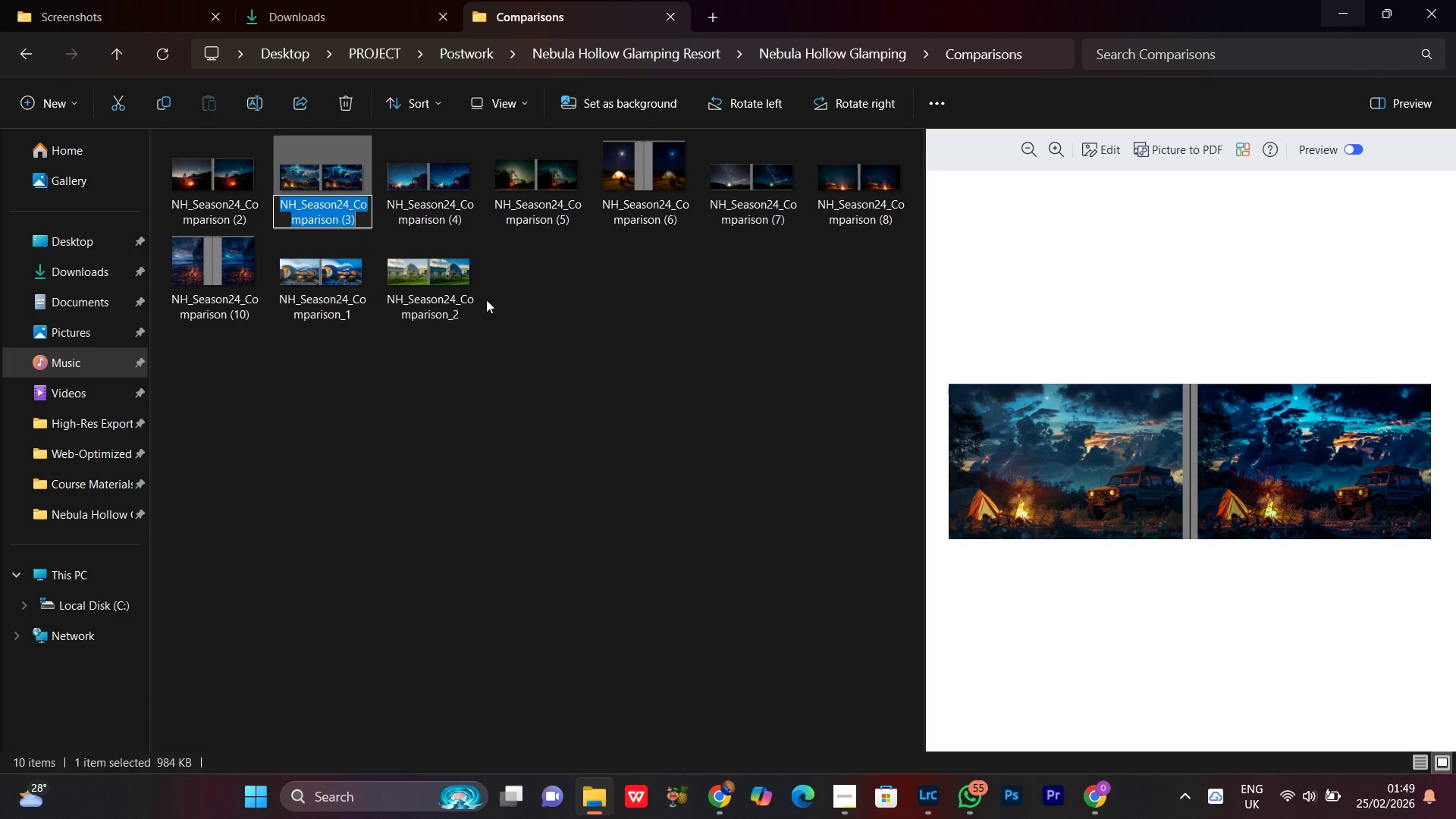 
key(Control+V)
 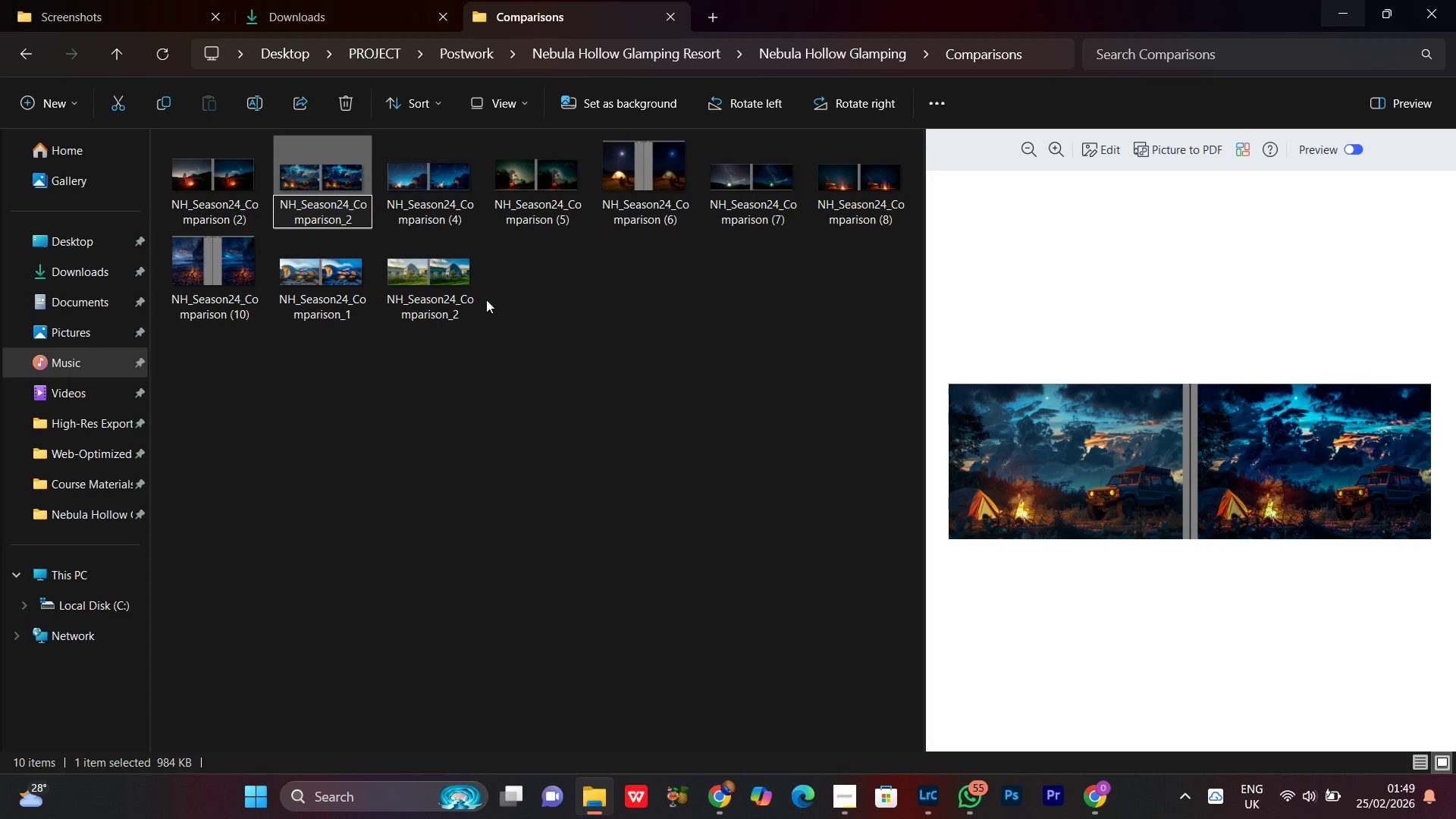 
key(Backspace)
 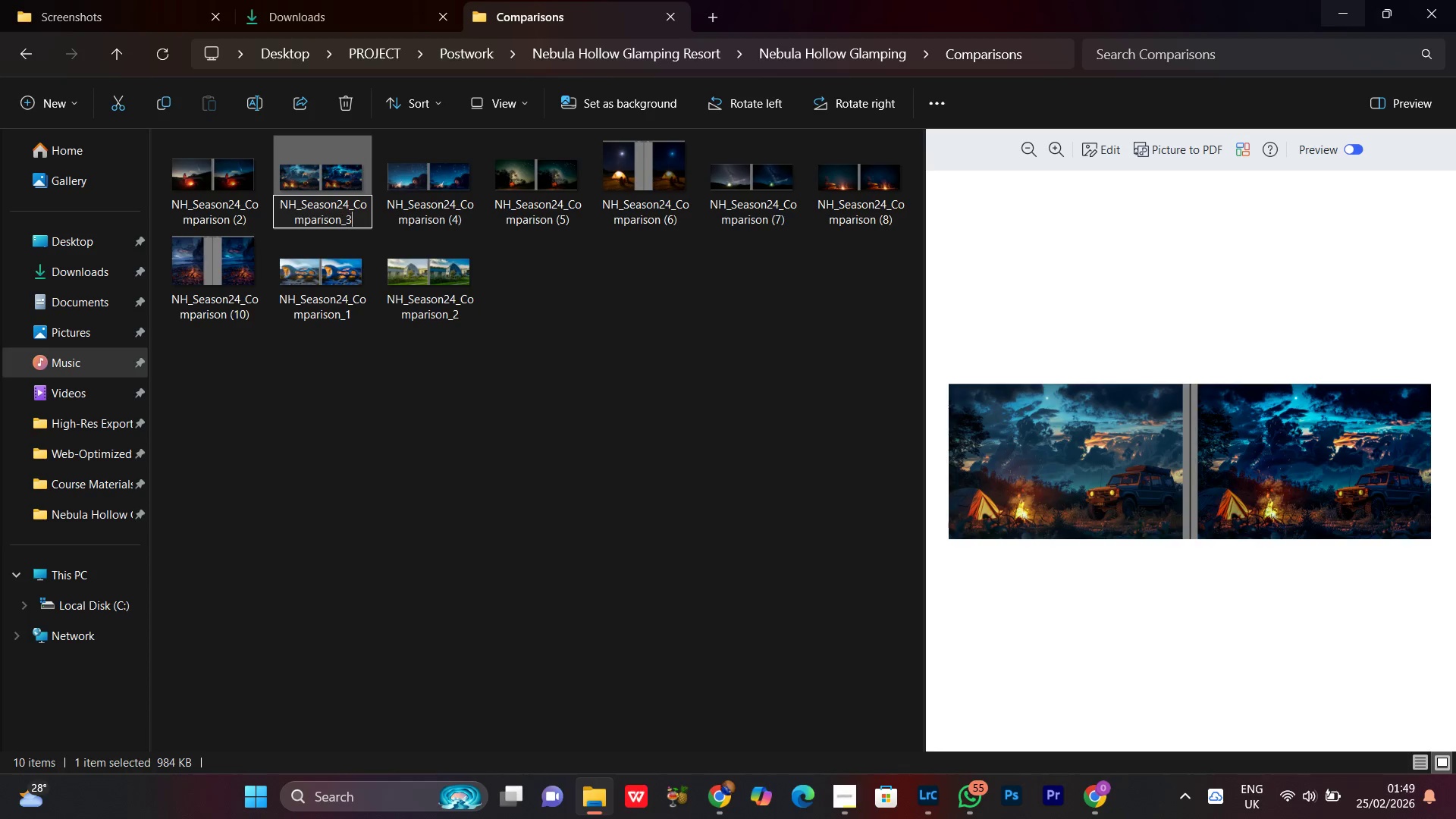 
key(3)
 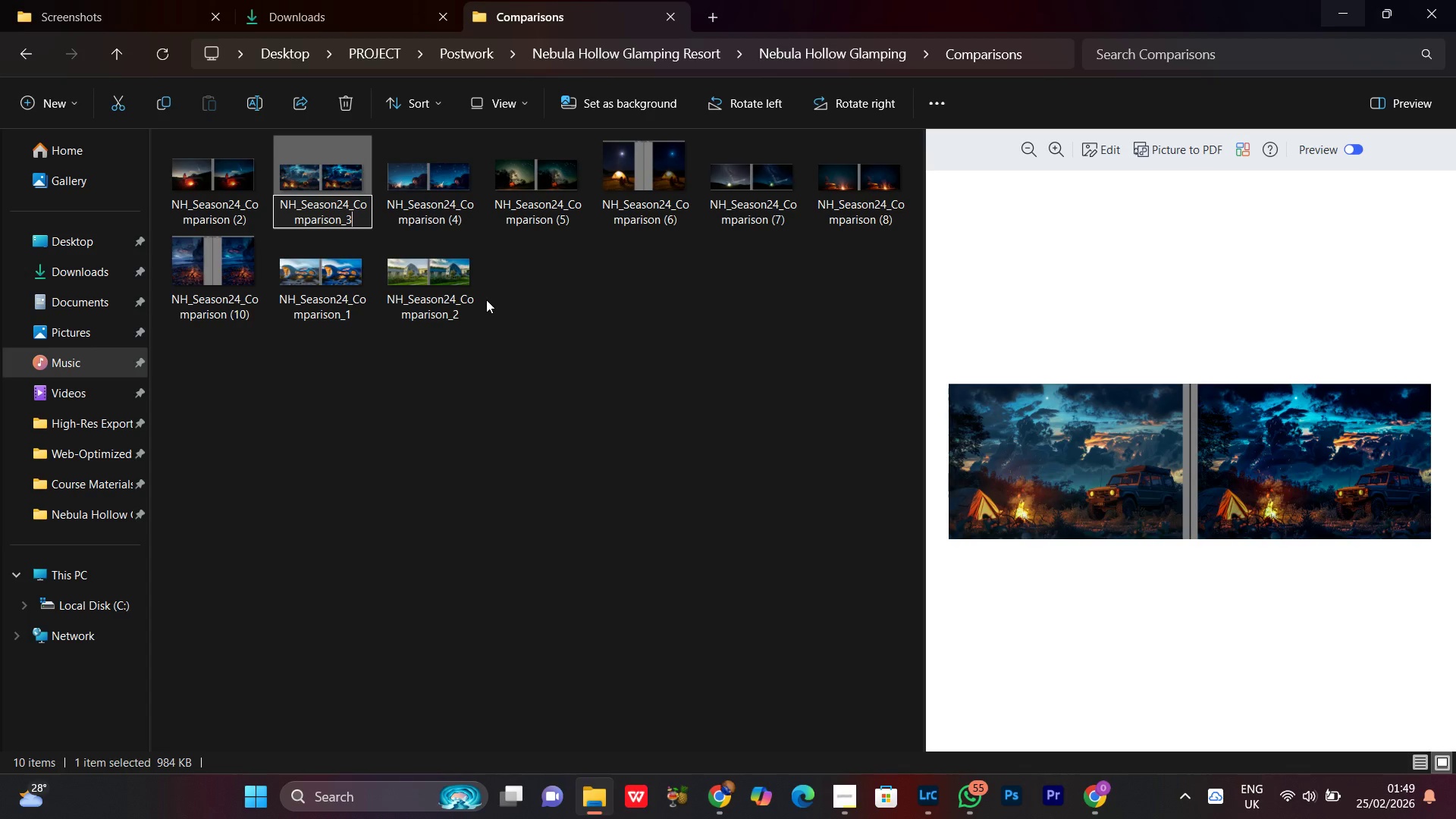 
key(Enter)
 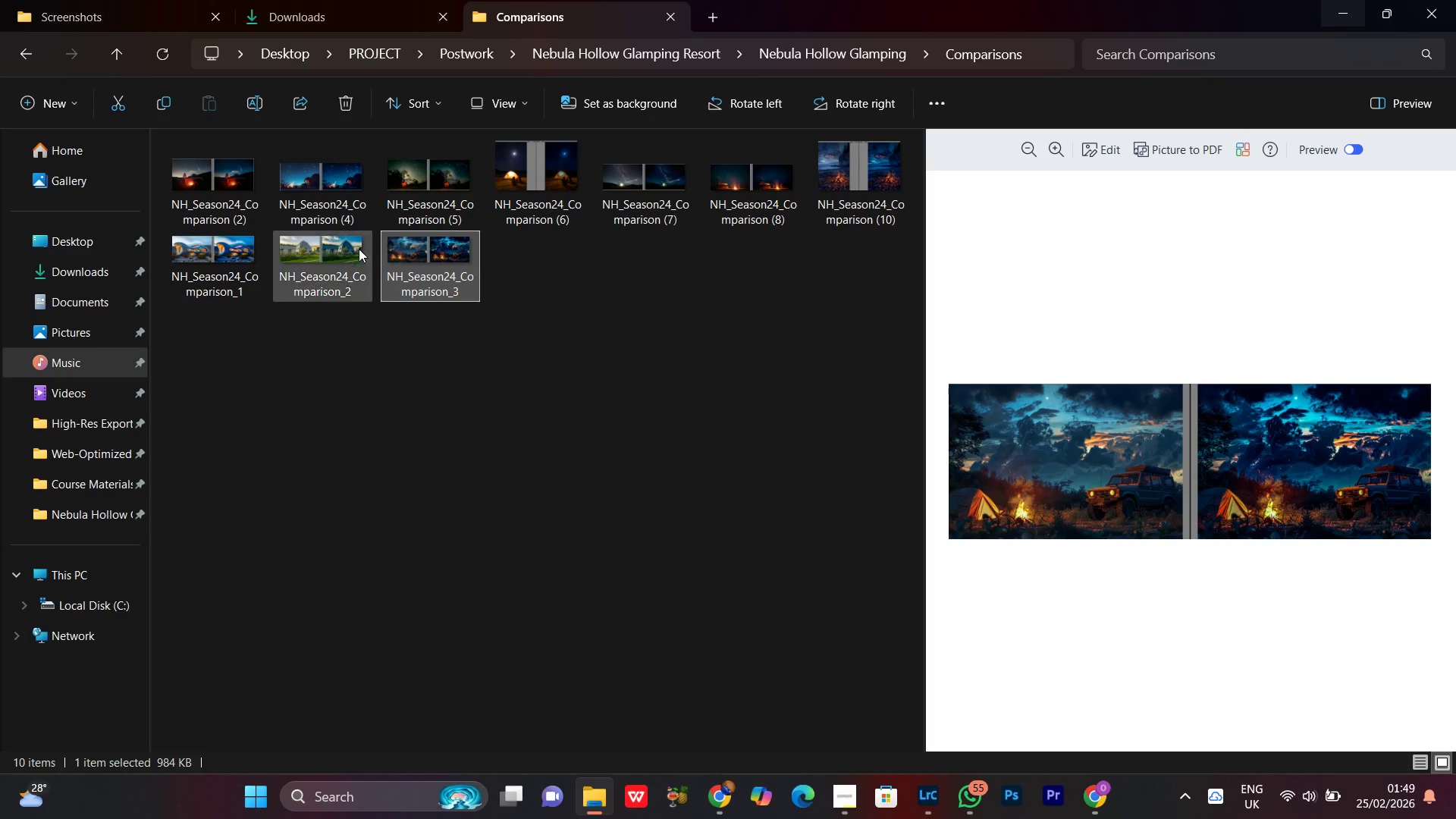 
left_click([312, 203])
 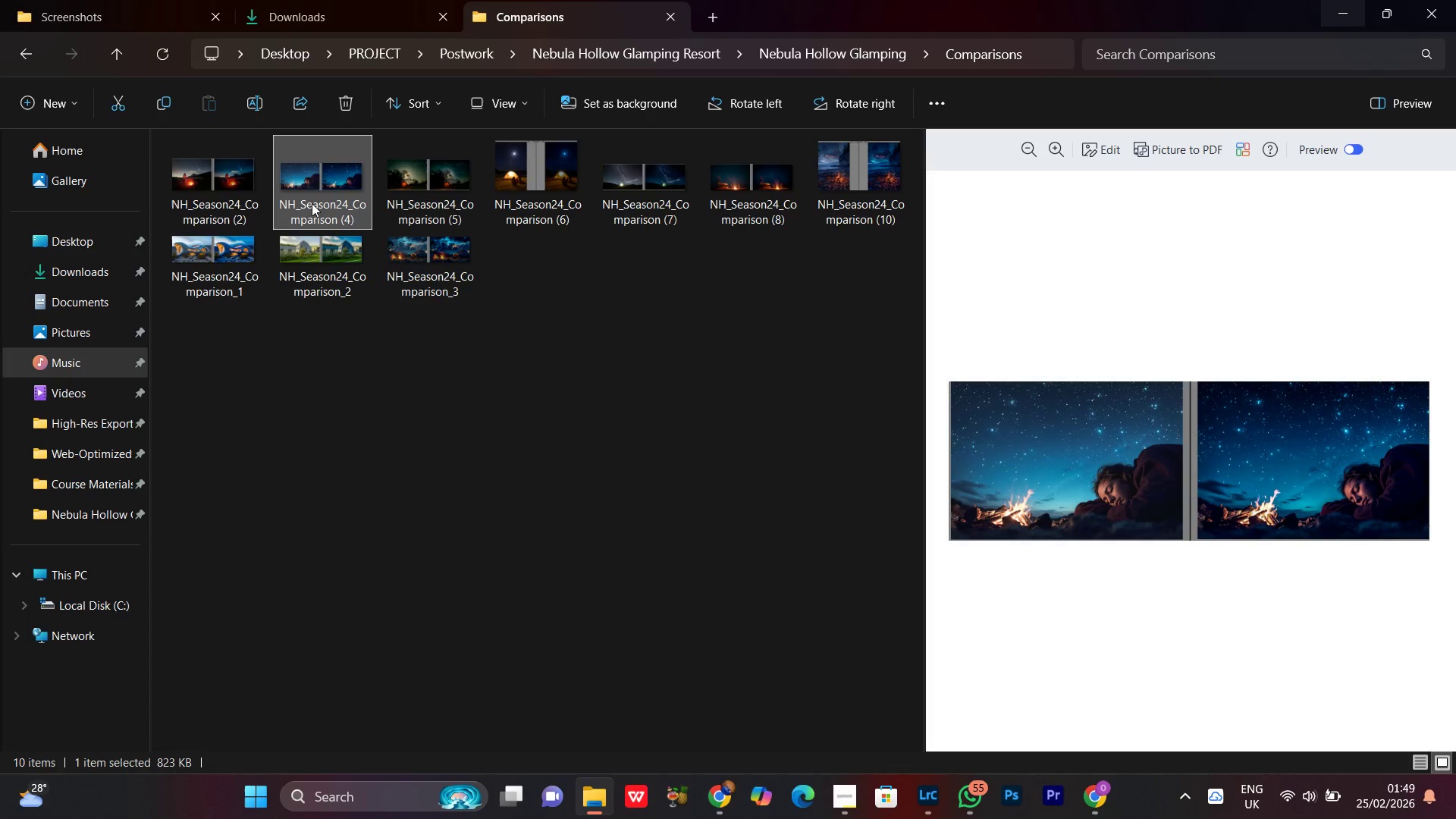 
right_click([312, 203])
 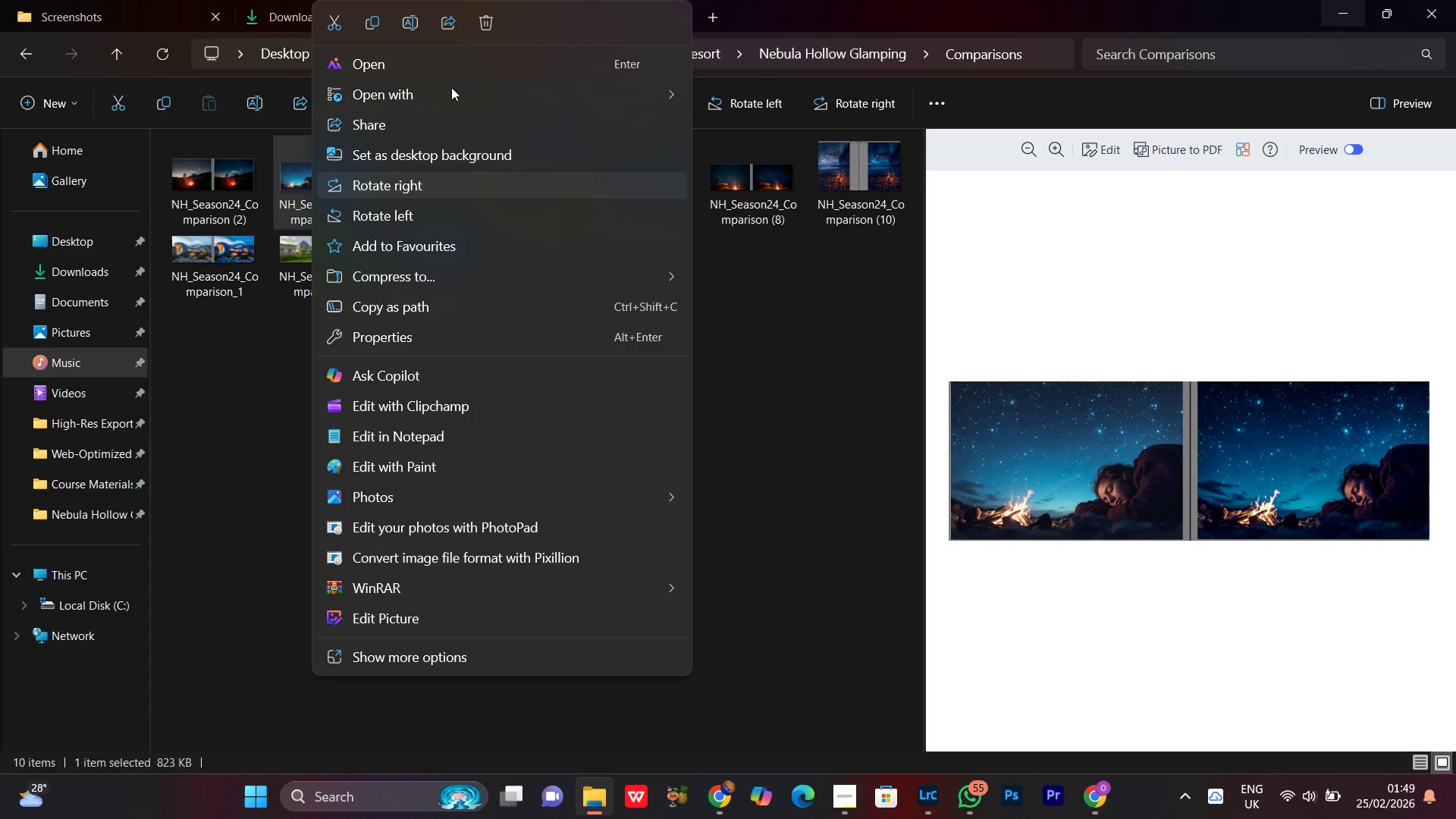 
left_click([412, 27])
 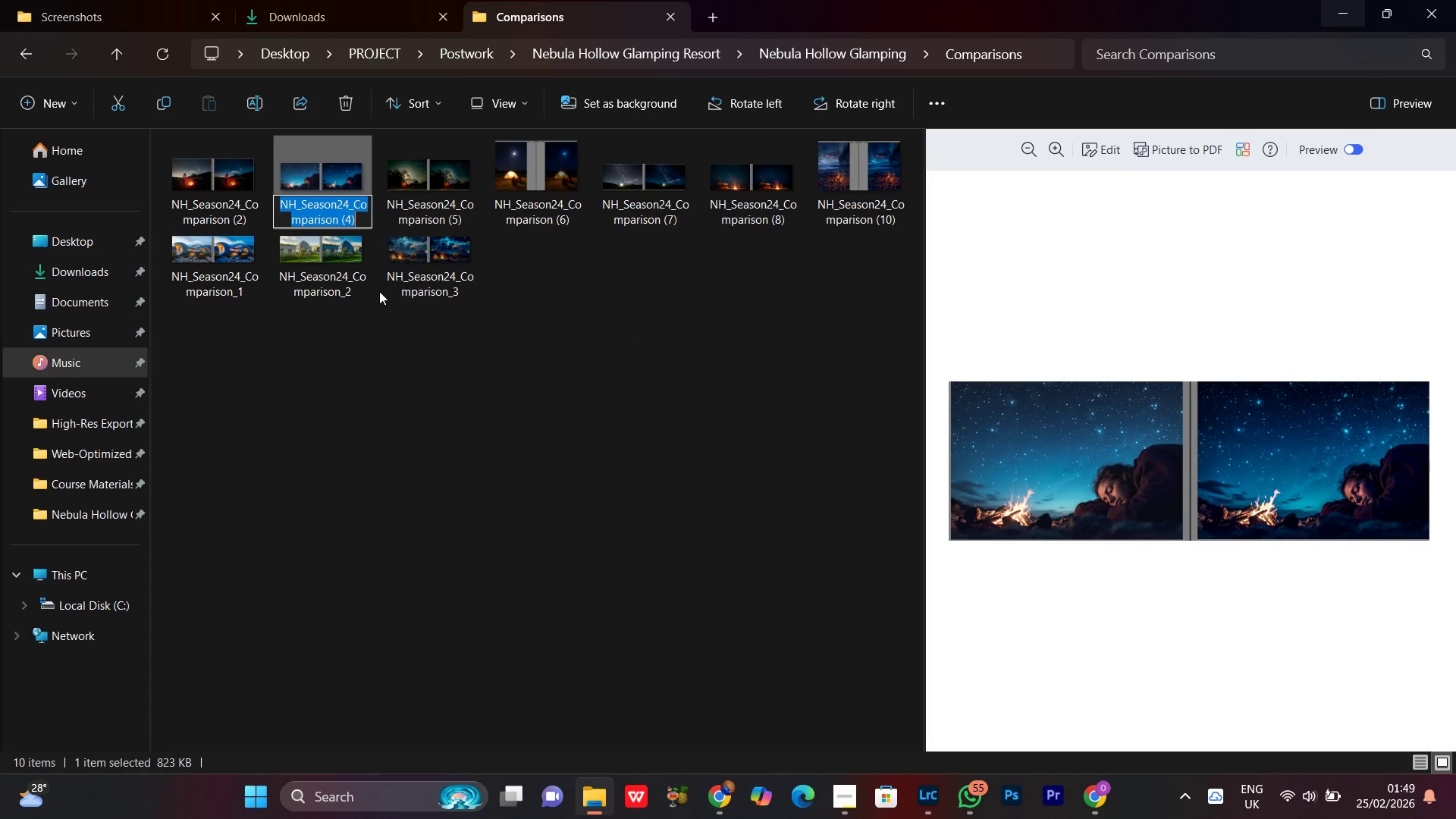 
key(Control+V)
 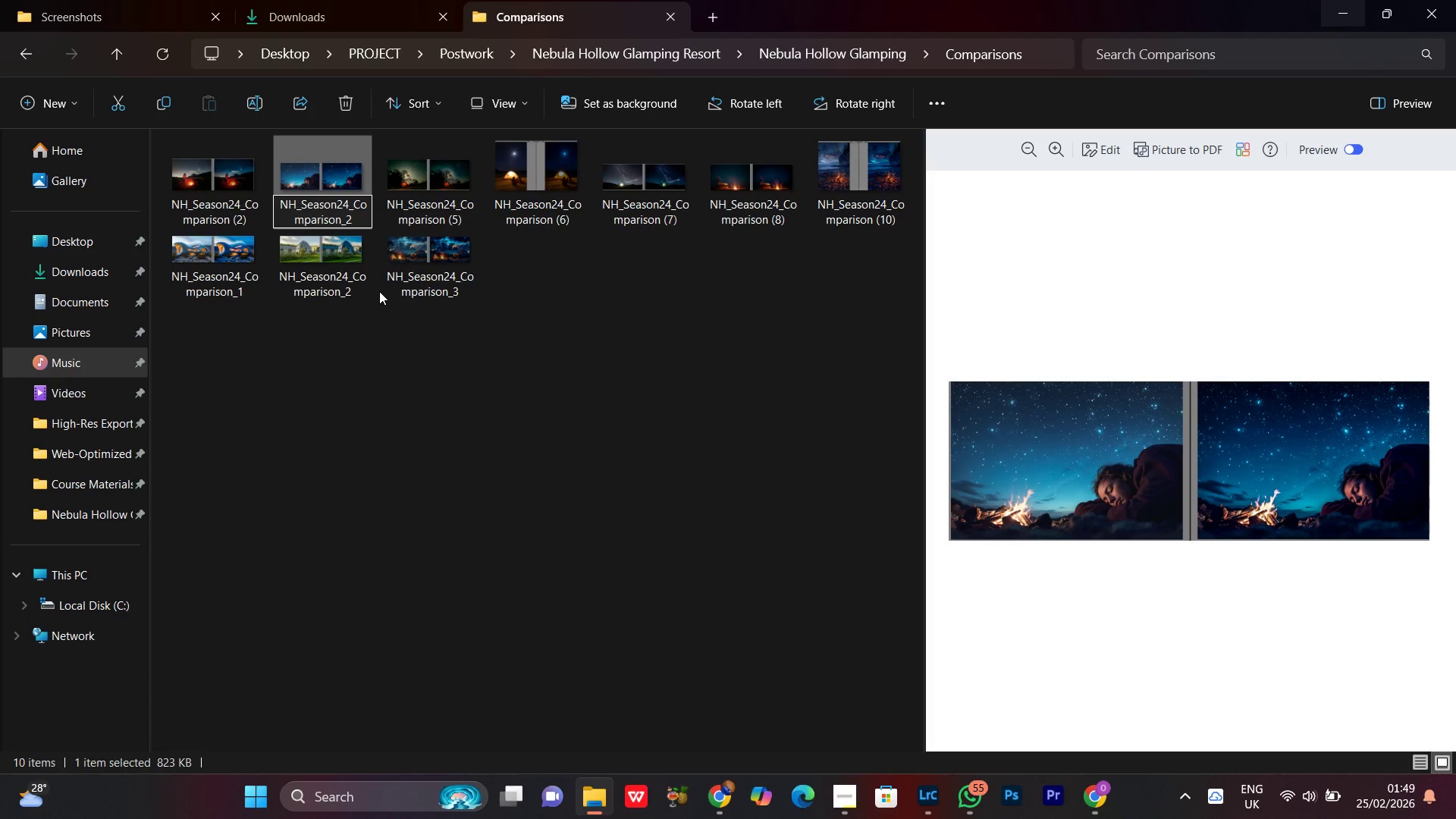 
key(Backspace)
 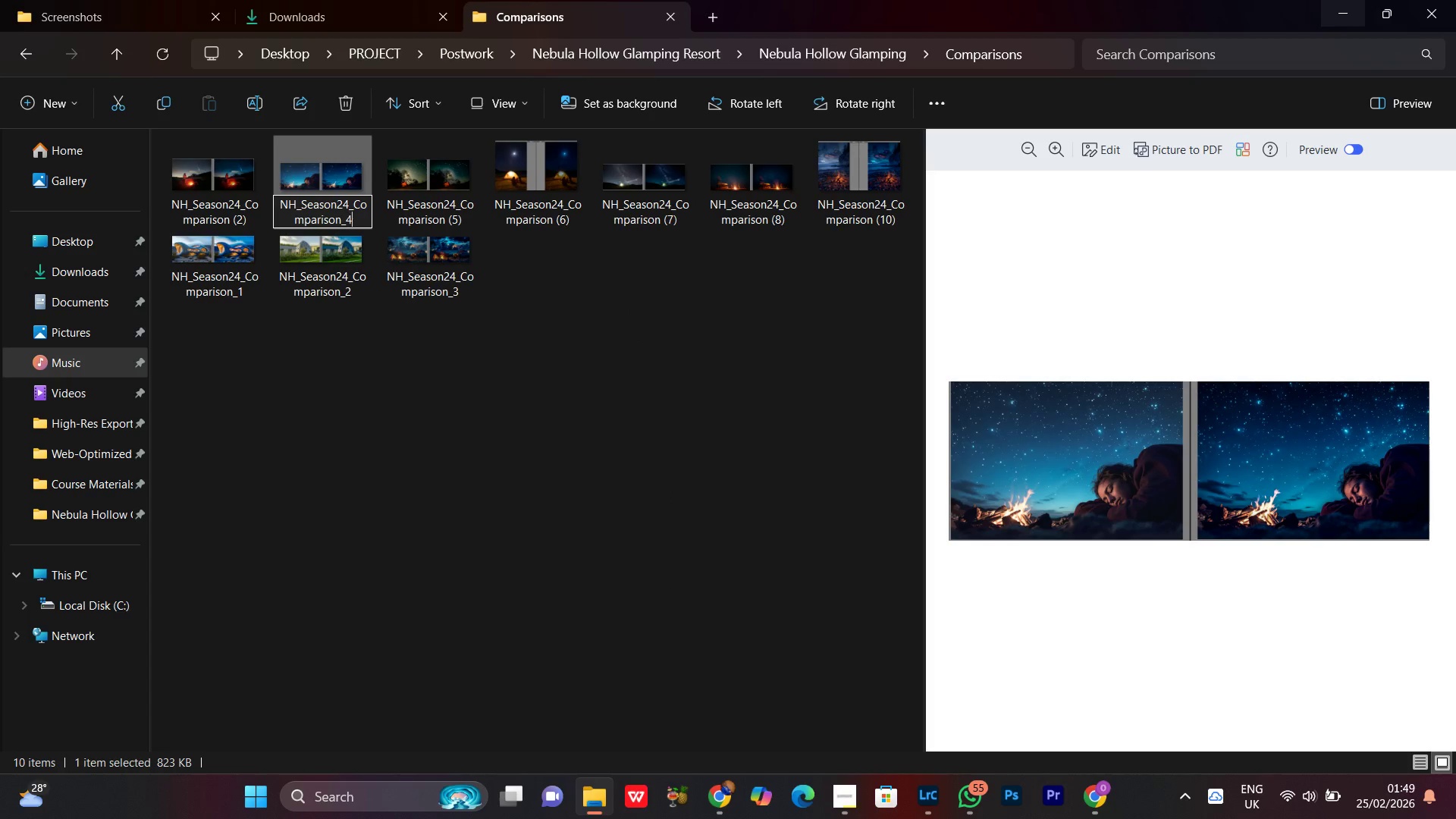 
key(4)
 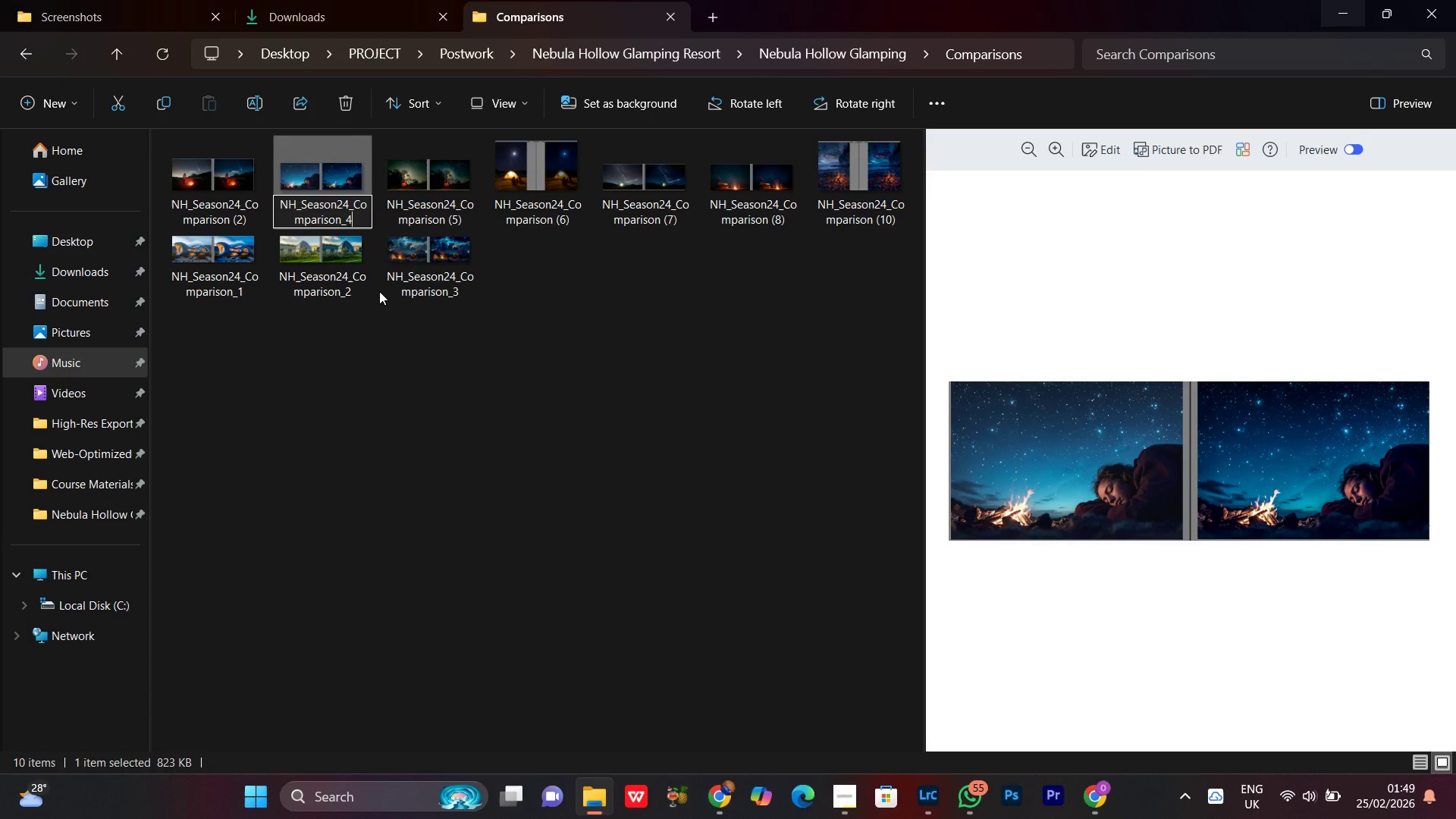 
key(Enter)
 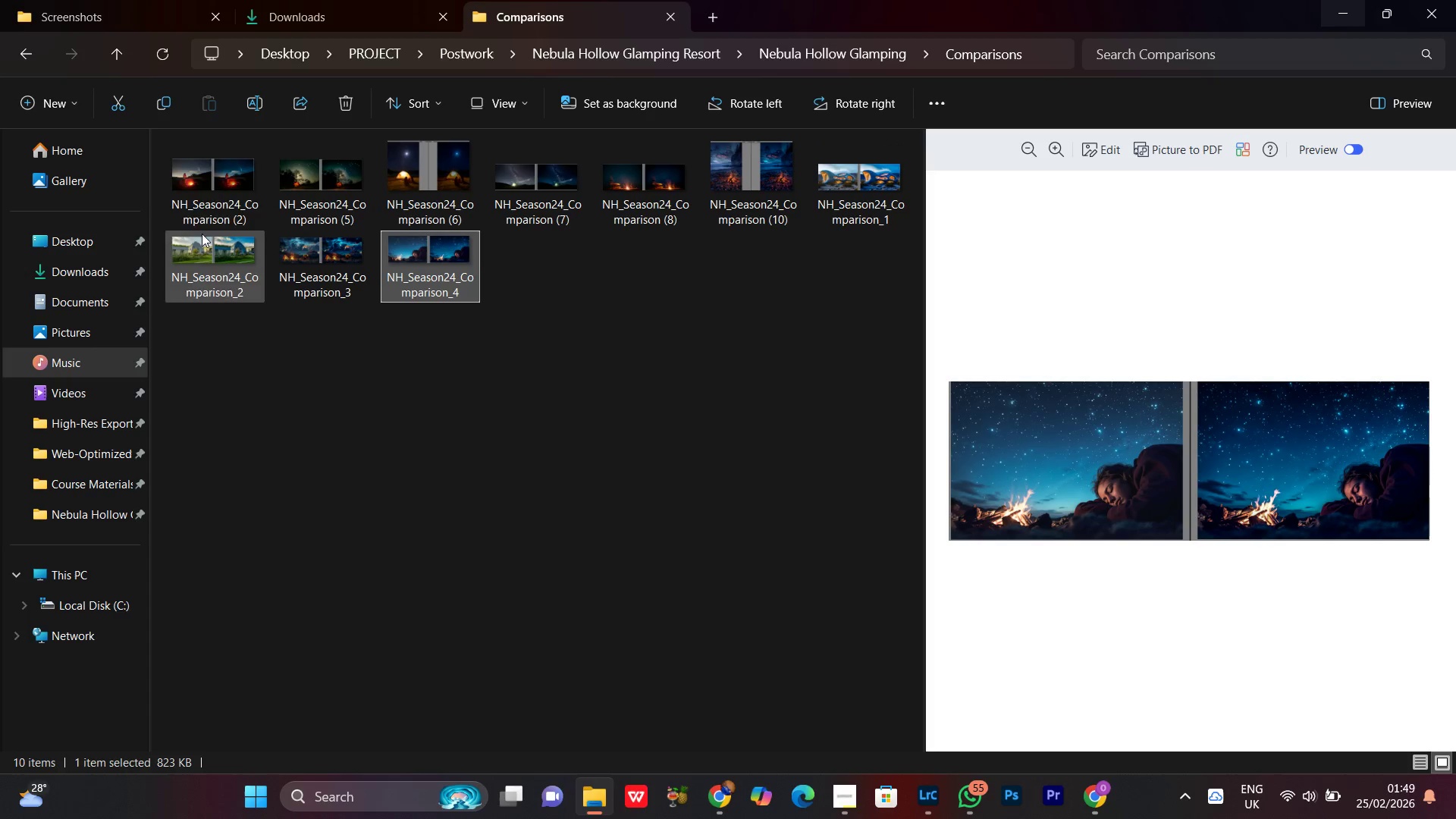 
left_click([744, 203])
 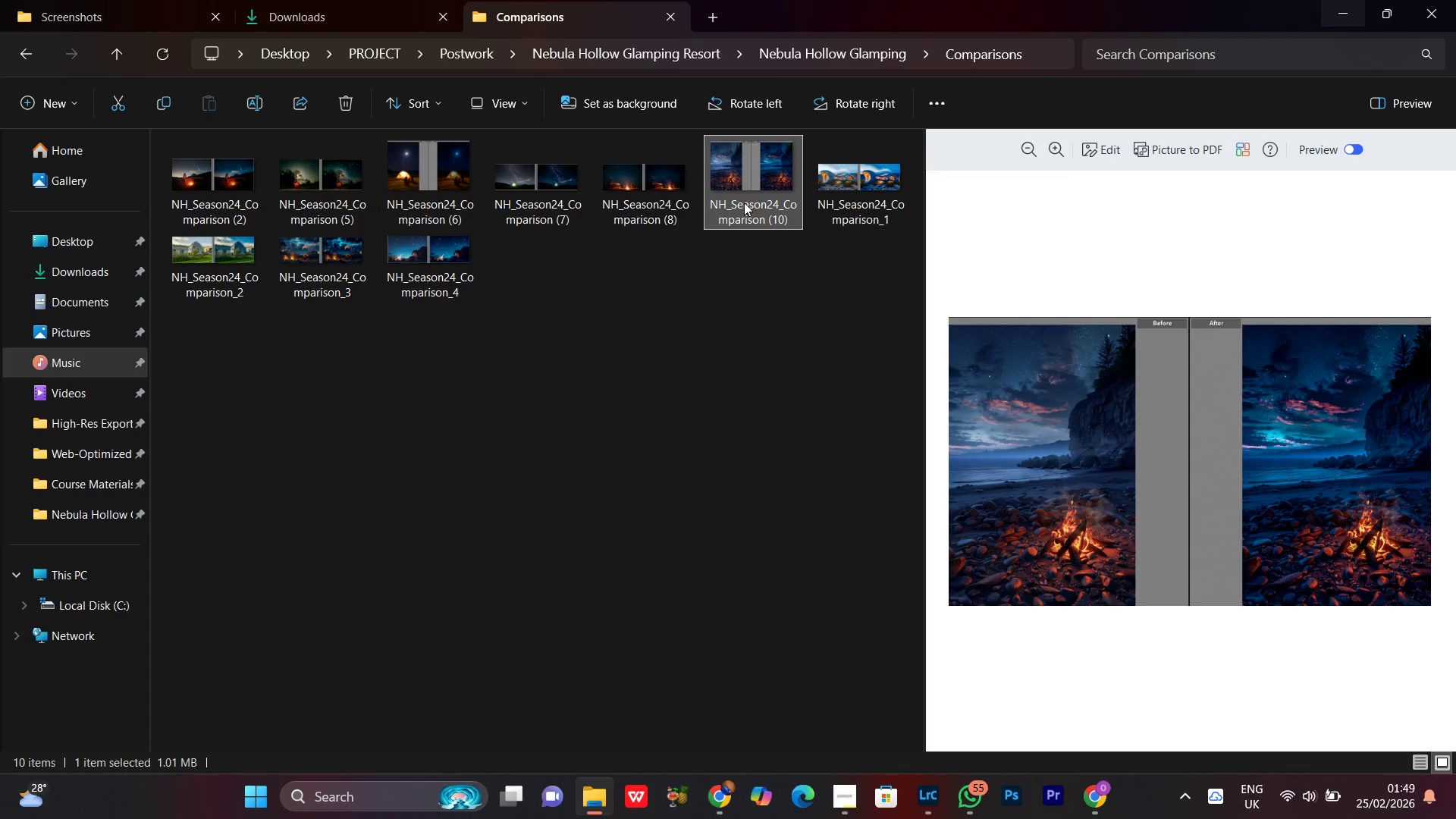 
right_click([744, 202])
 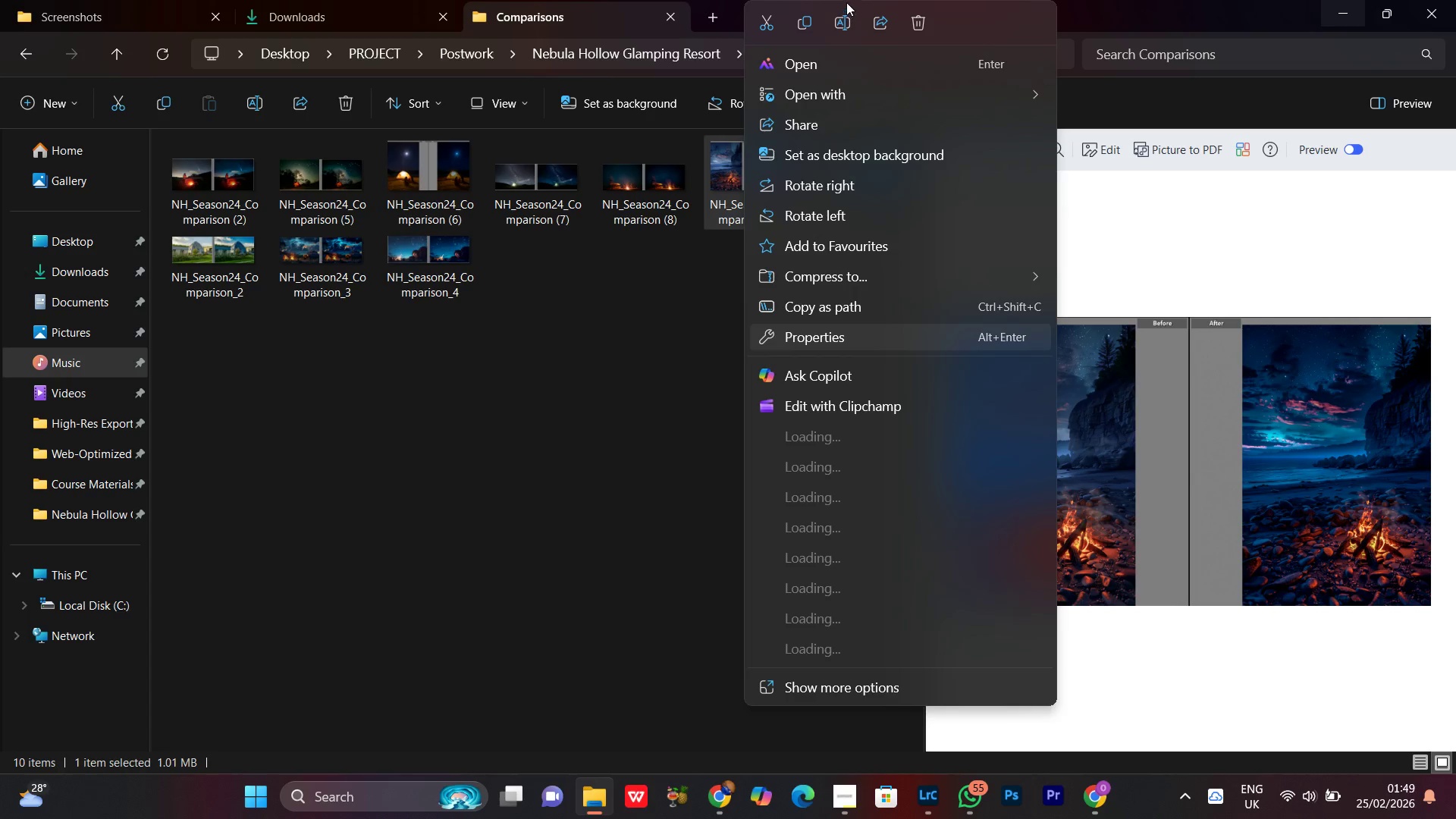 
double_click([843, 20])
 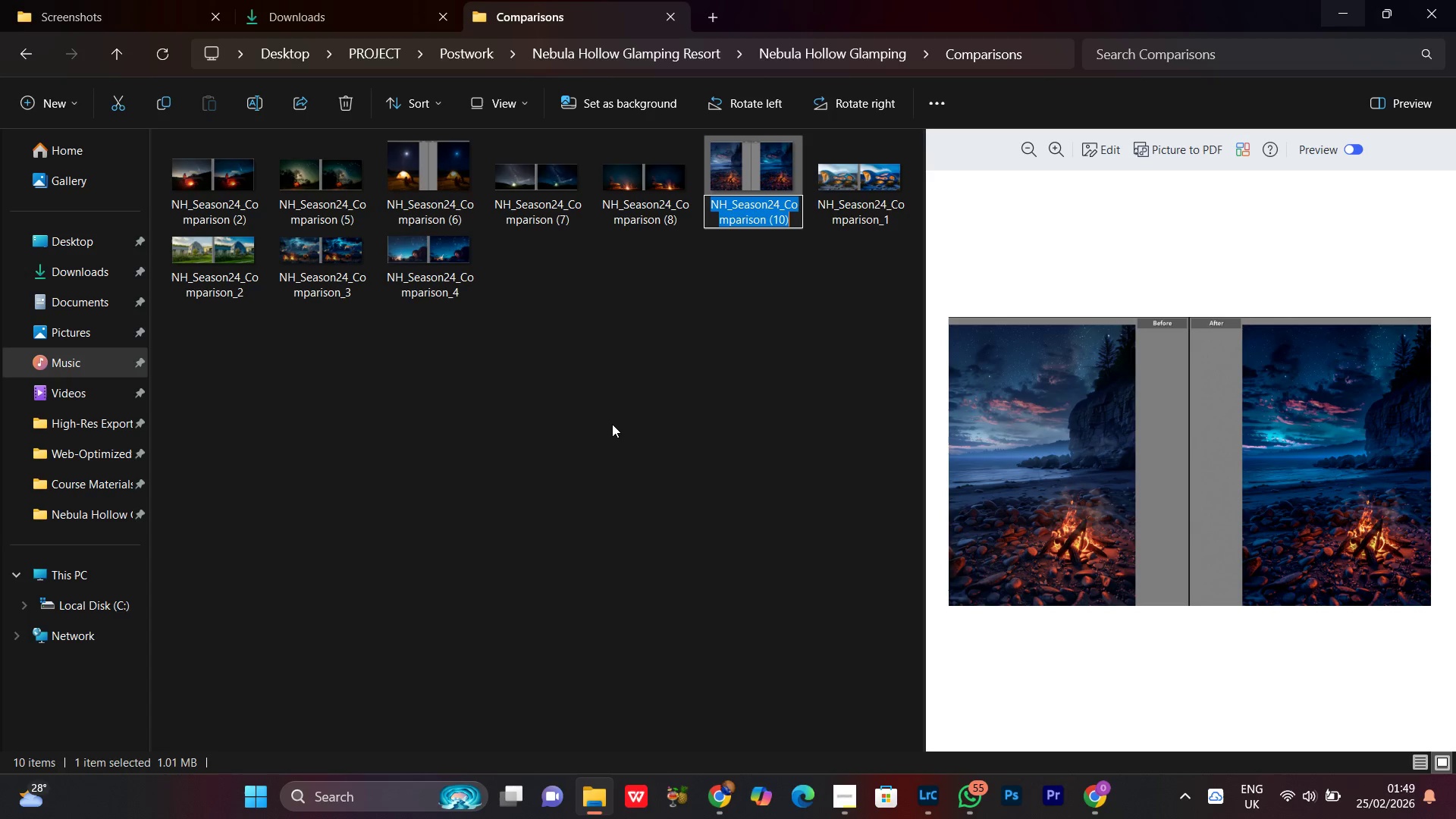 
key(Control+V)
 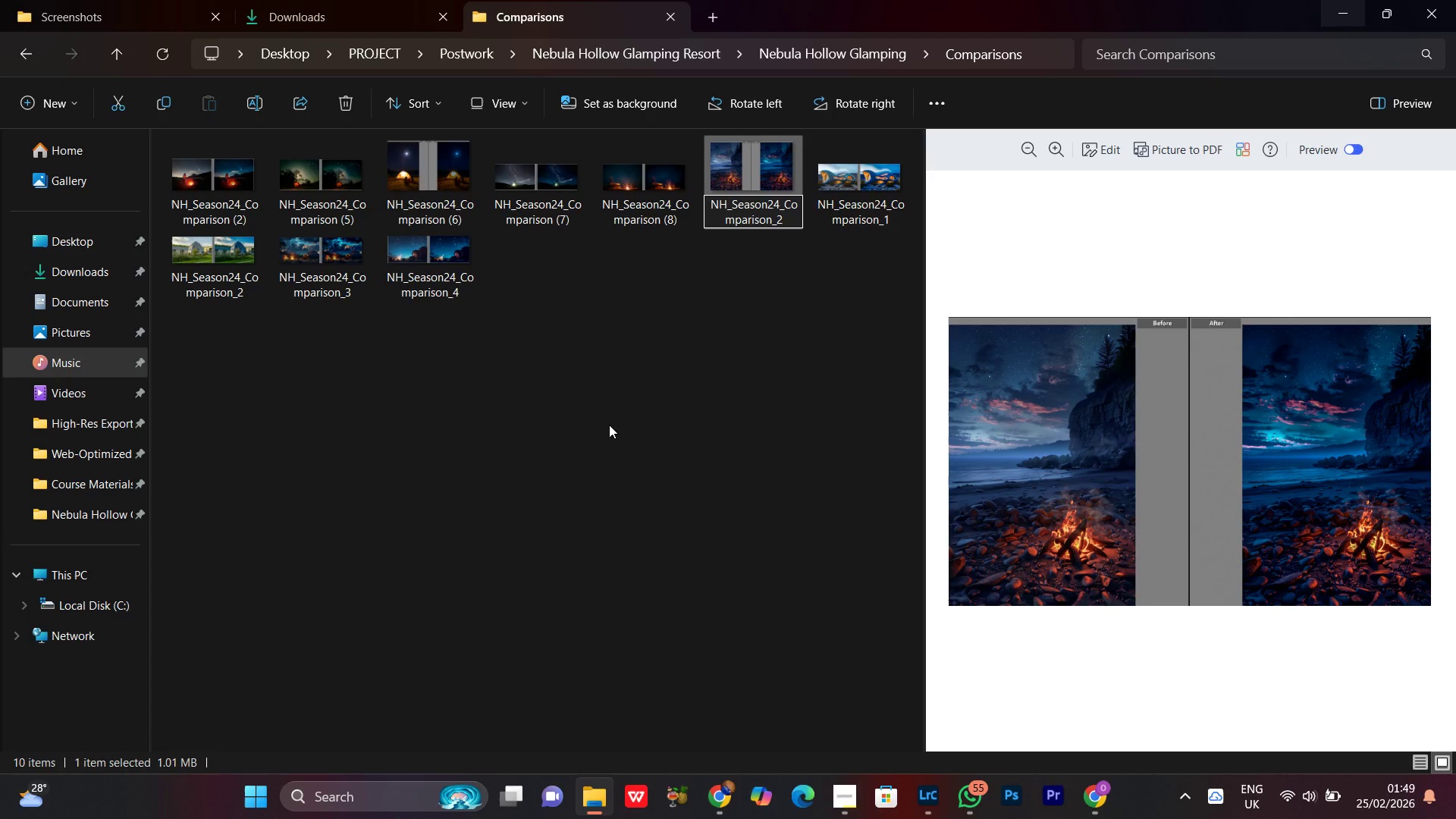 
key(Backspace)
 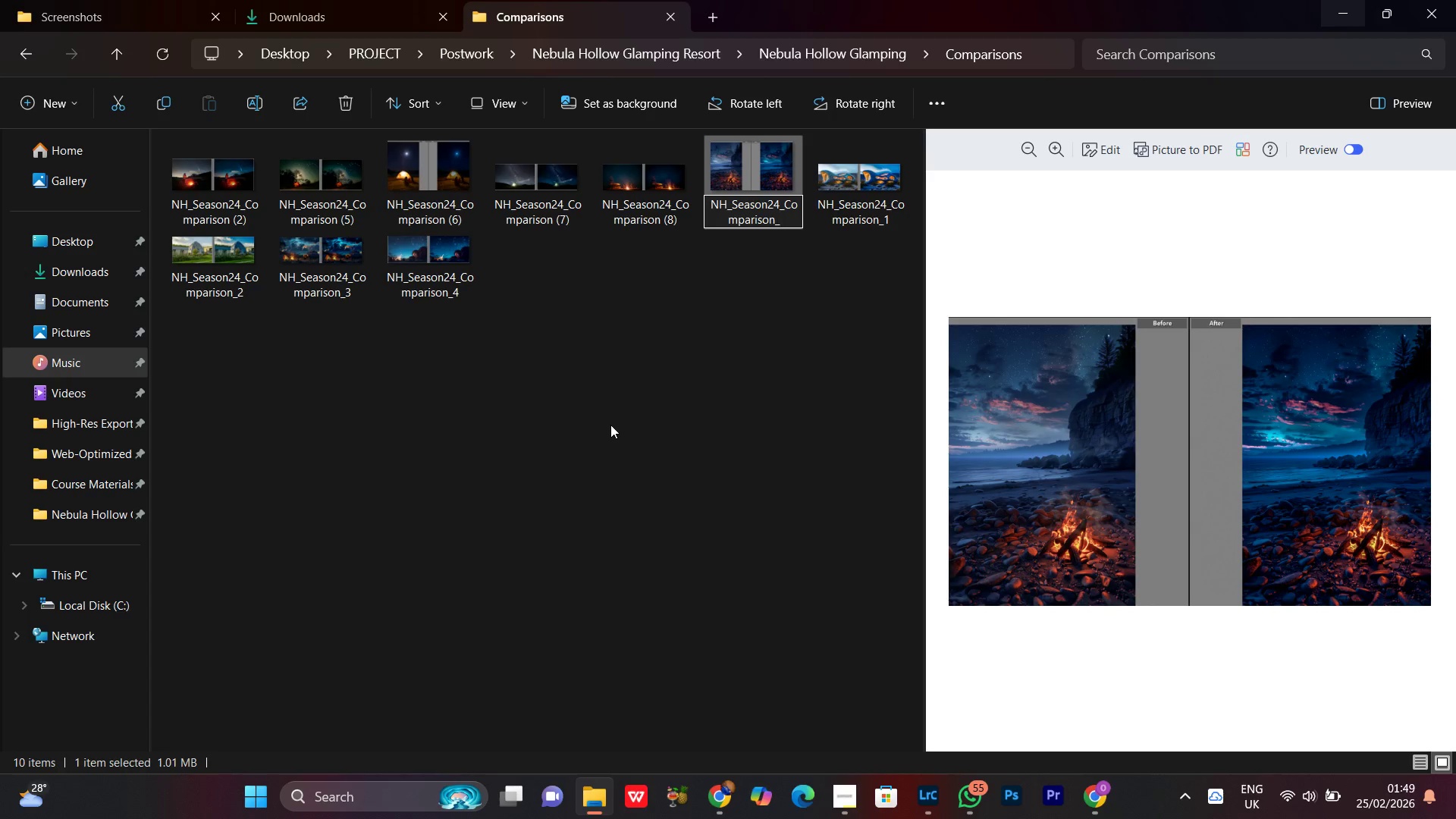 
key(5)
 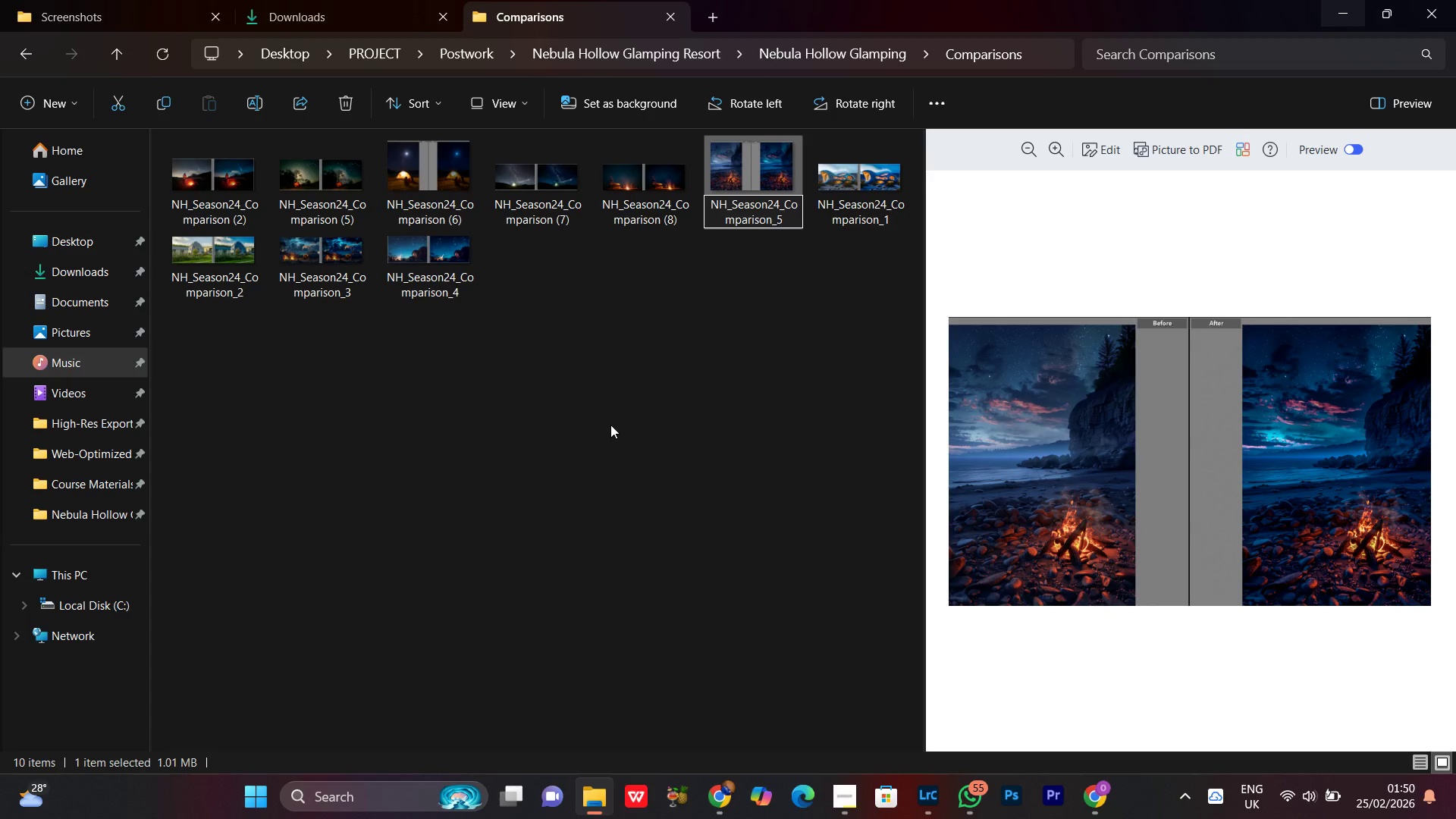 
key(Enter)
 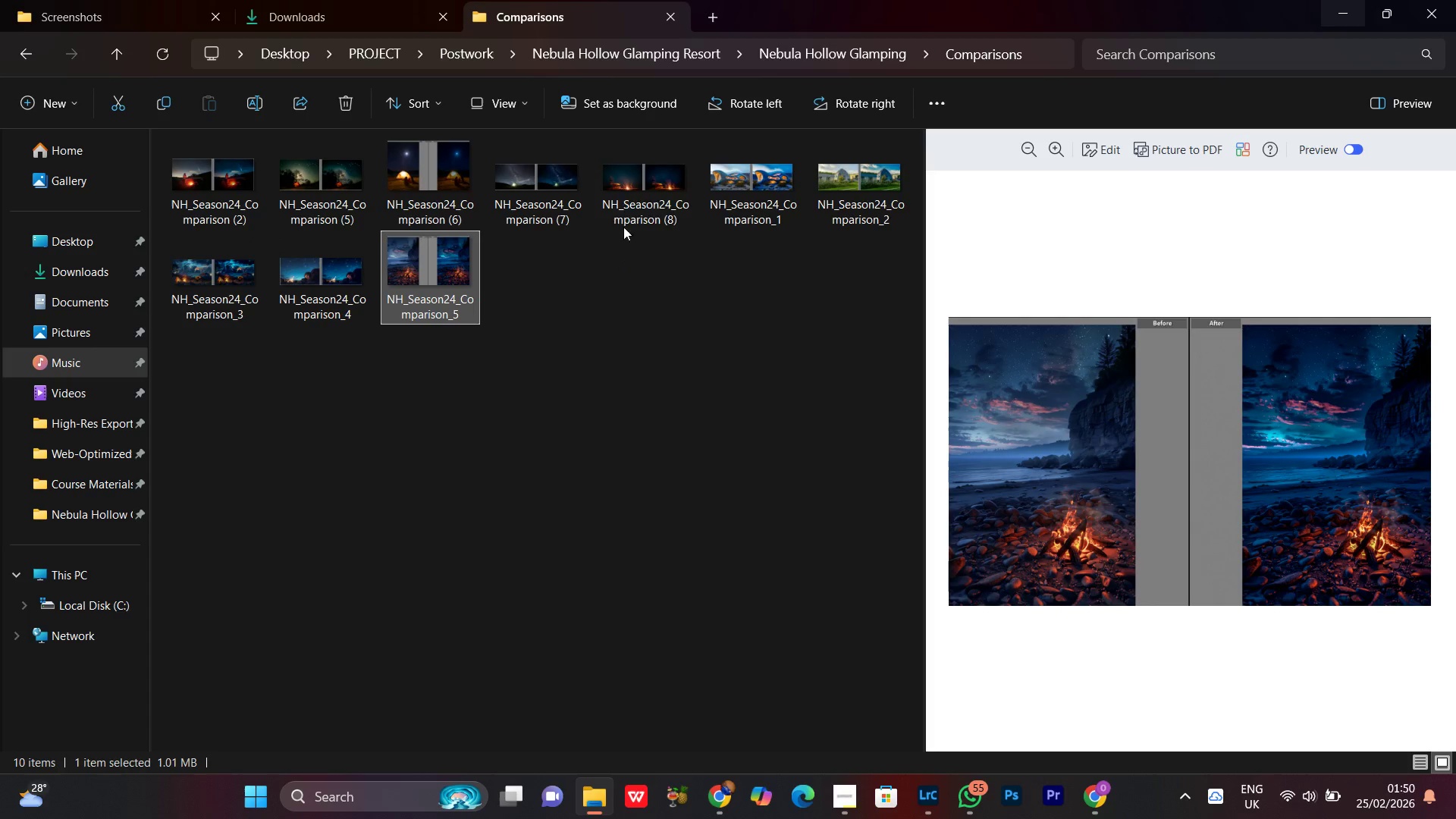 
left_click([620, 200])
 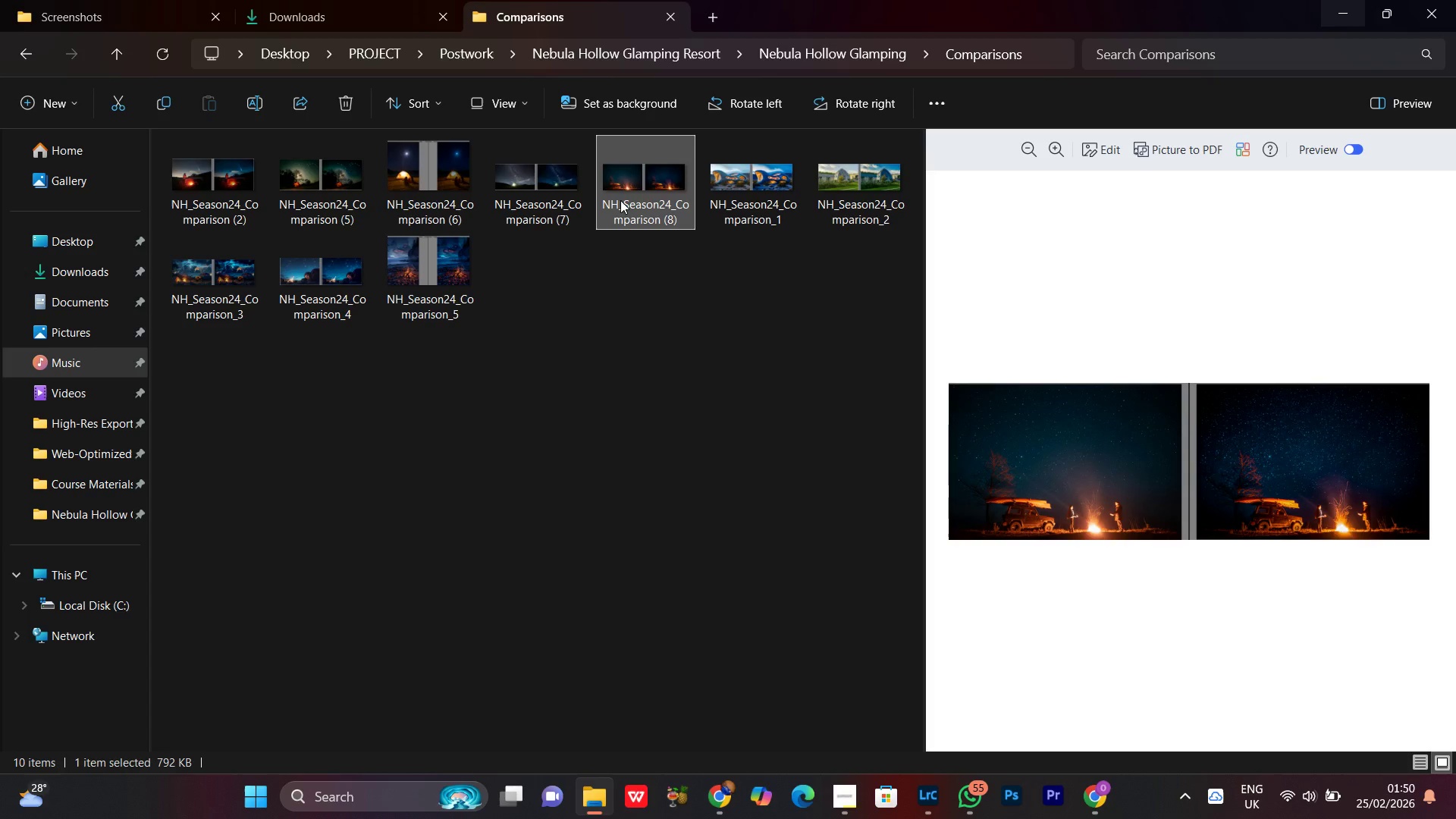 
right_click([620, 200])
 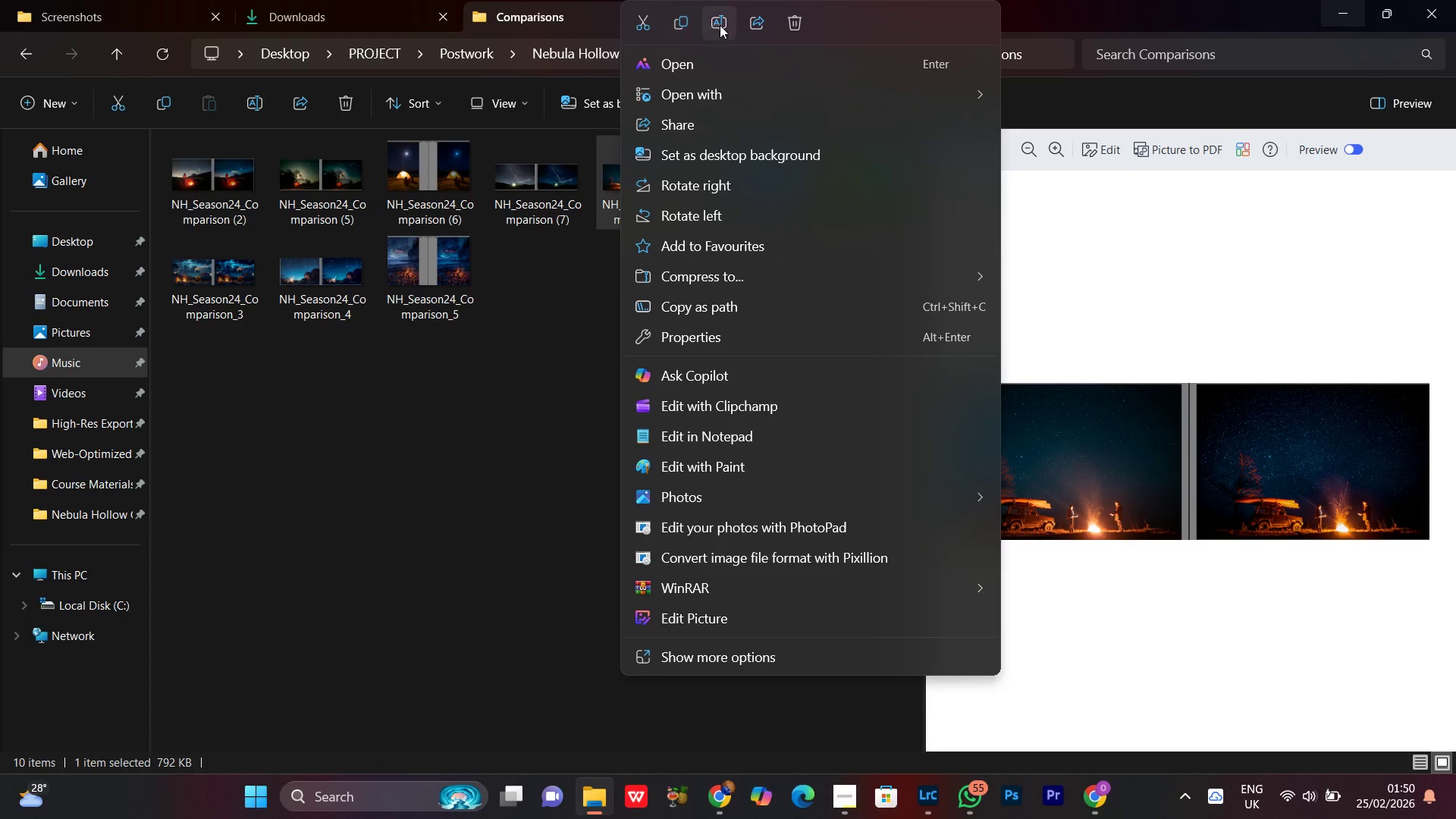 
key(Control+V)
 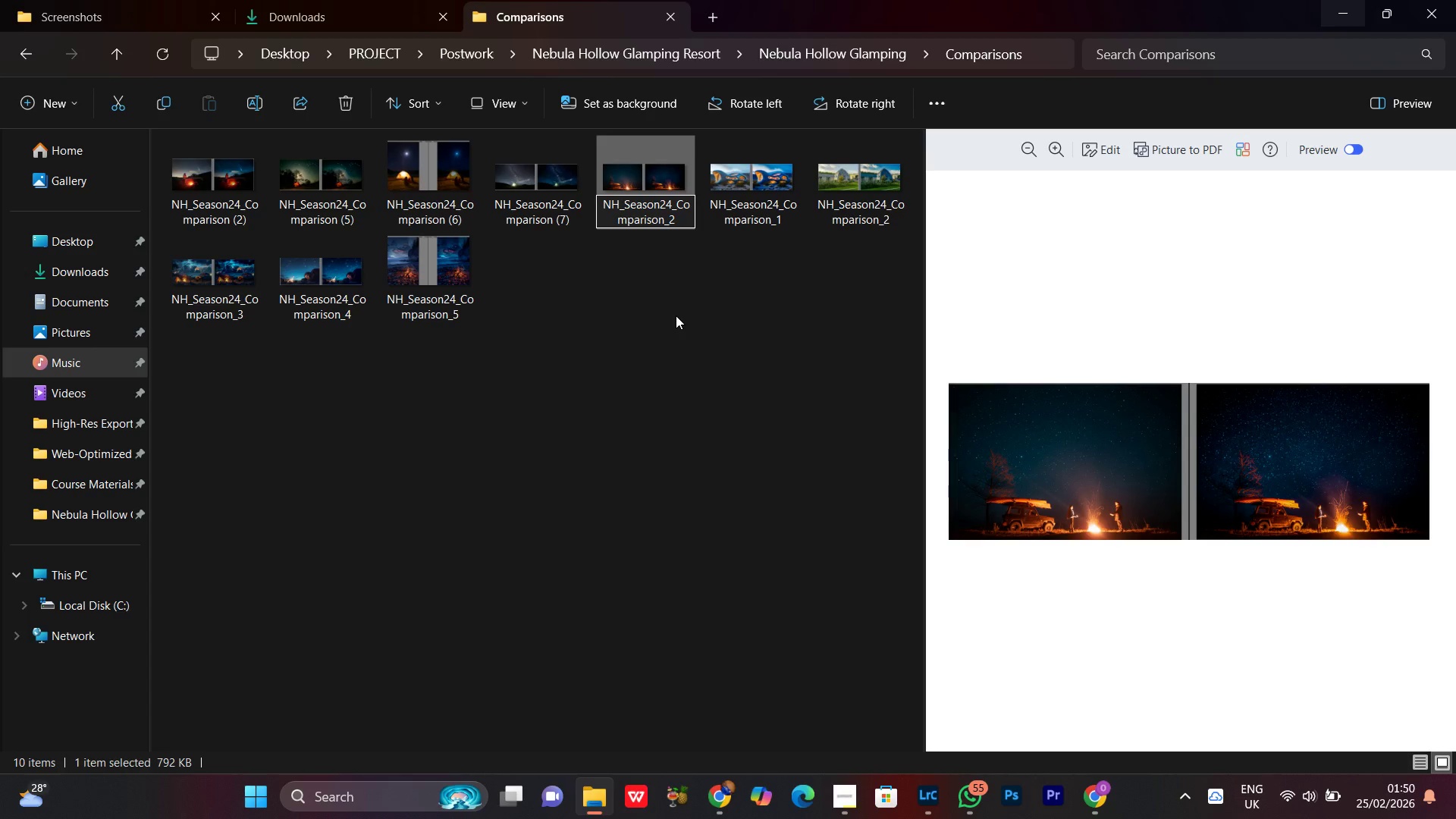 
key(Backspace)
 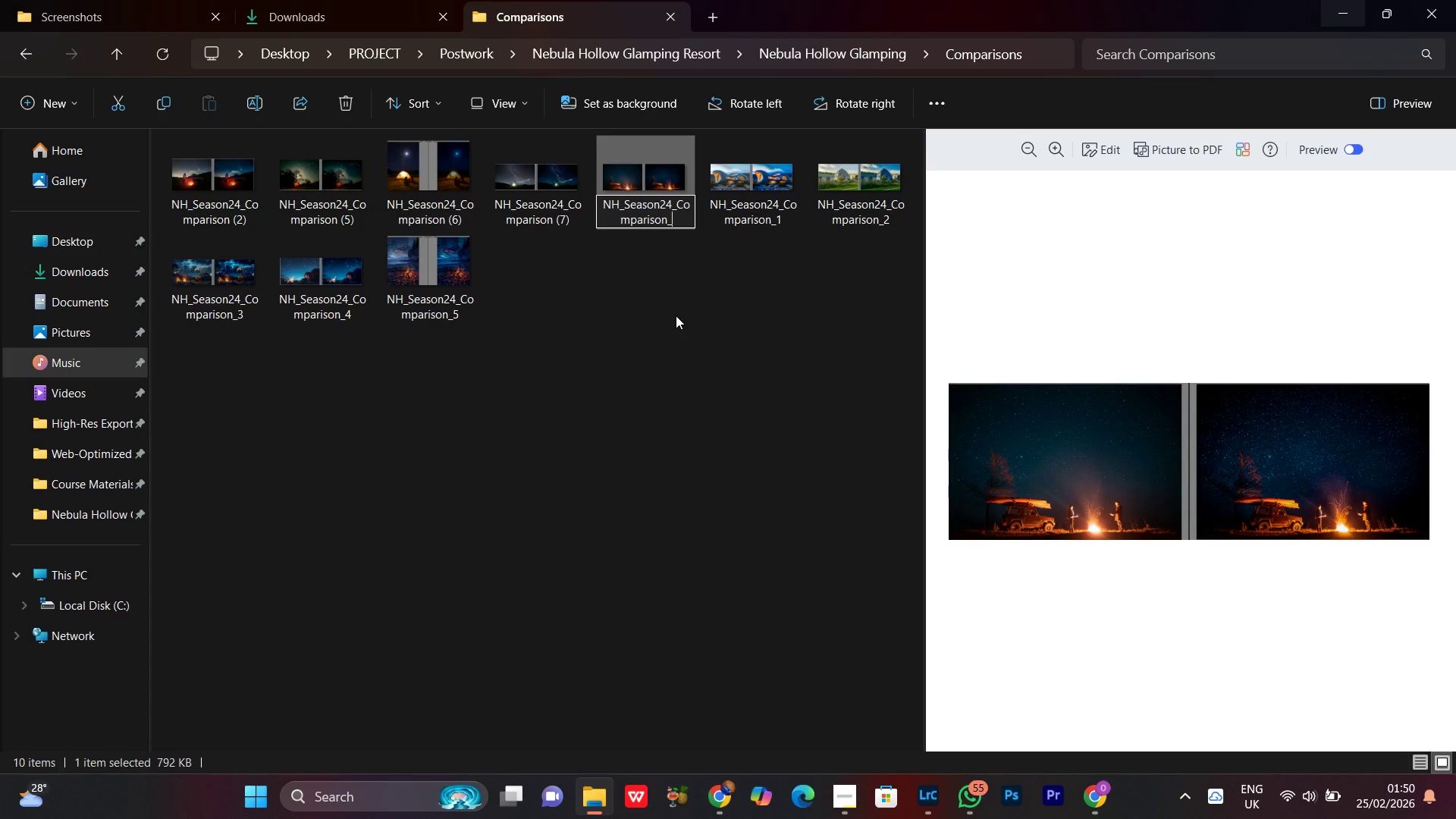 
key(6)
 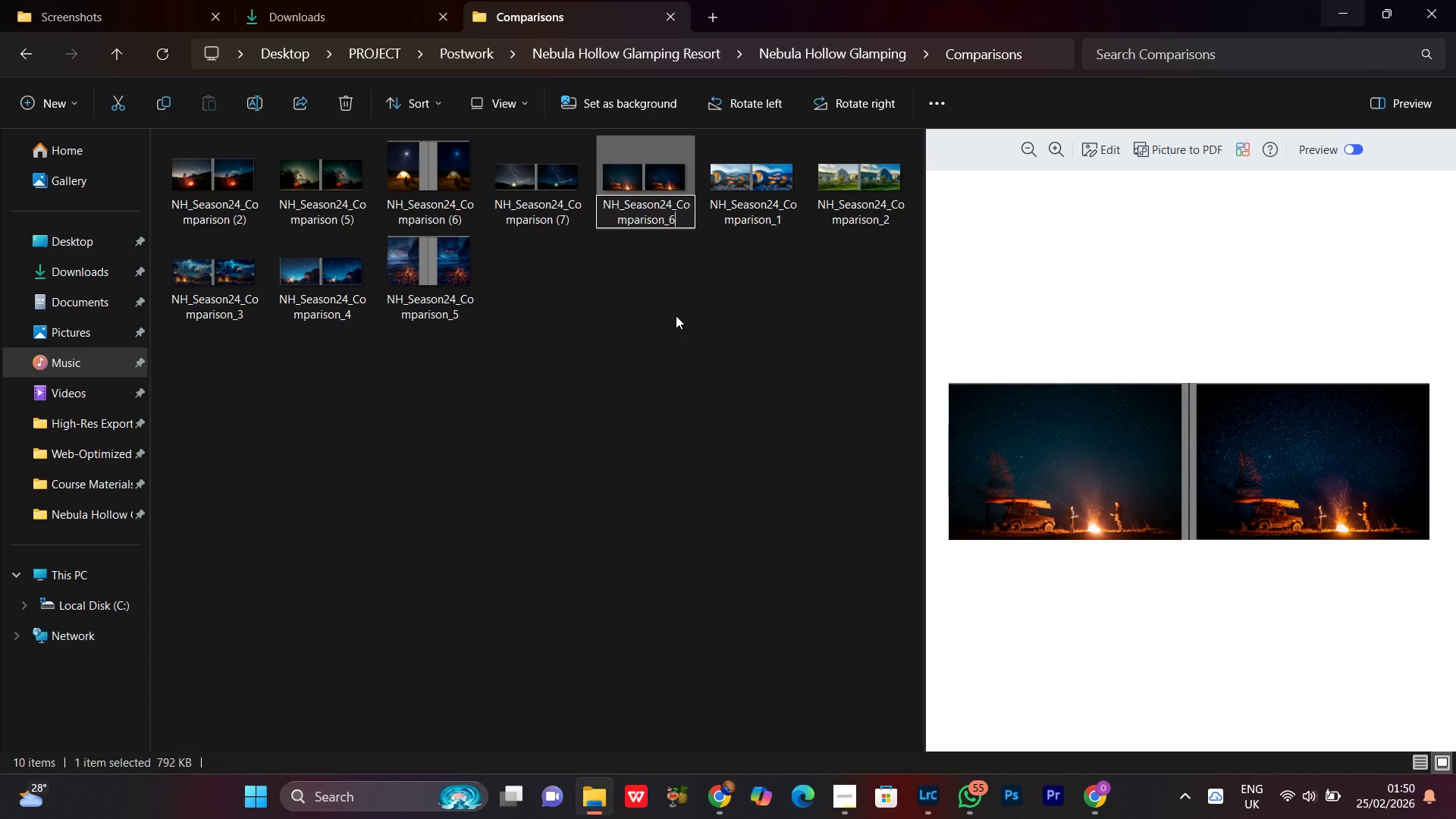 
key(Enter)
 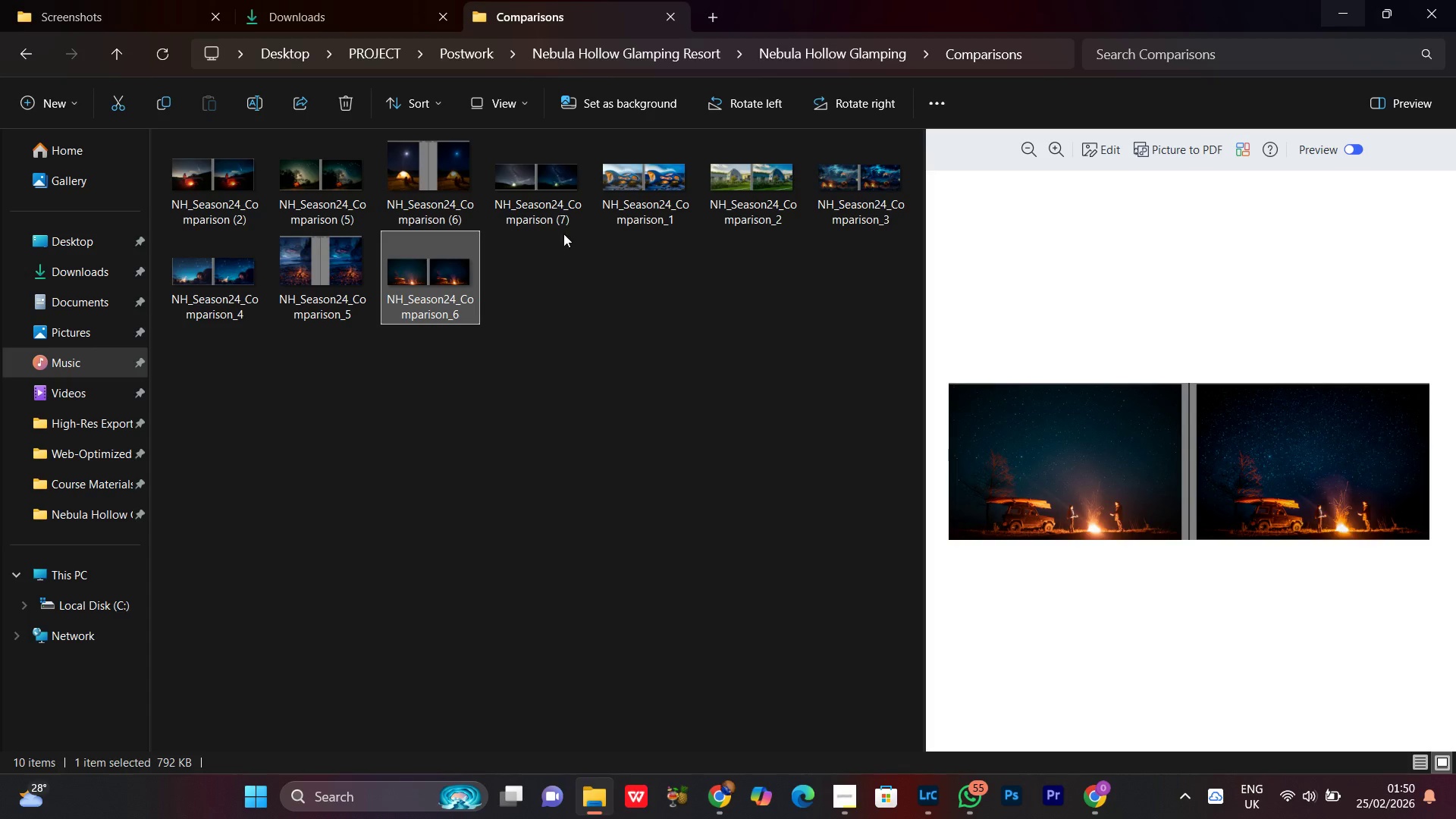 
left_click([547, 194])
 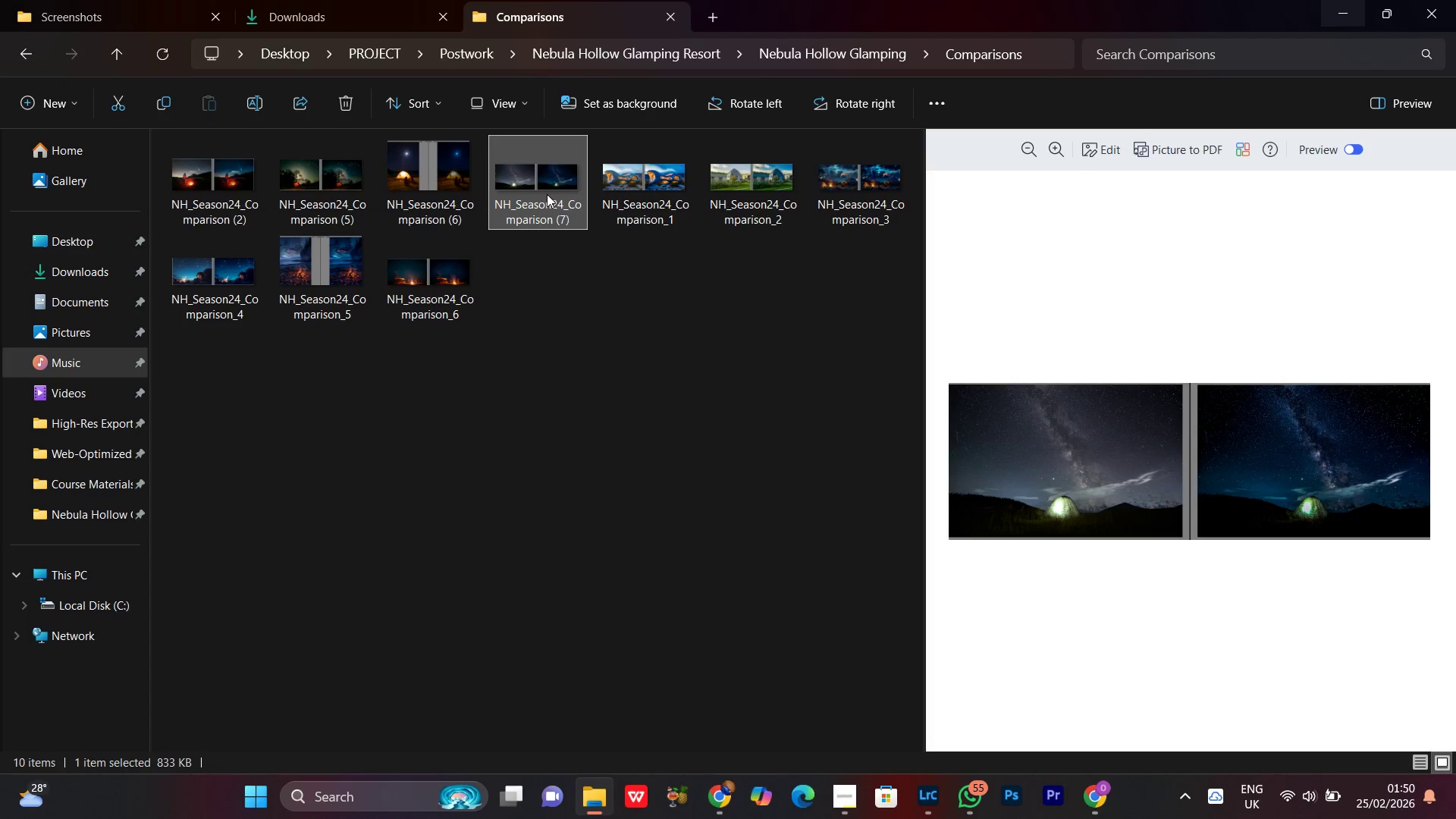 
right_click([547, 194])
 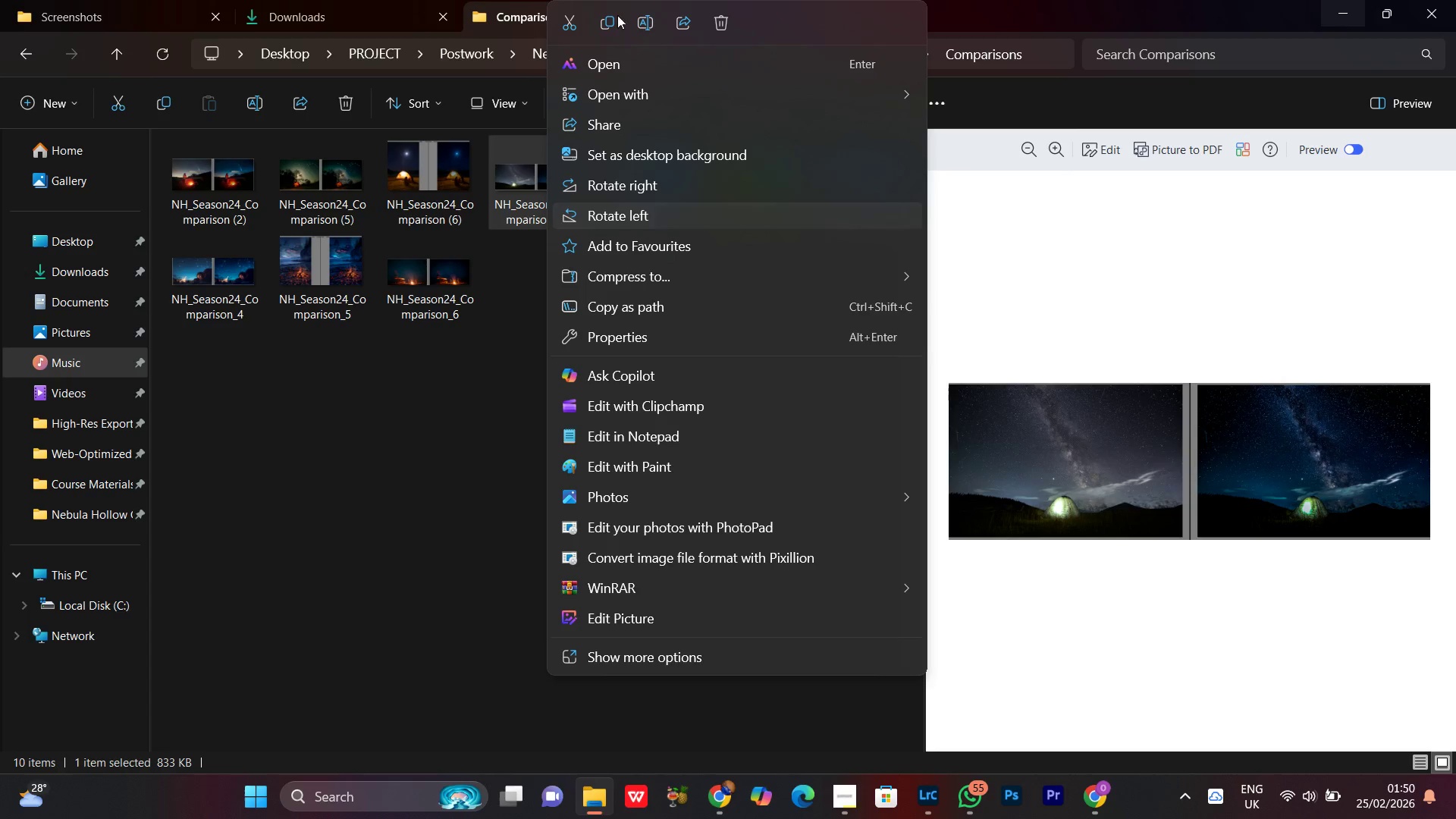 
left_click([644, 25])
 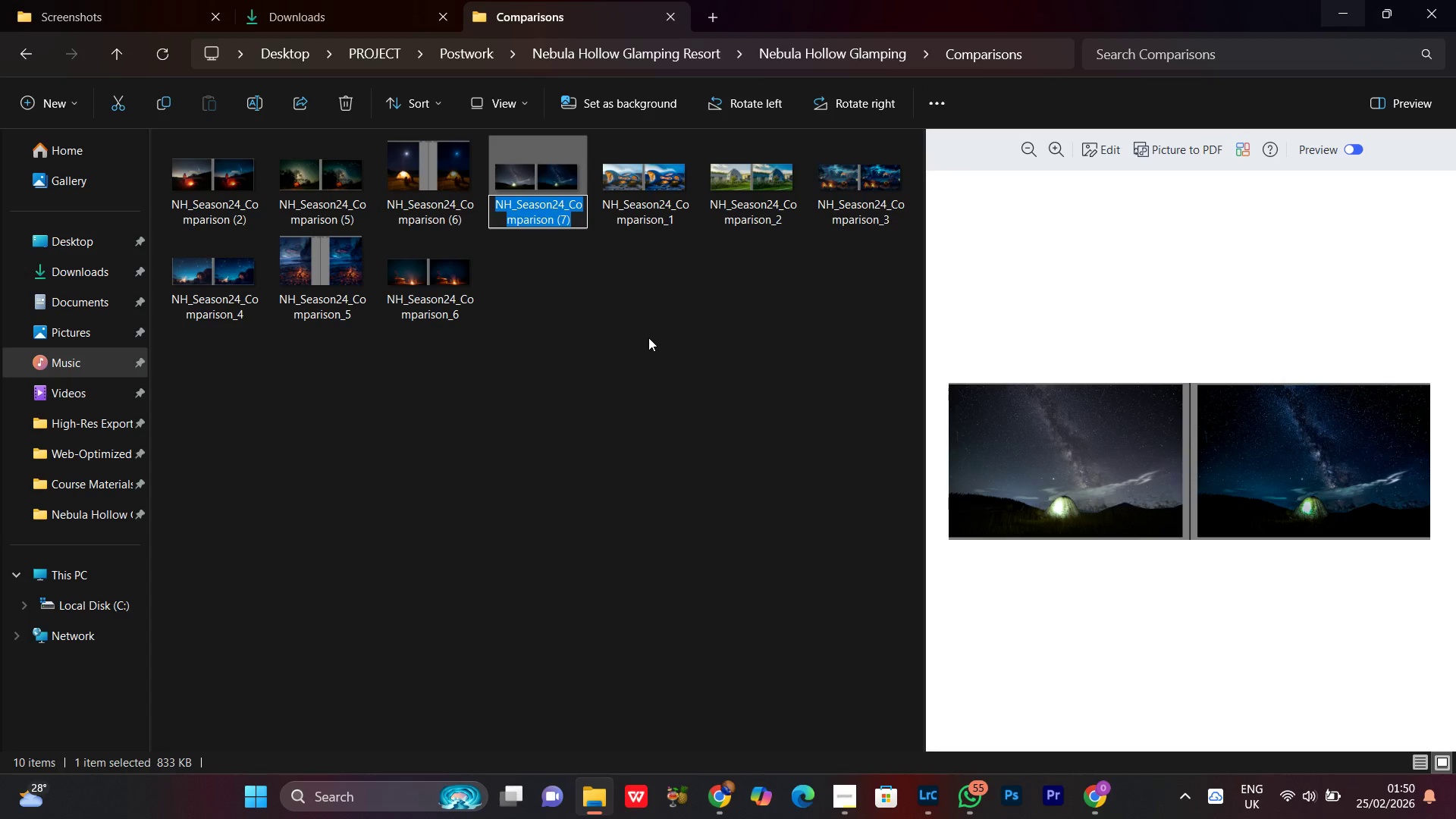 
key(Control+V)
 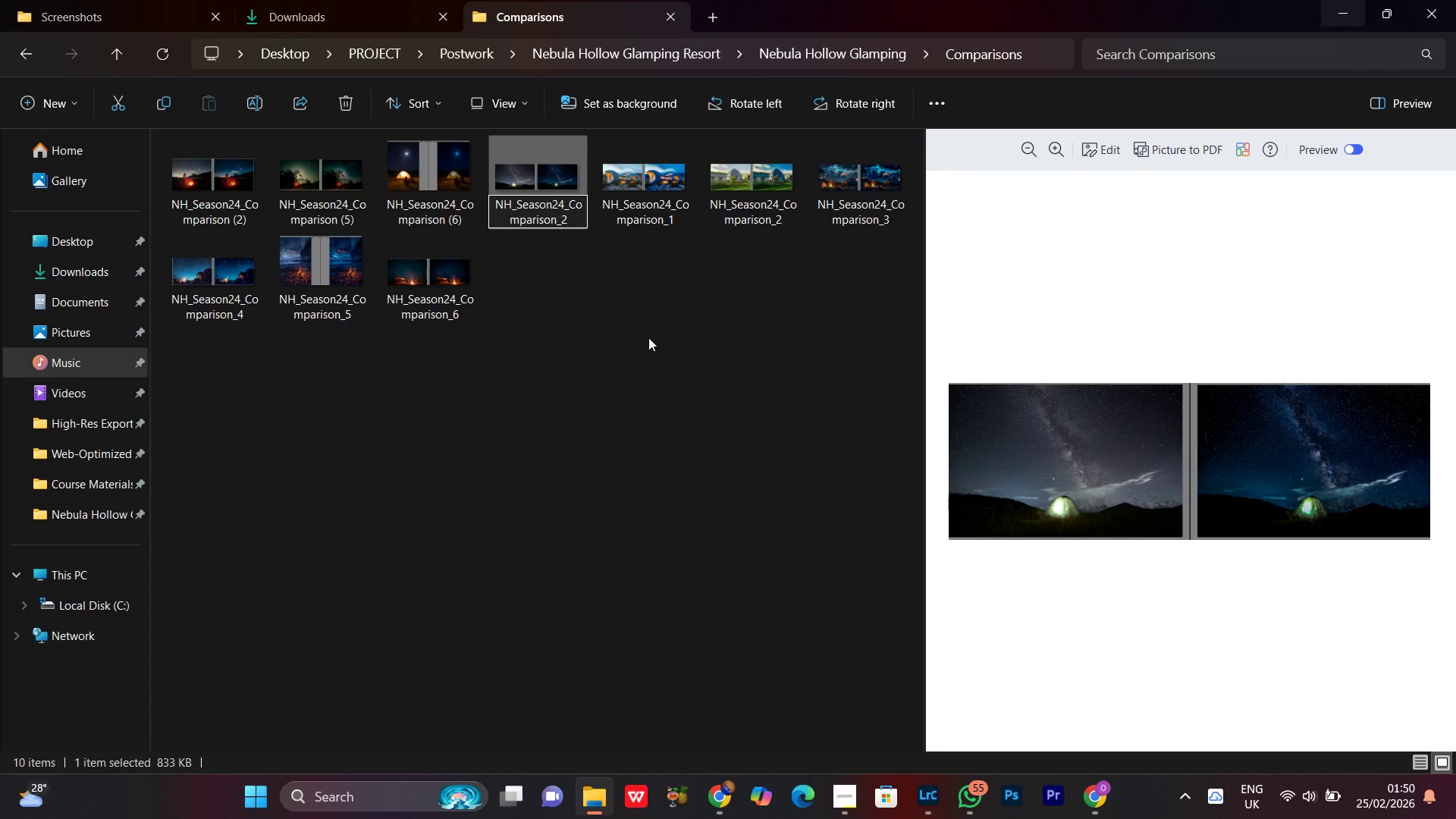 
key(Backspace)
 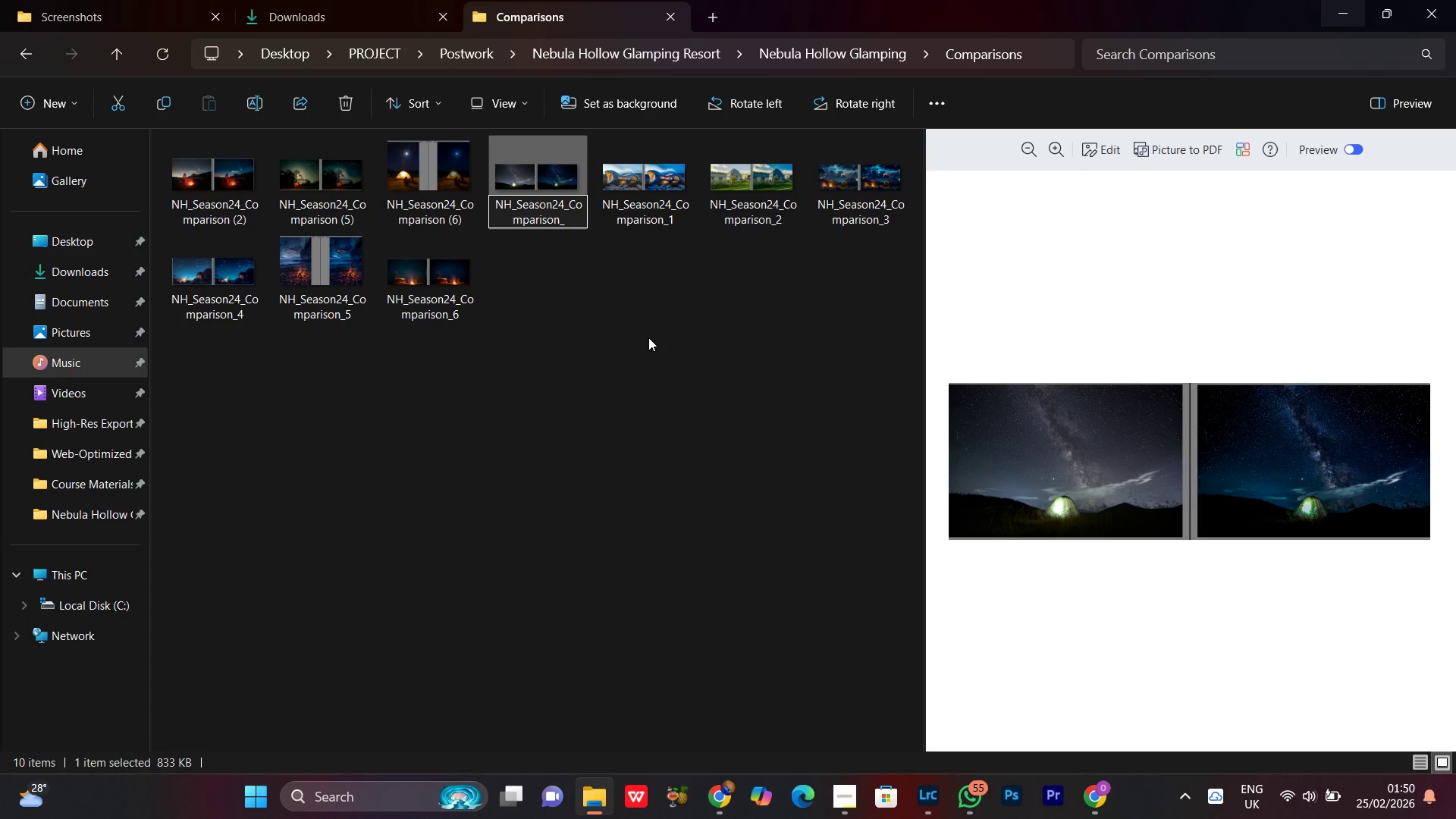 
key(7)
 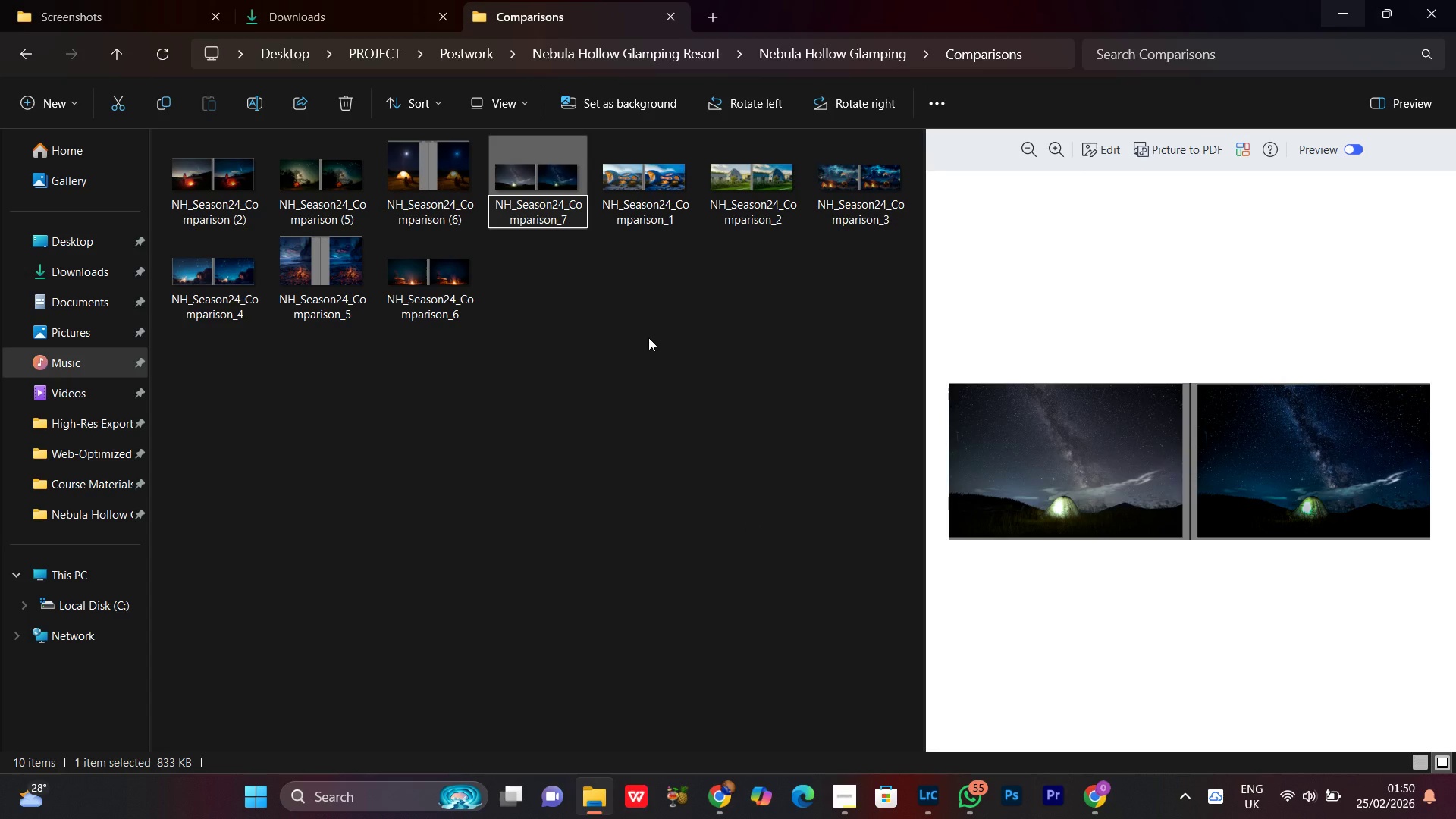 
key(Enter)
 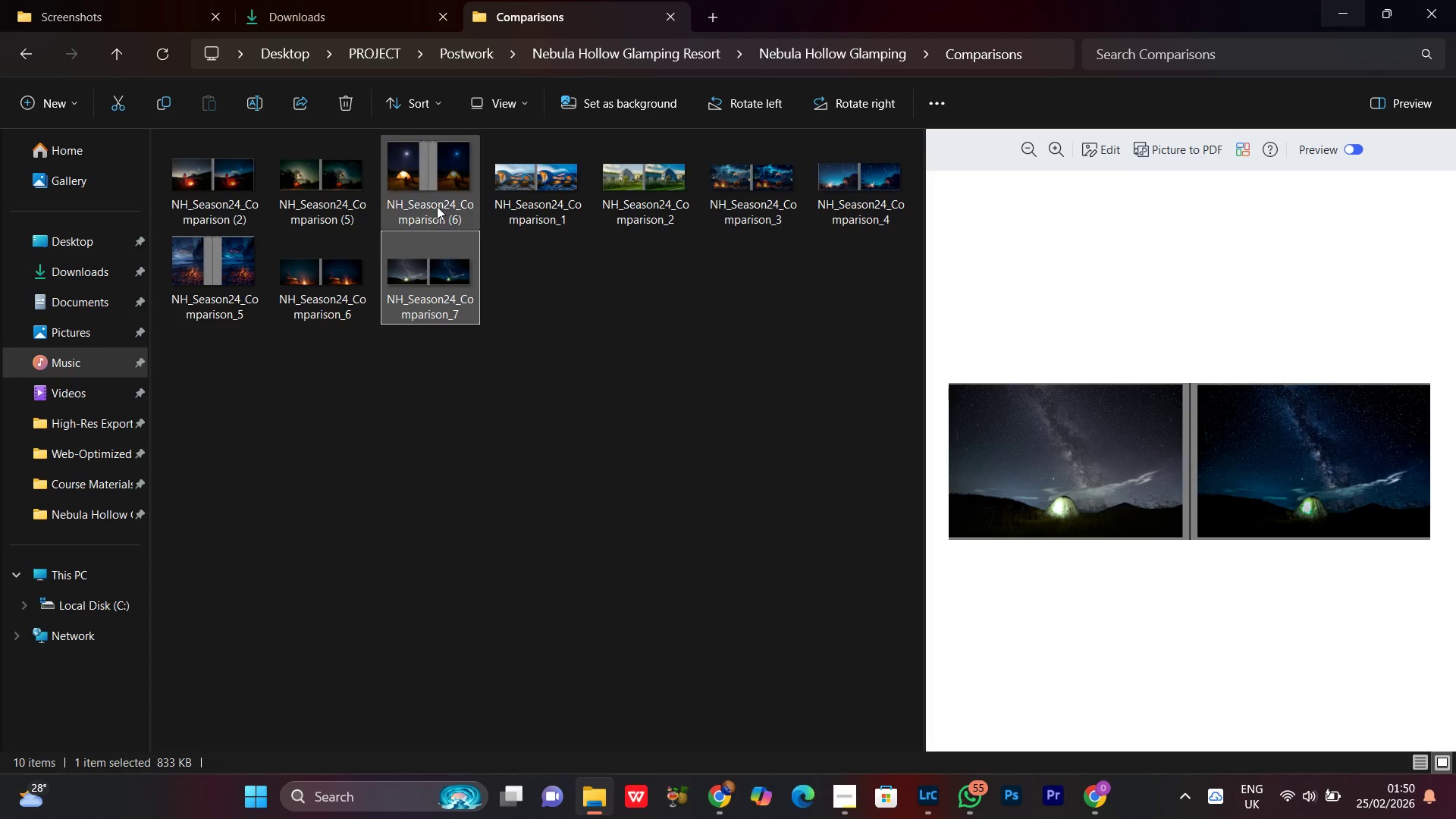 
left_click([438, 161])
 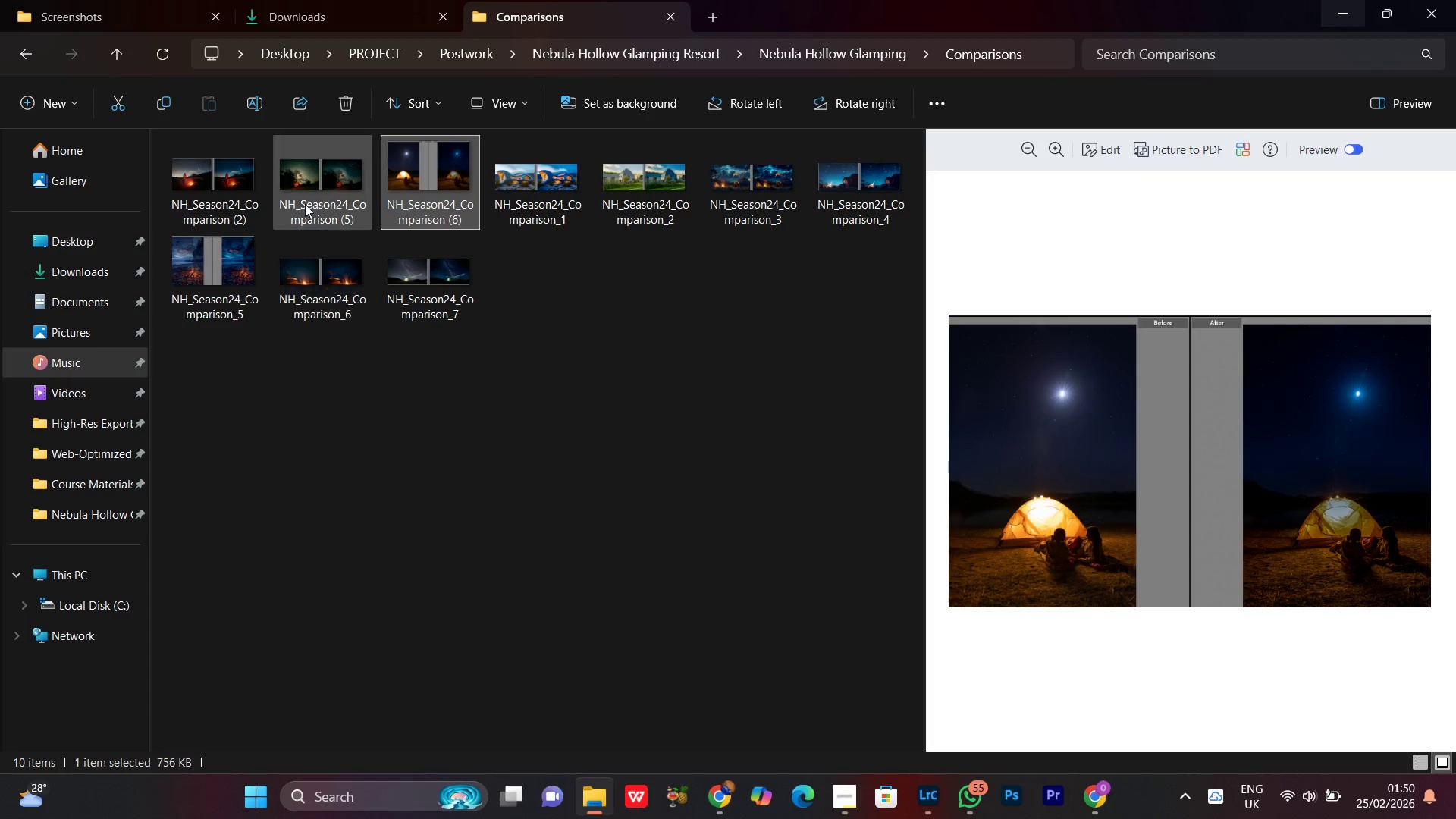 
left_click([301, 169])
 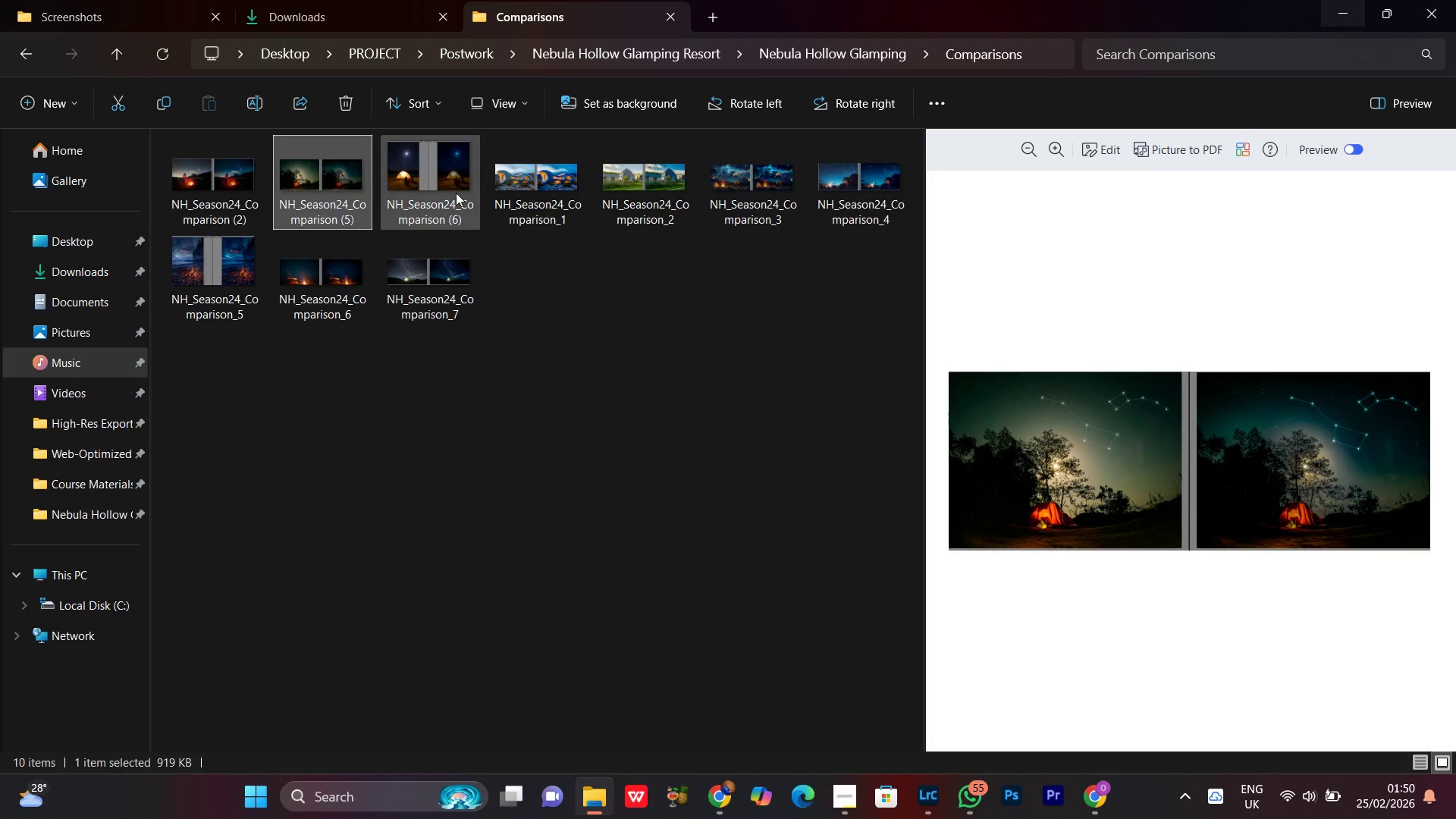 
left_click([456, 193])
 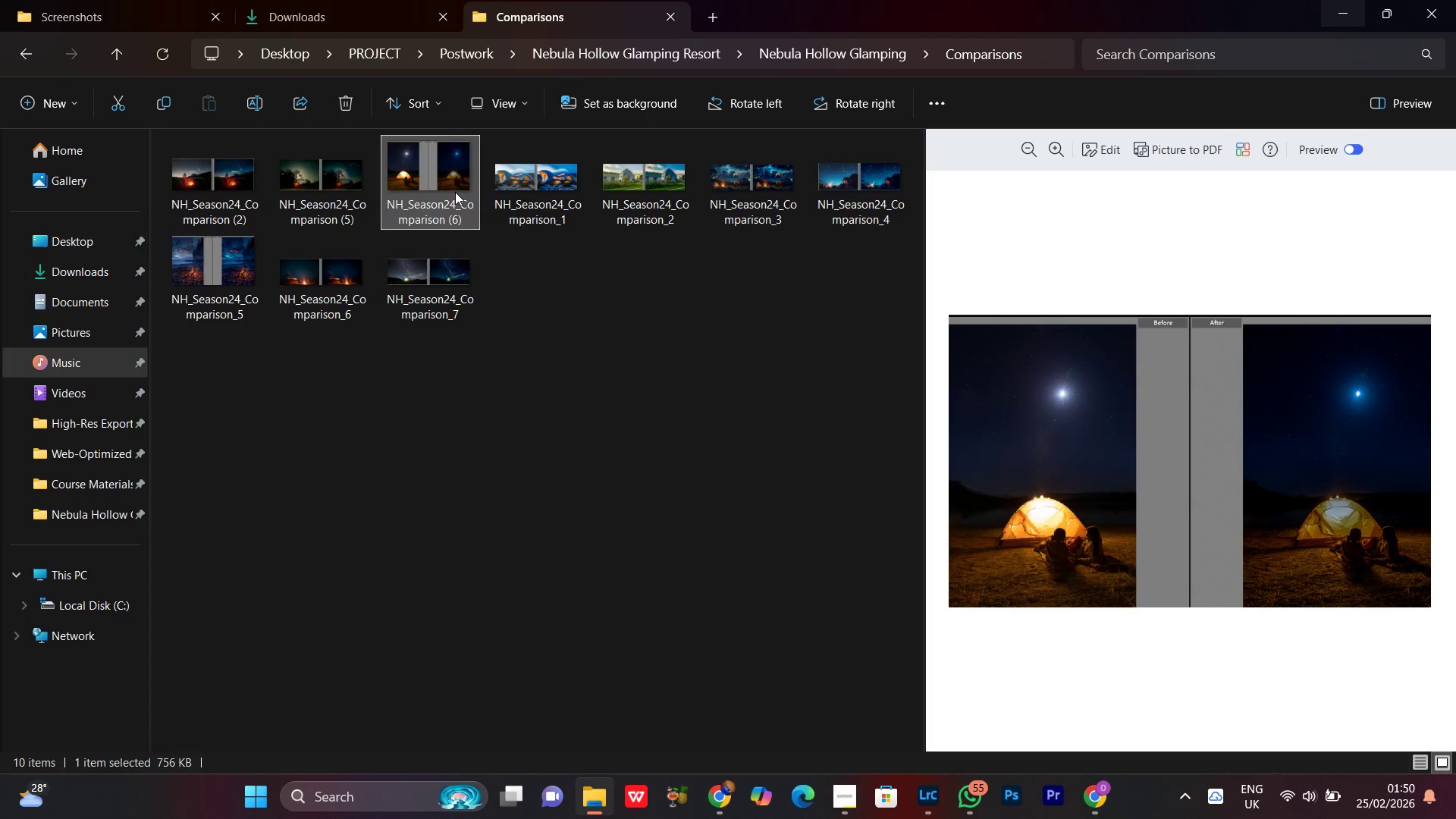 
right_click([455, 192])
 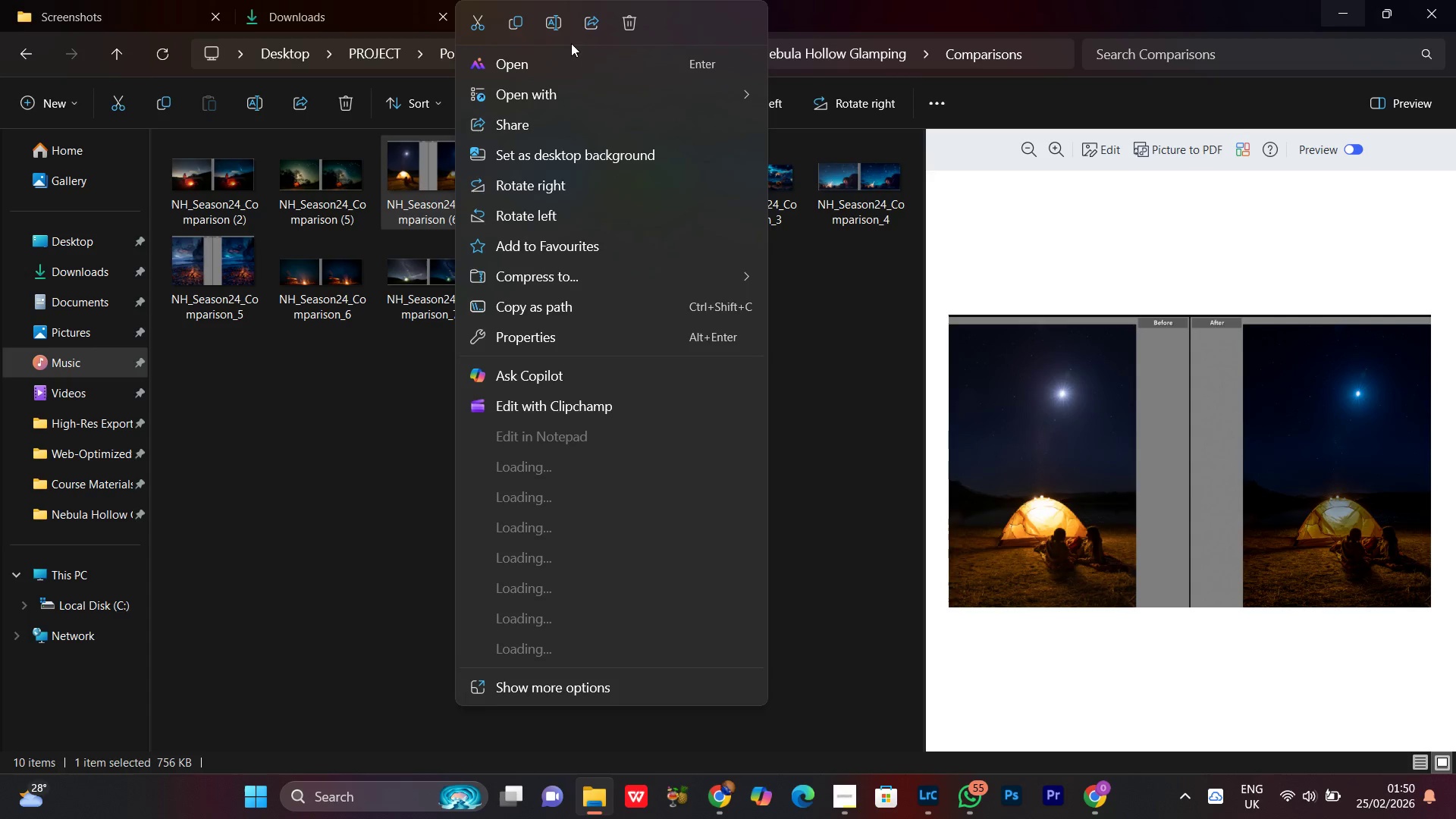 
left_click([541, 19])
 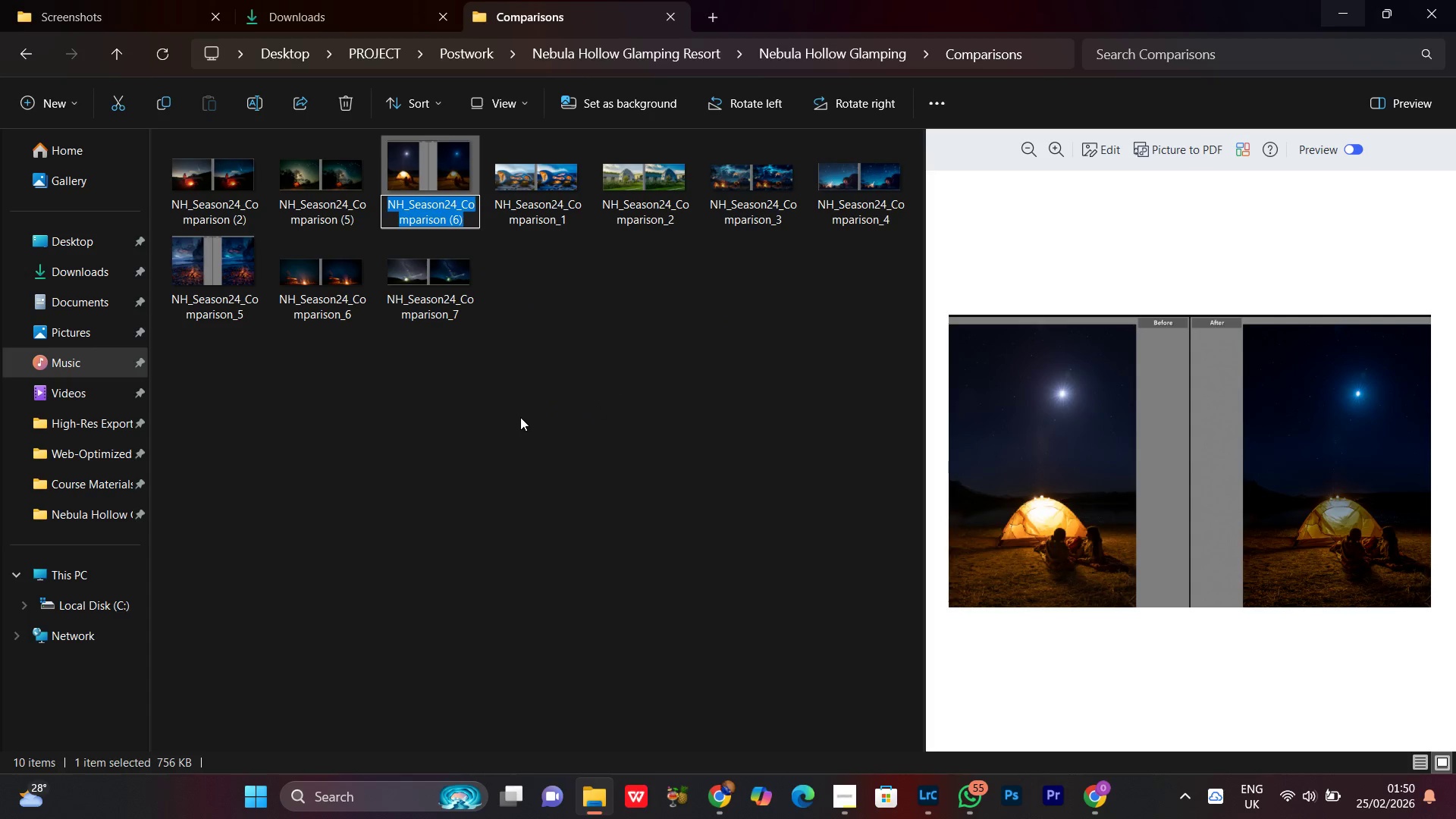 
key(Control+V)
 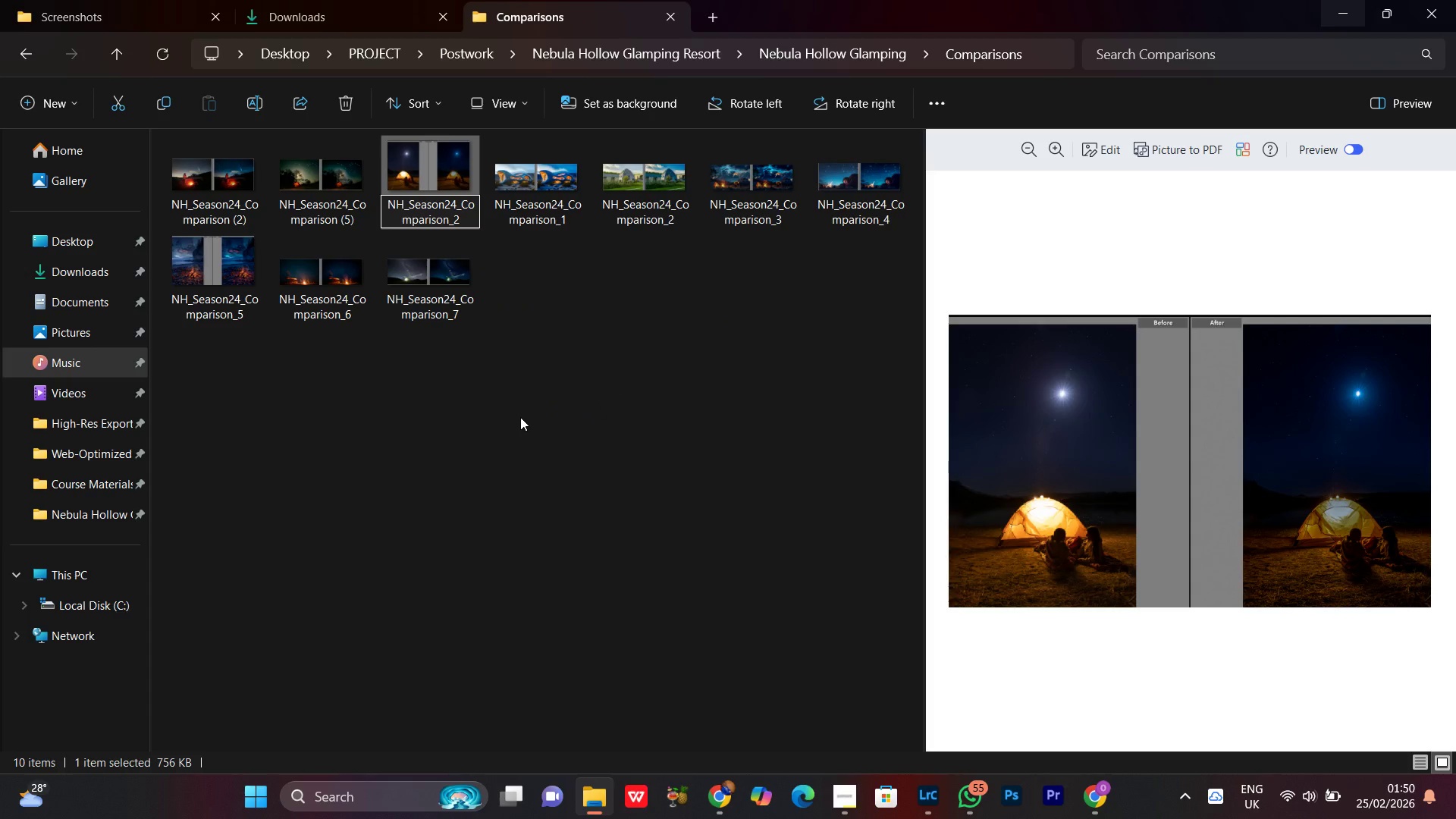 
key(Backspace)
 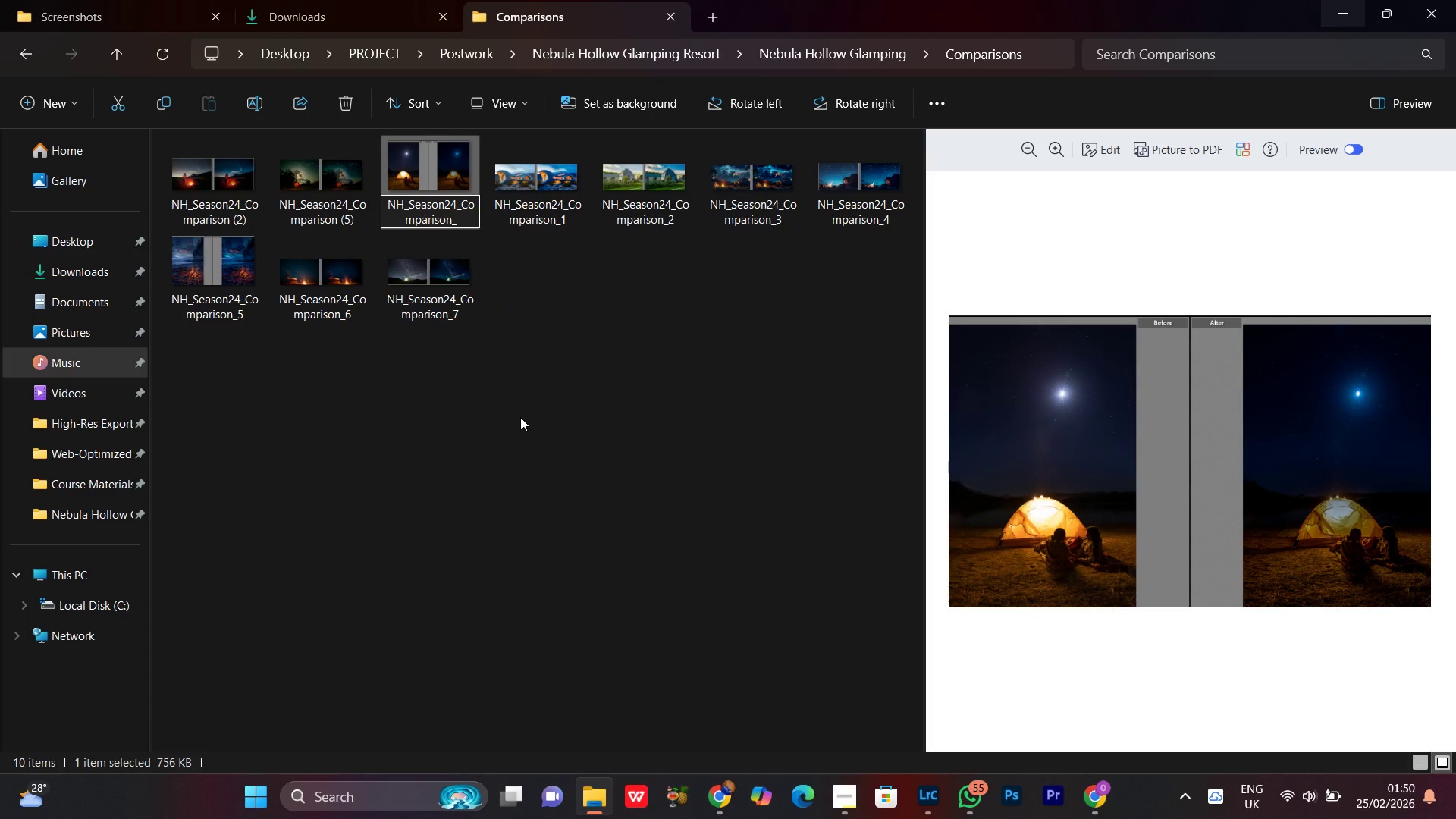 
key(8)
 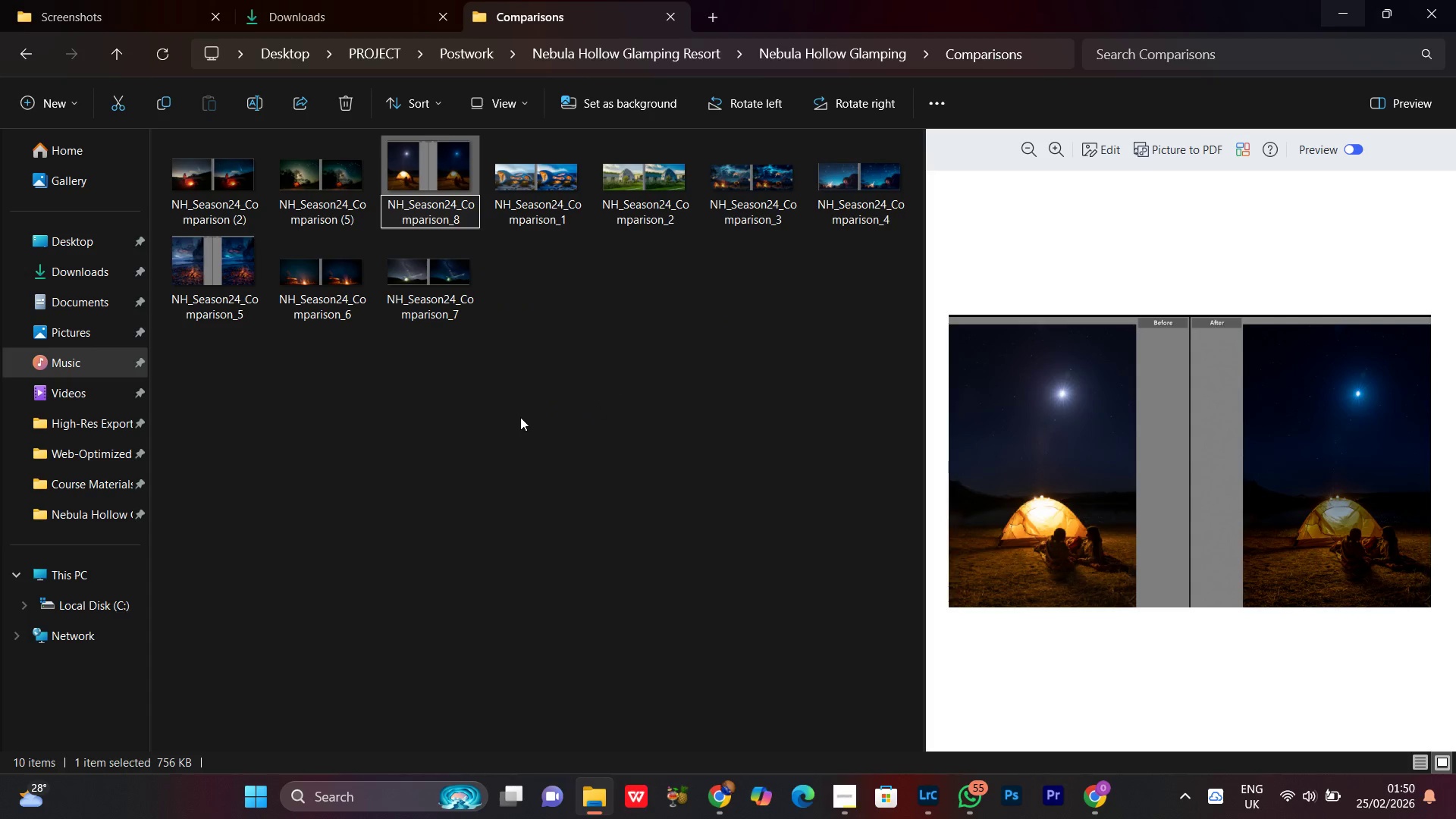 
key(Enter)
 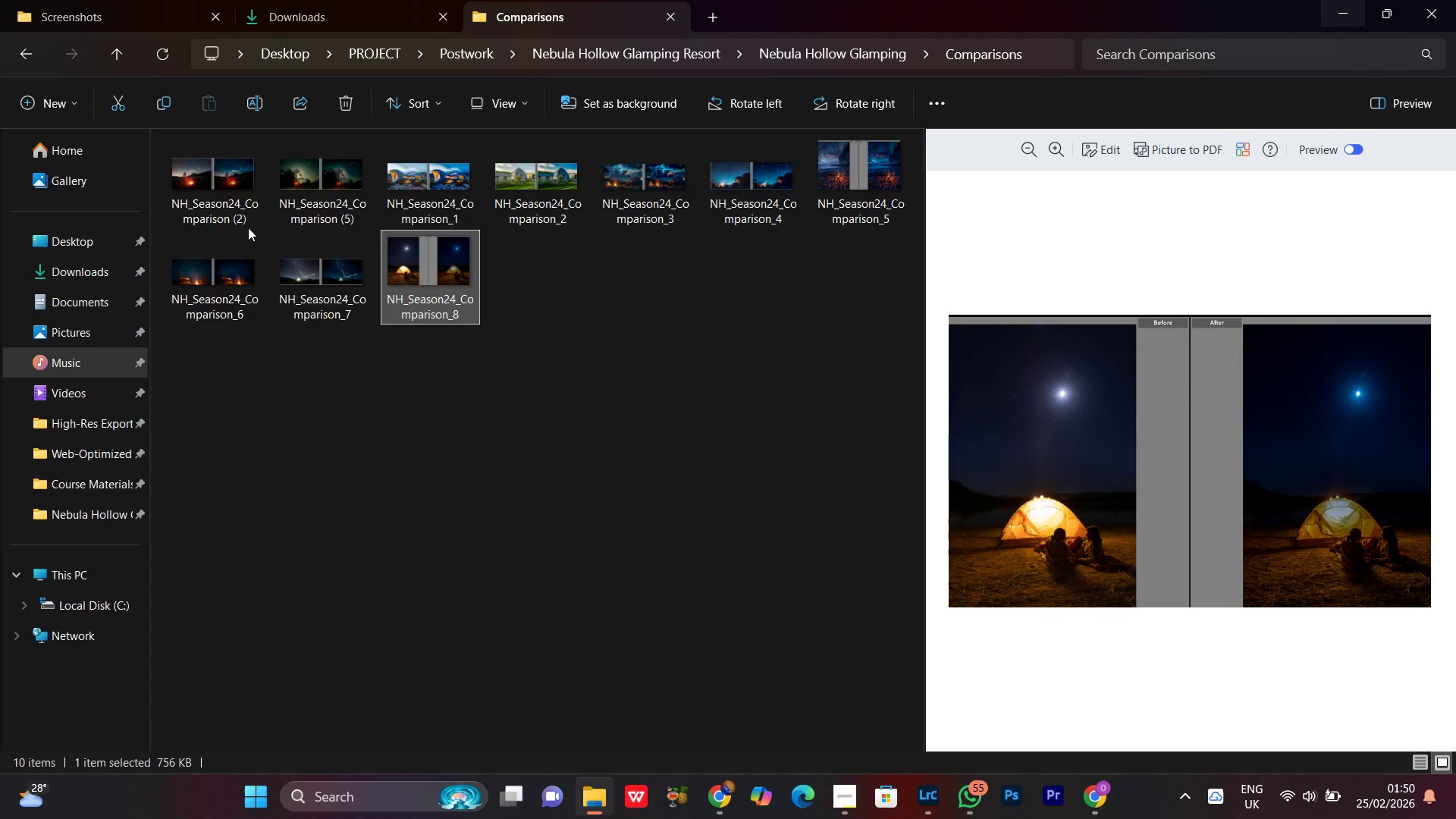 
left_click([221, 186])
 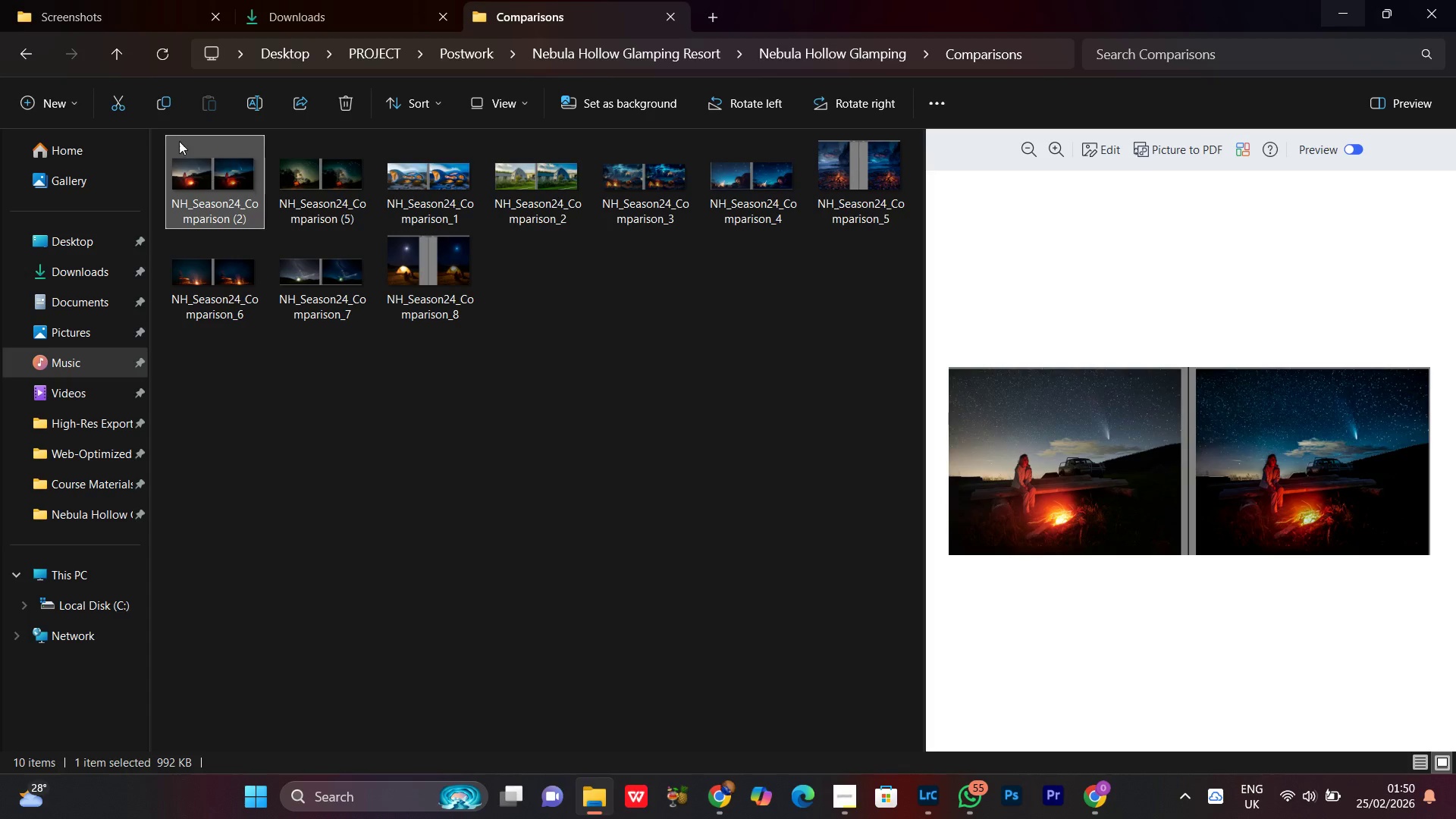 
right_click([179, 141])
 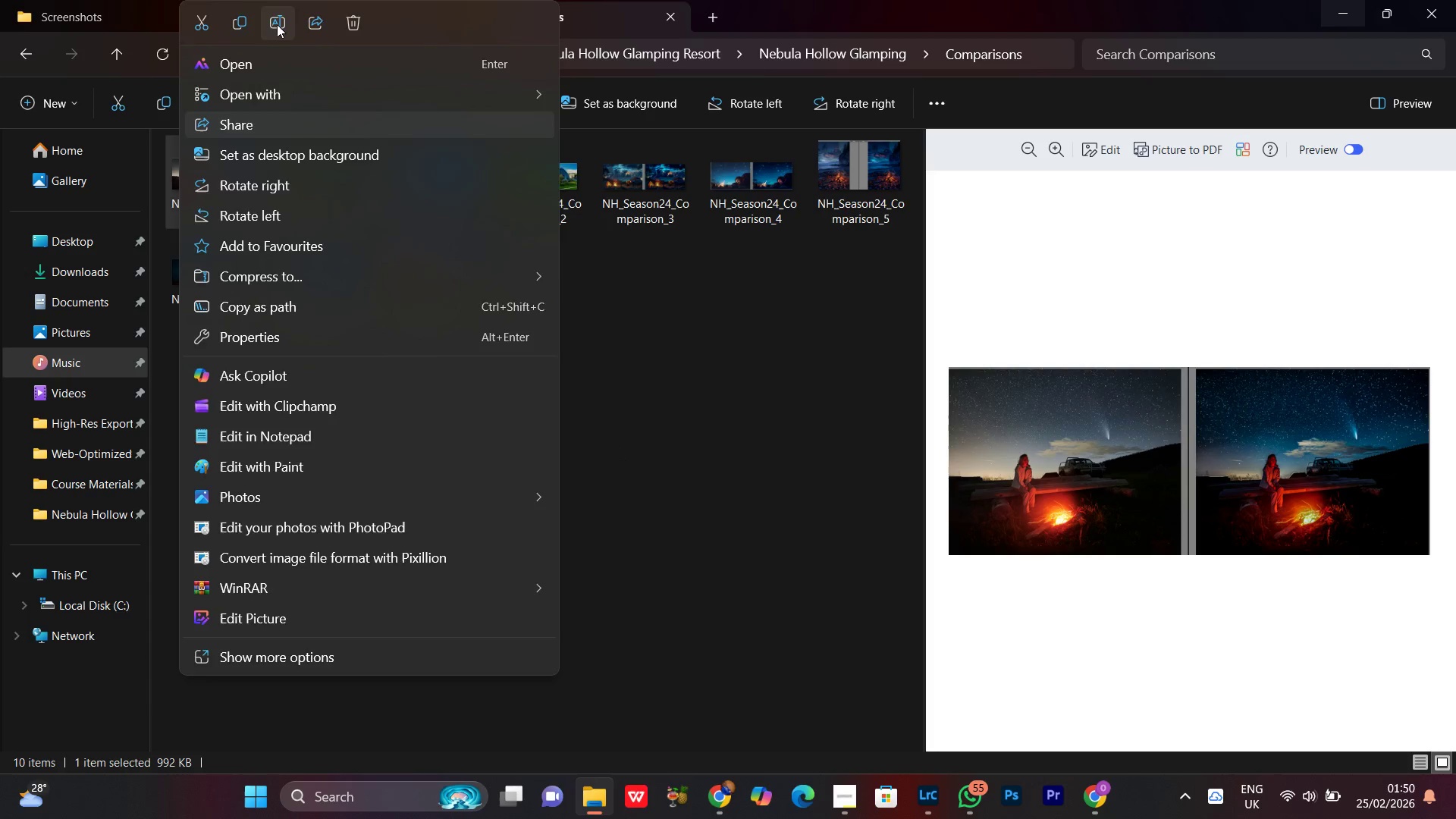 
key(Control+V)
 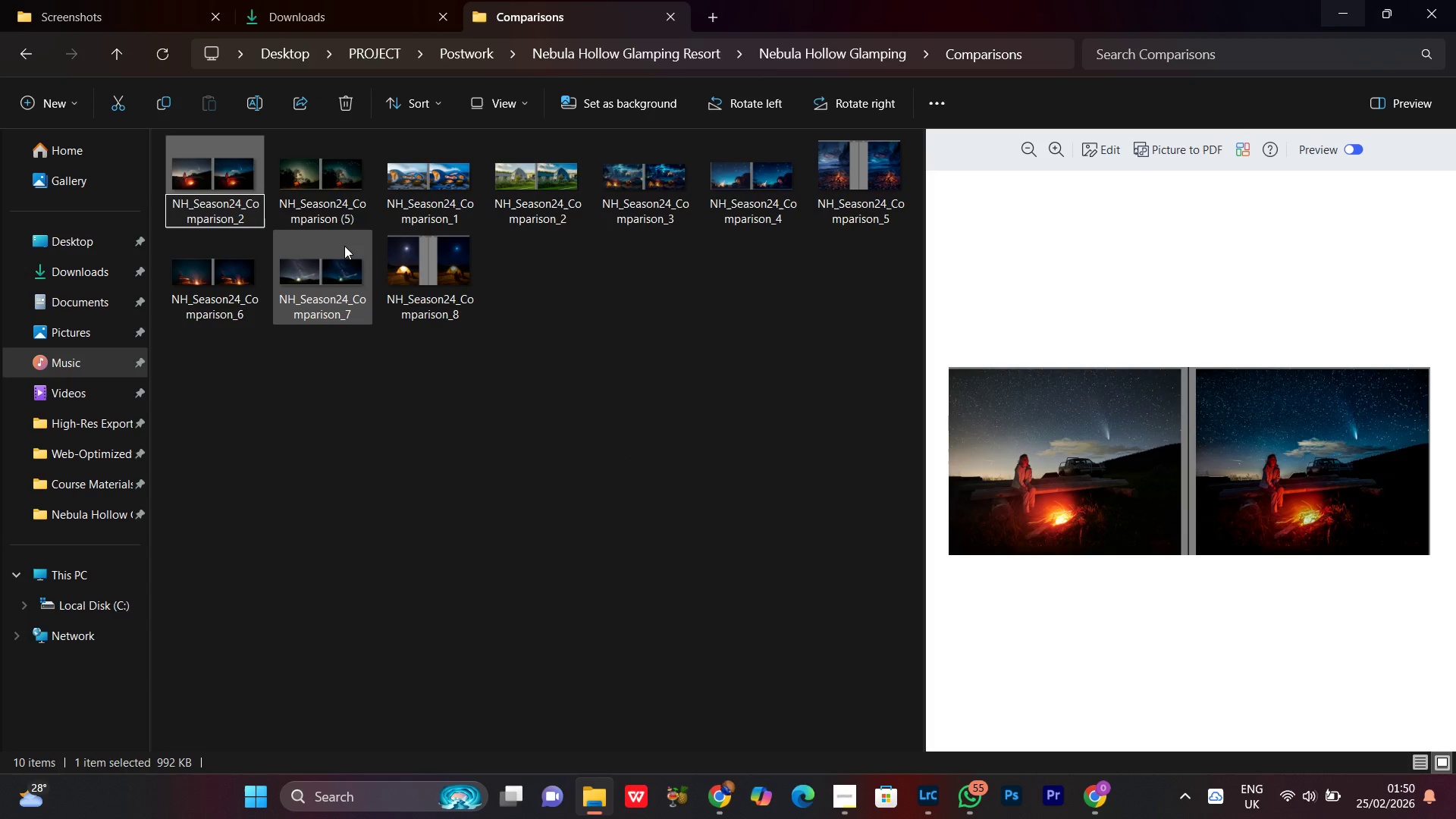 
key(Backspace)
 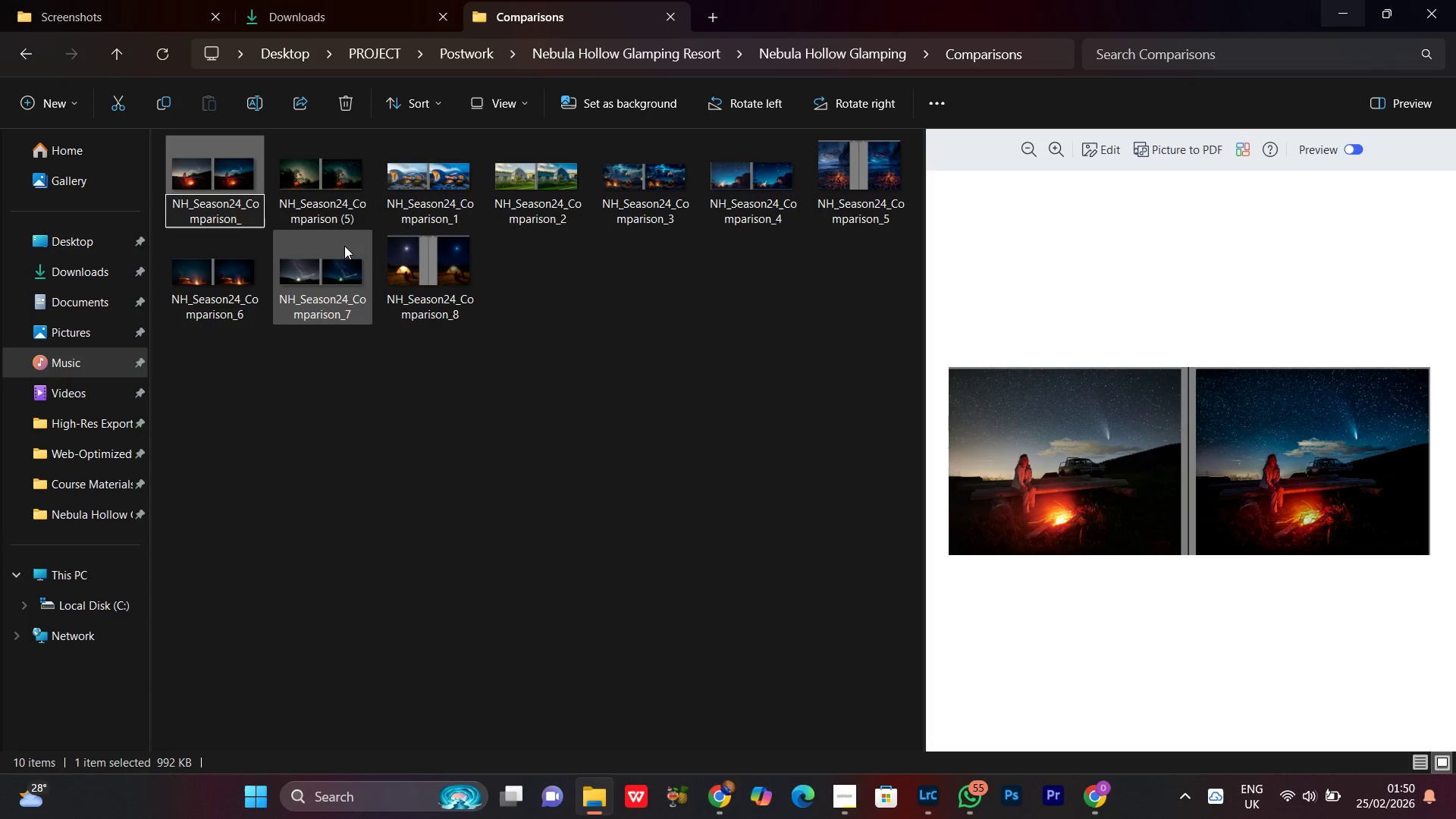 
key(9)
 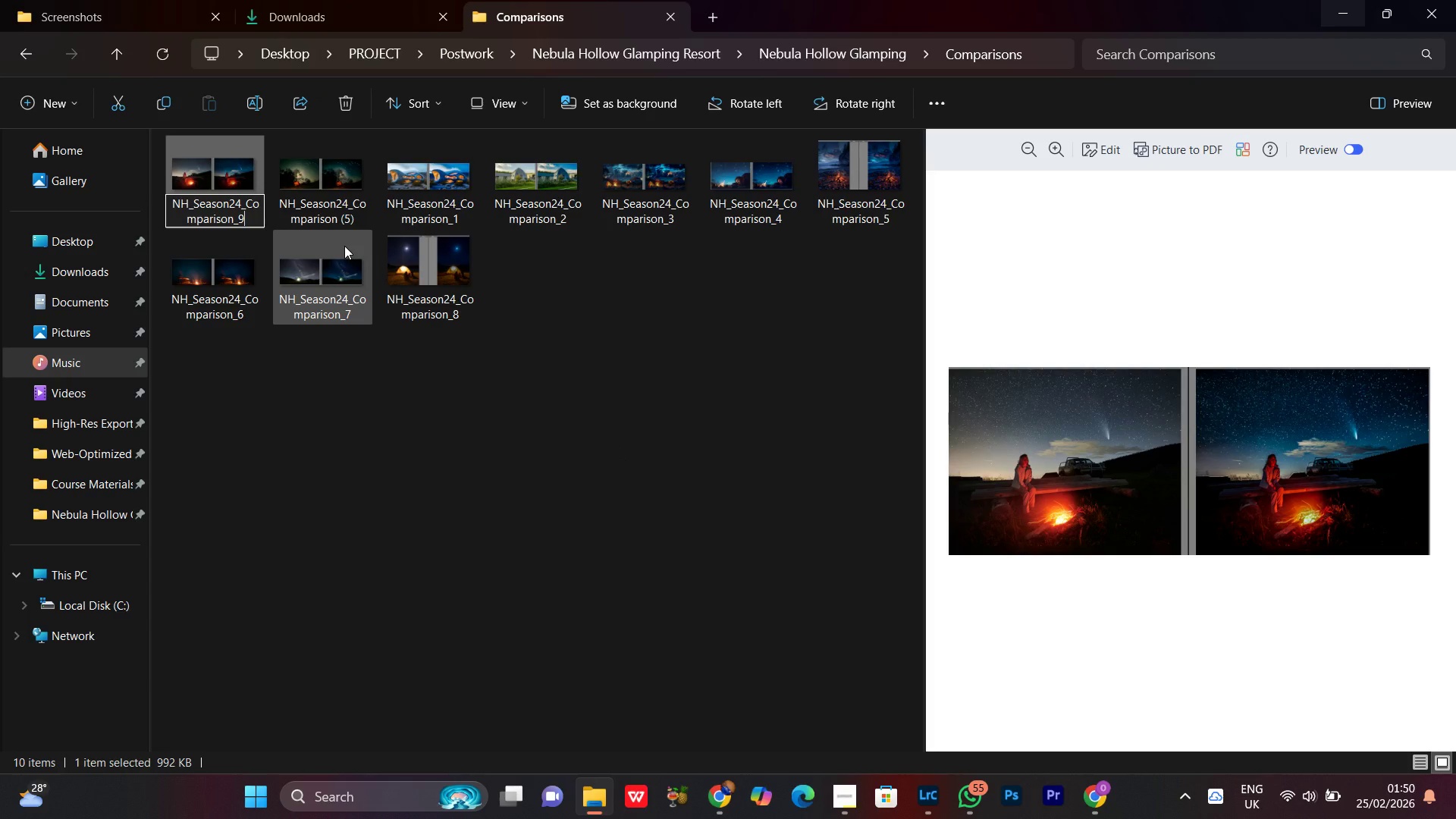 
key(Enter)
 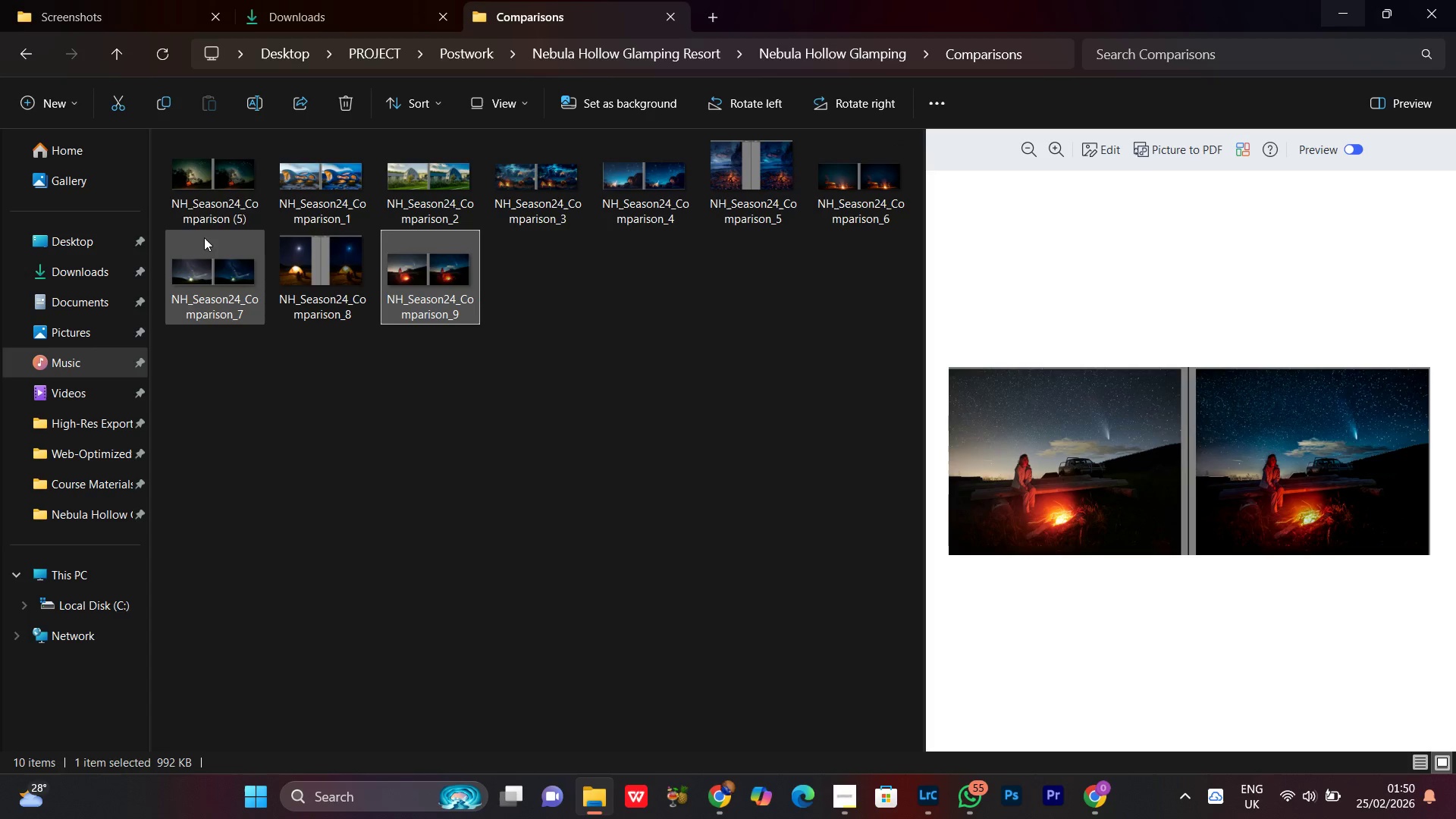 
left_click([205, 199])
 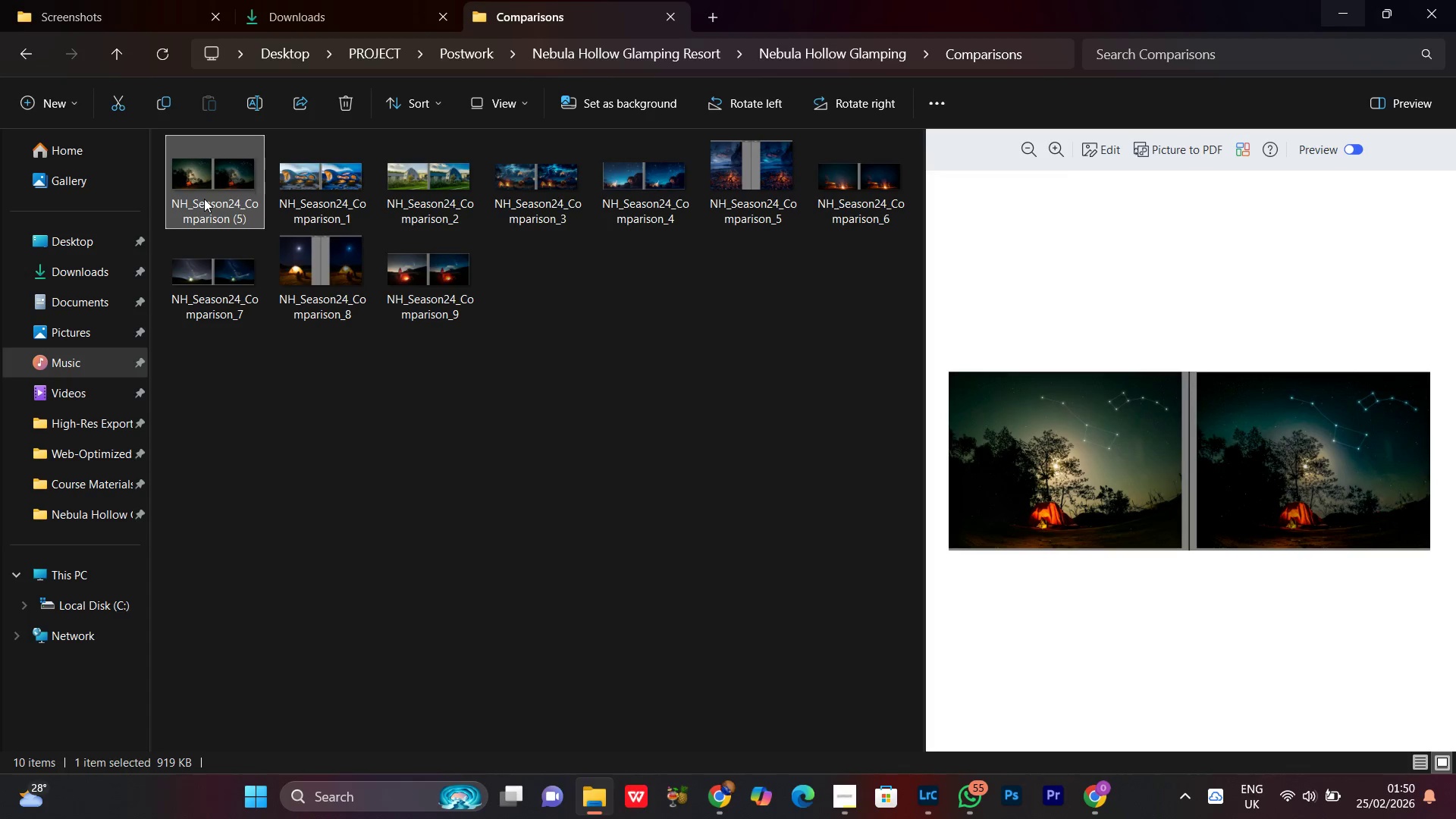 
right_click([204, 199])
 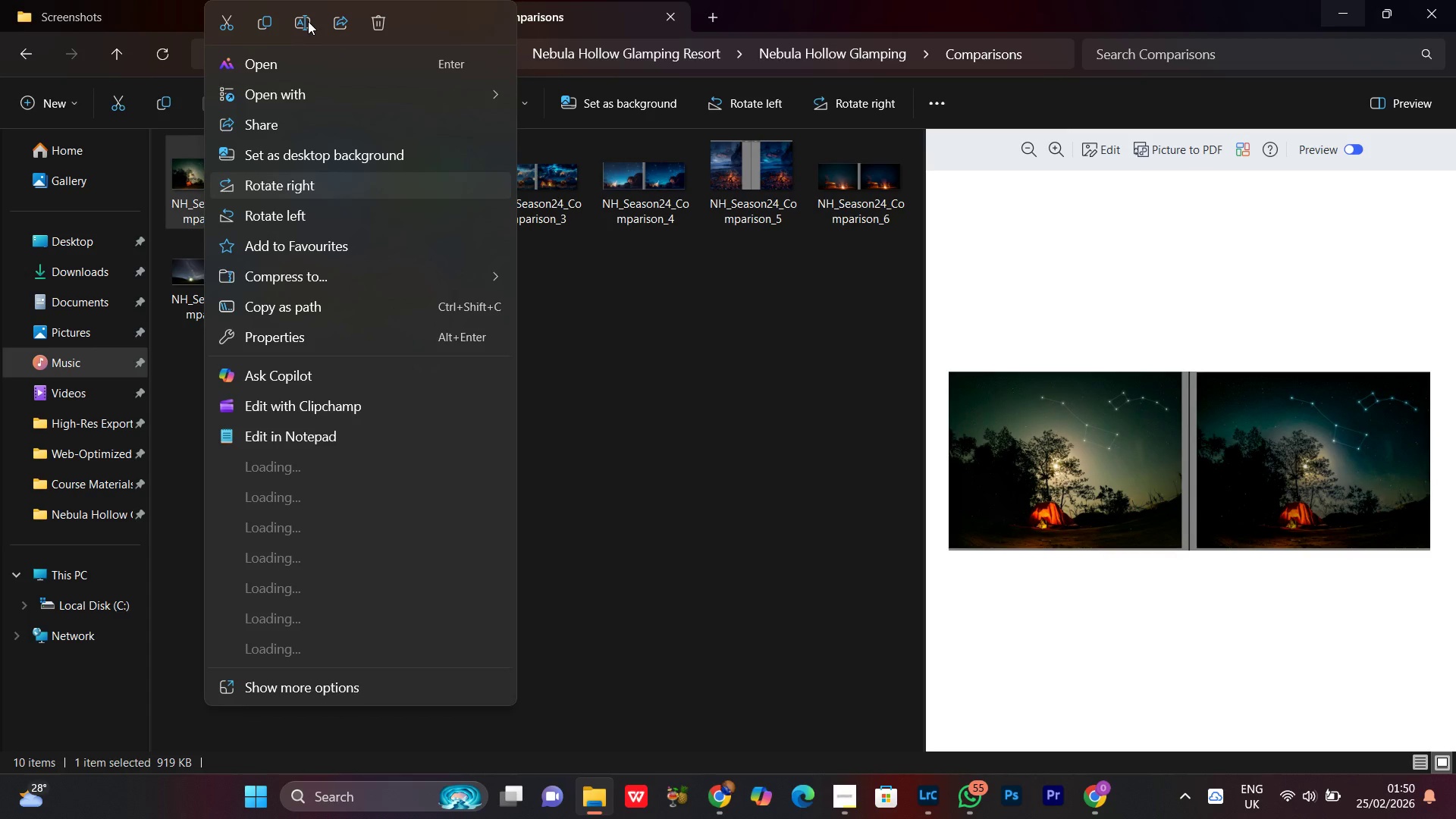 
left_click([308, 21])
 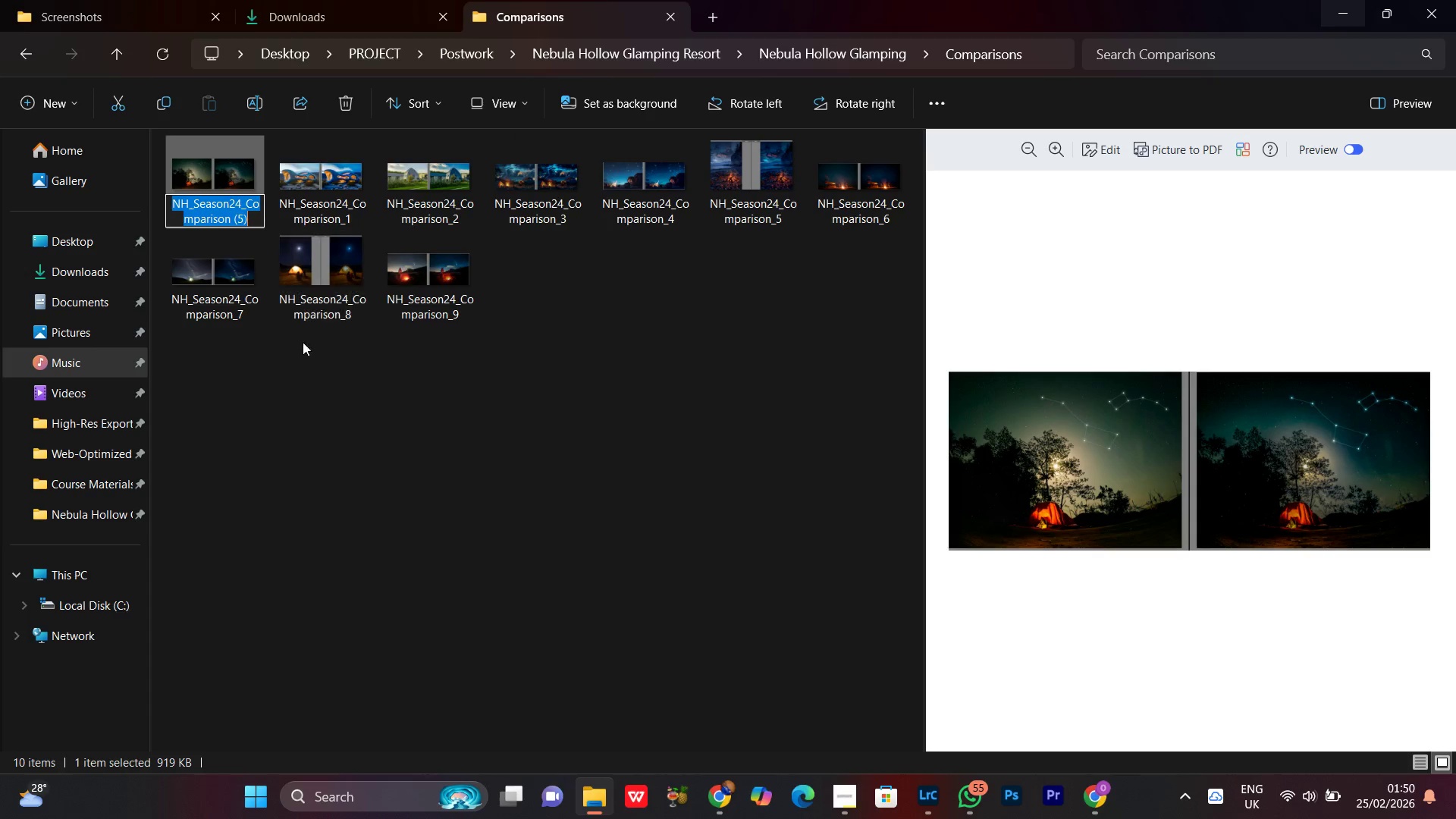 
key(Control+V)
 